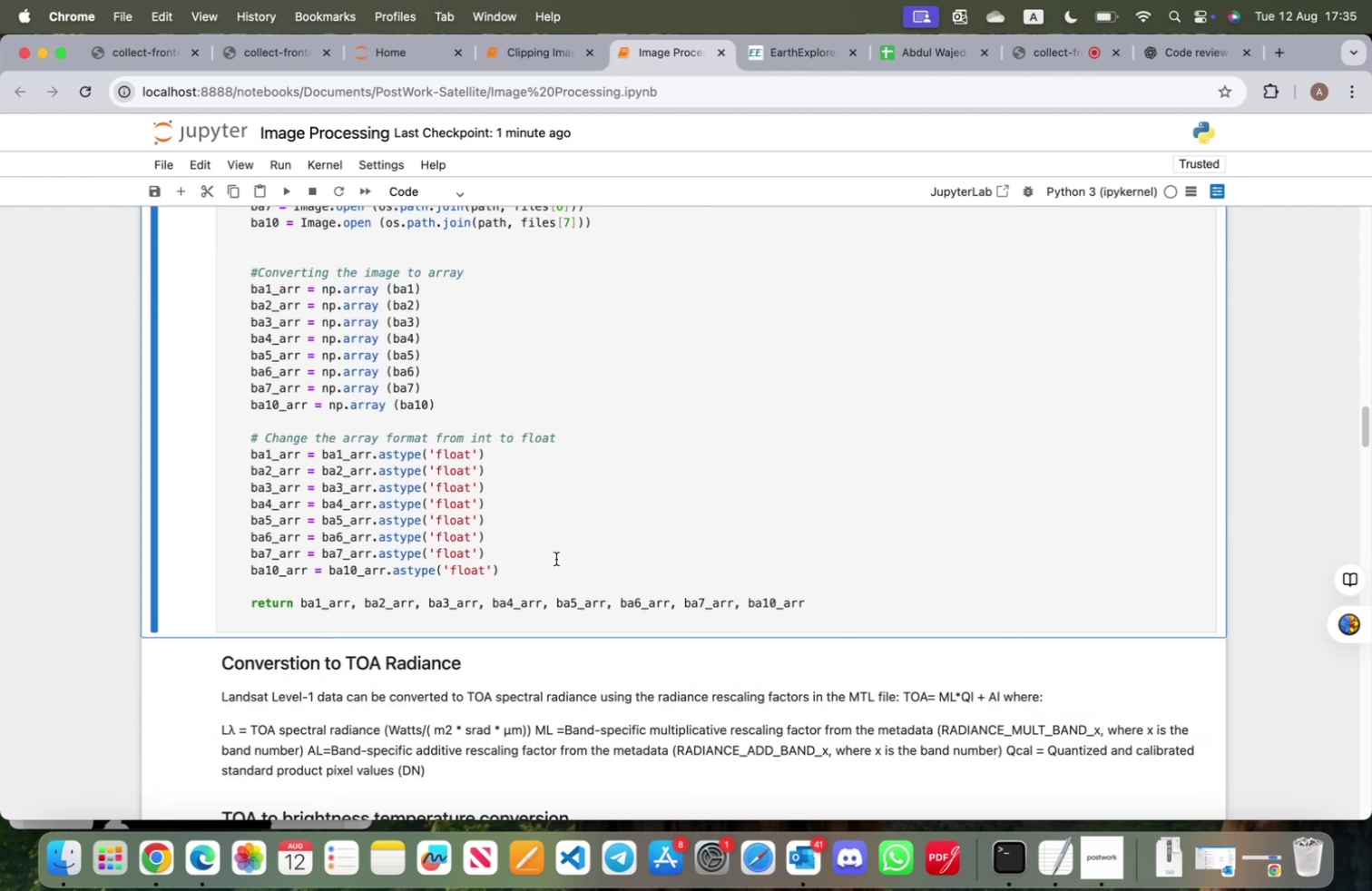 
scroll: coordinate [556, 558], scroll_direction: up, amount: 11.0
 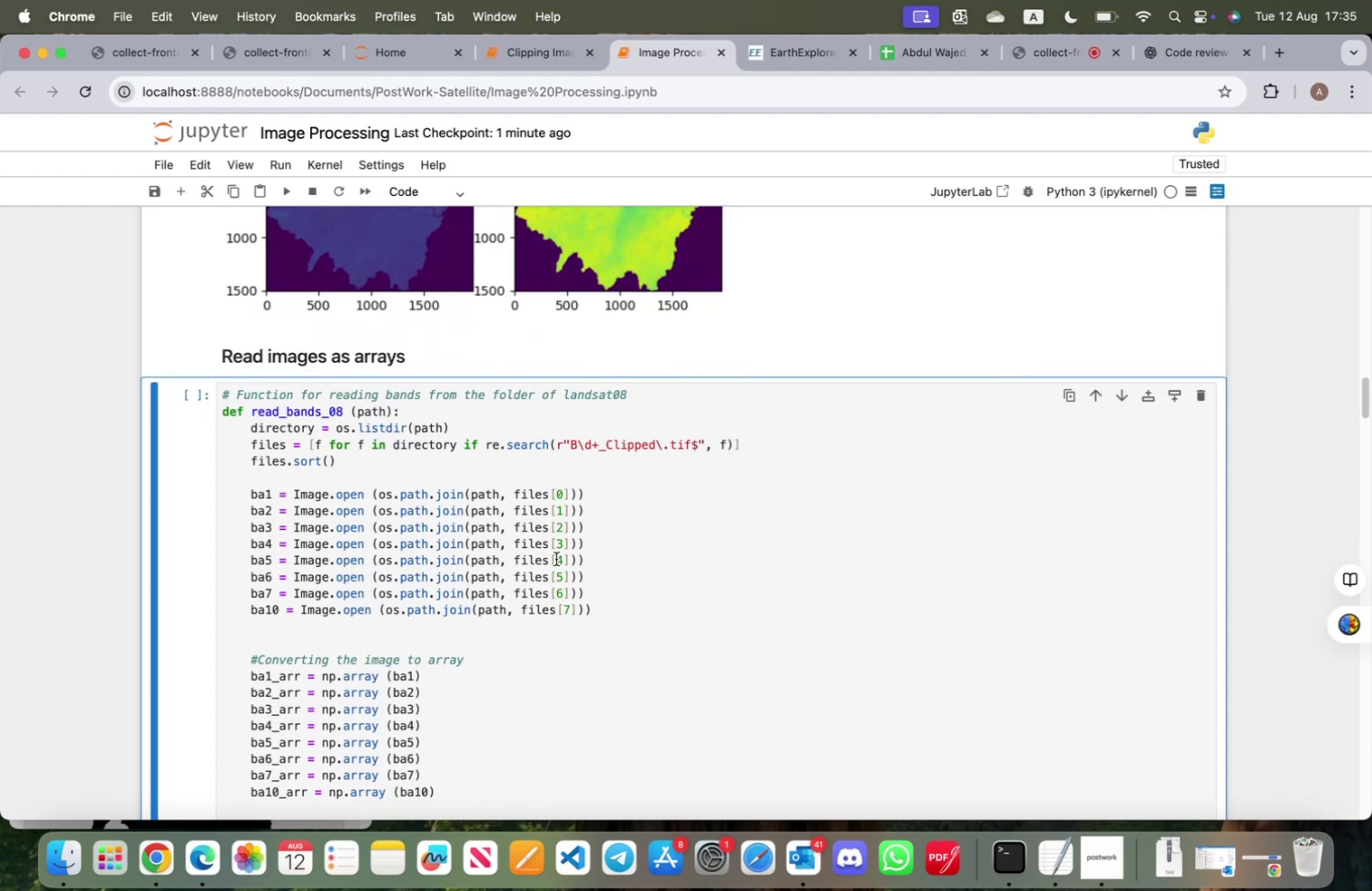 
scroll: coordinate [556, 558], scroll_direction: down, amount: 17.0
 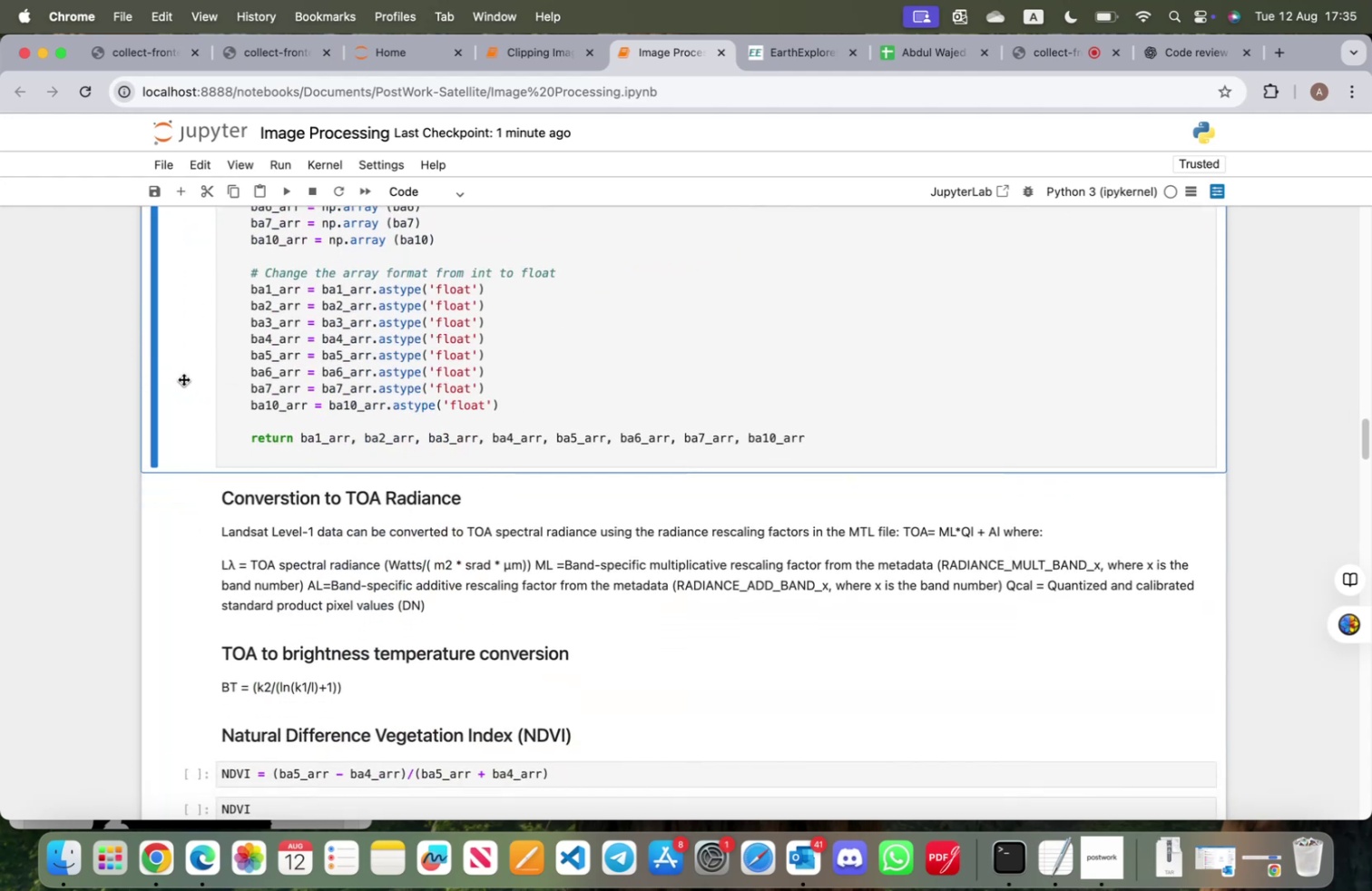 
left_click([183, 378])
 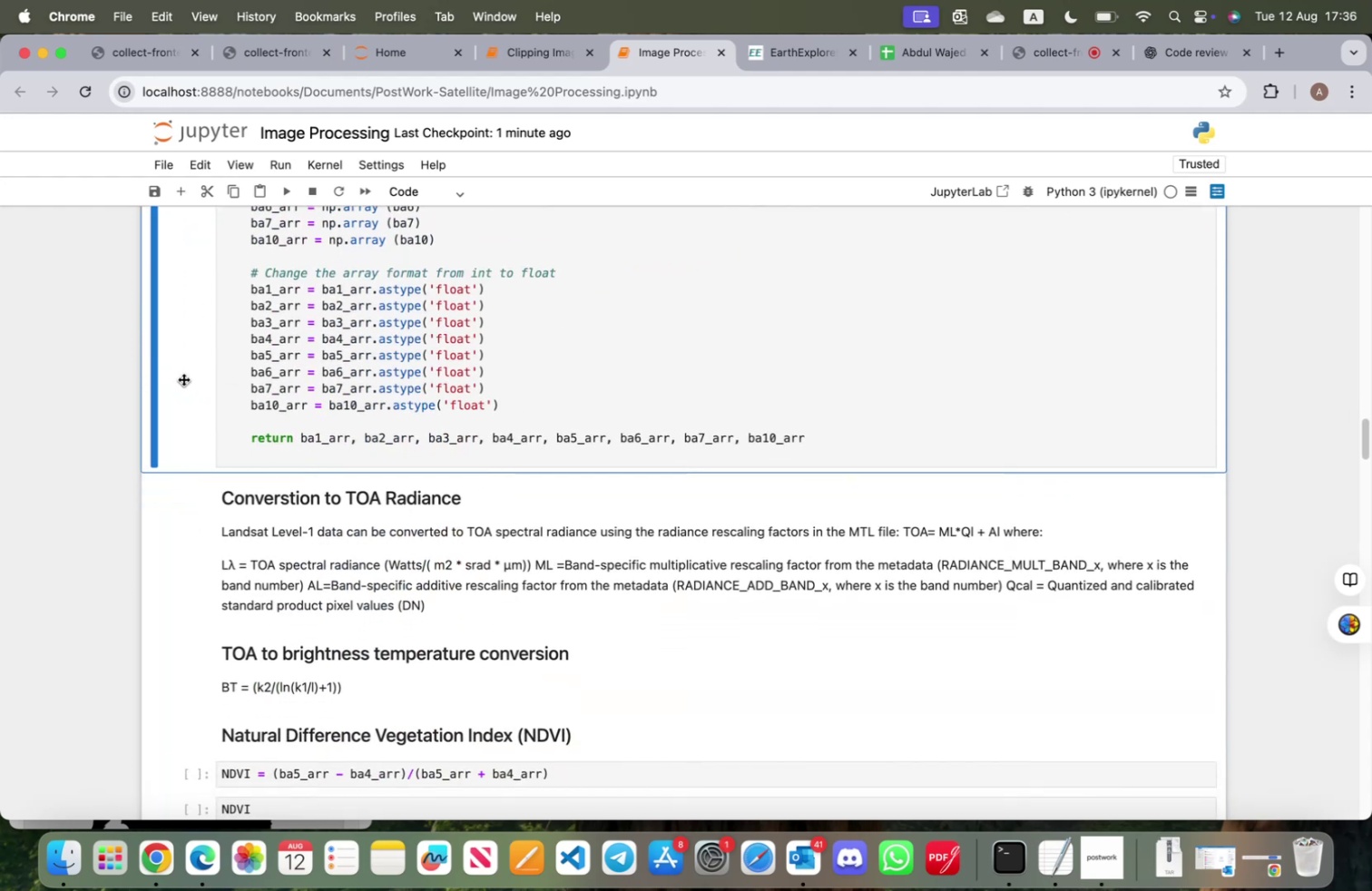 
key(B)
 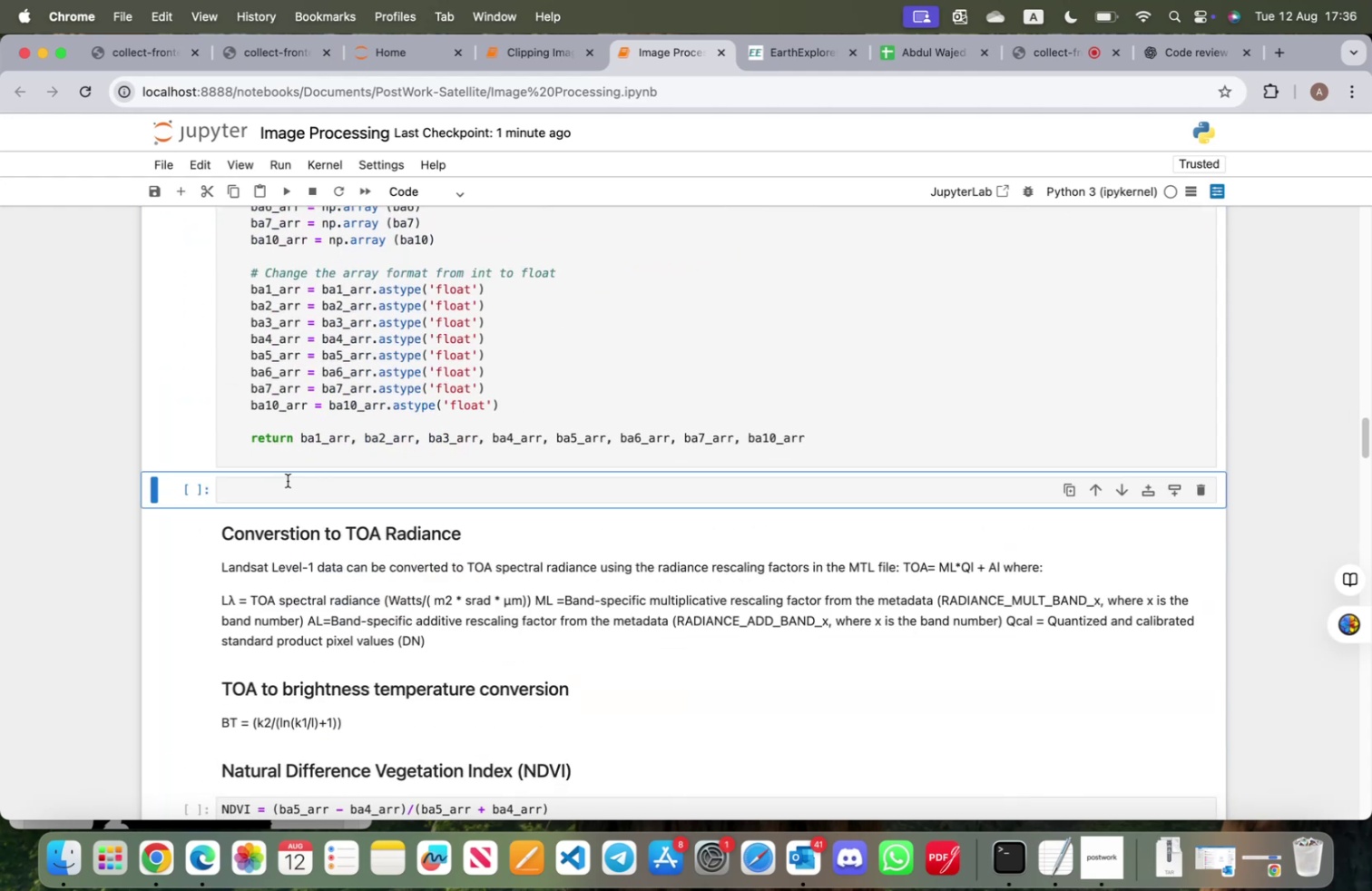 
left_click([288, 480])
 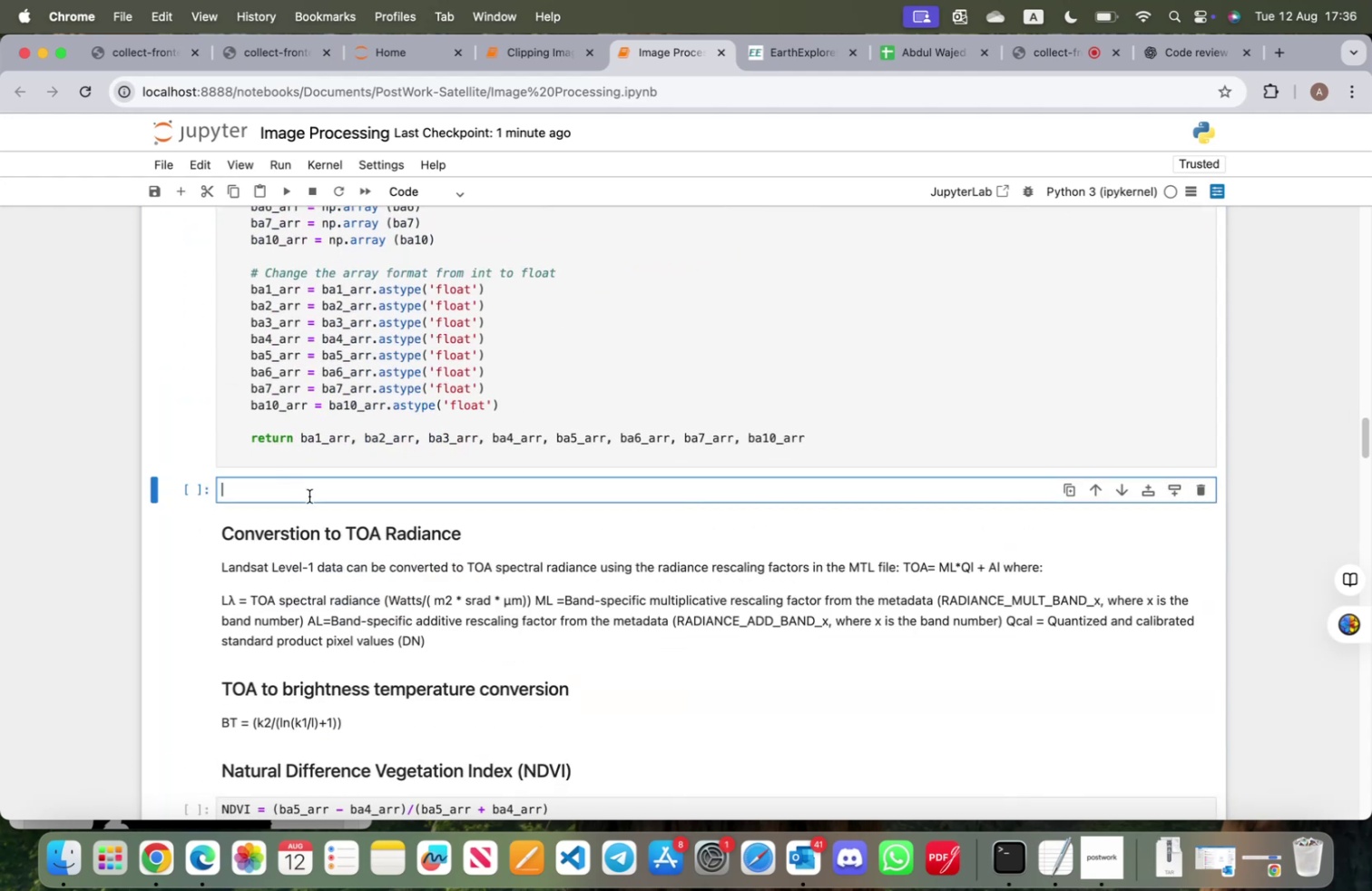 
scroll: coordinate [325, 510], scroll_direction: down, amount: 31.0
 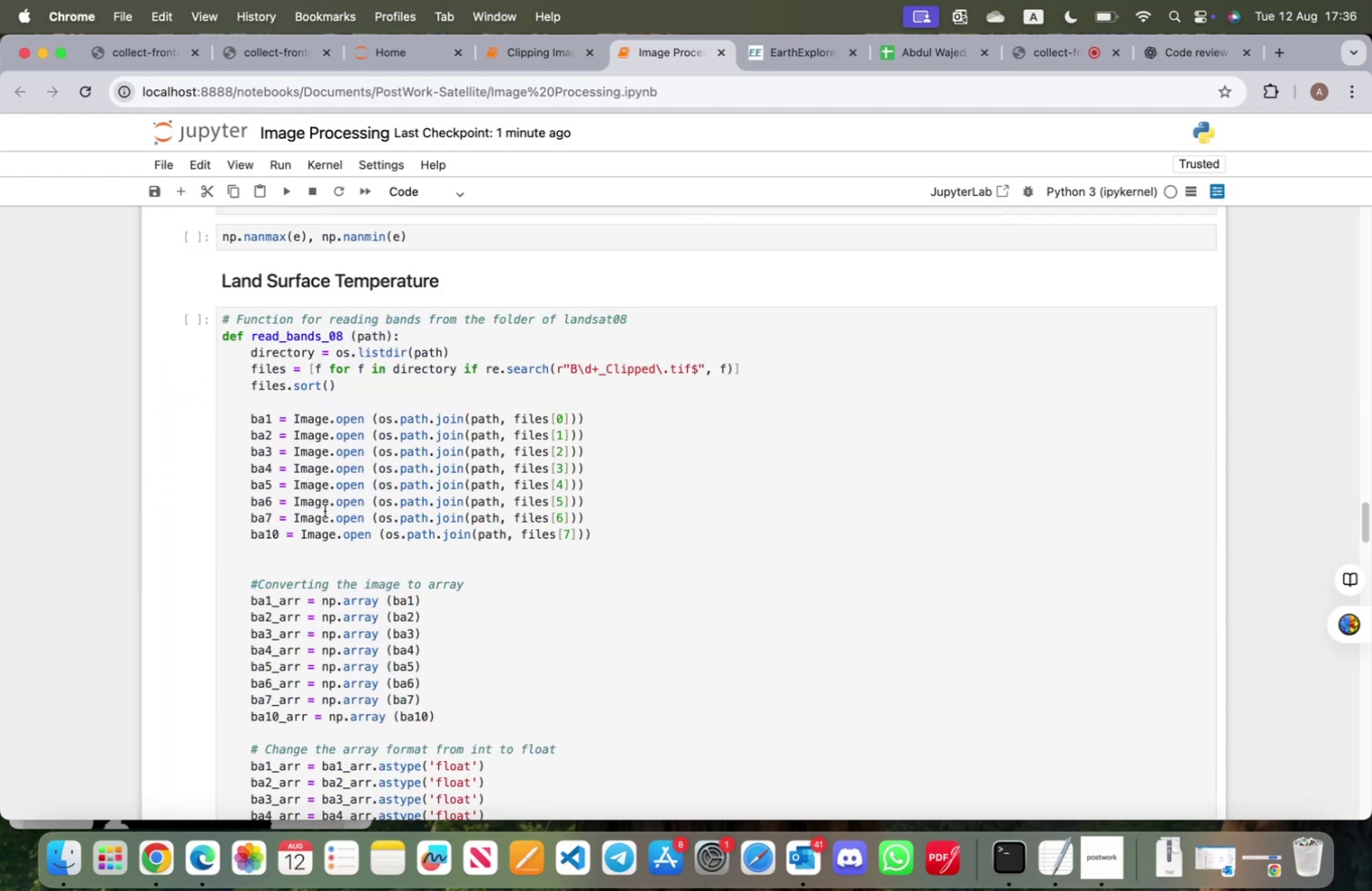 
scroll: coordinate [322, 510], scroll_direction: up, amount: 1.0
 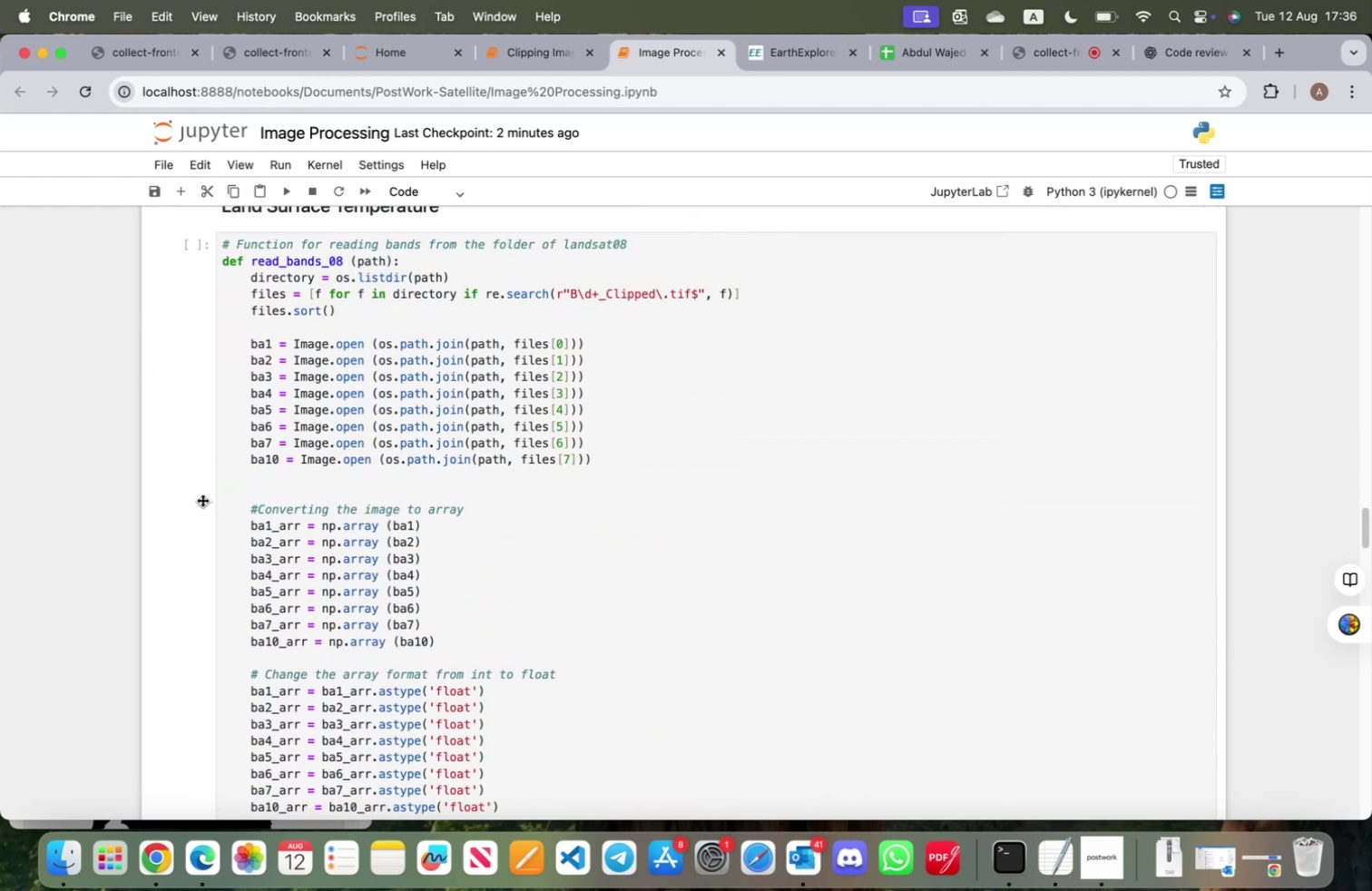 
left_click([202, 499])
 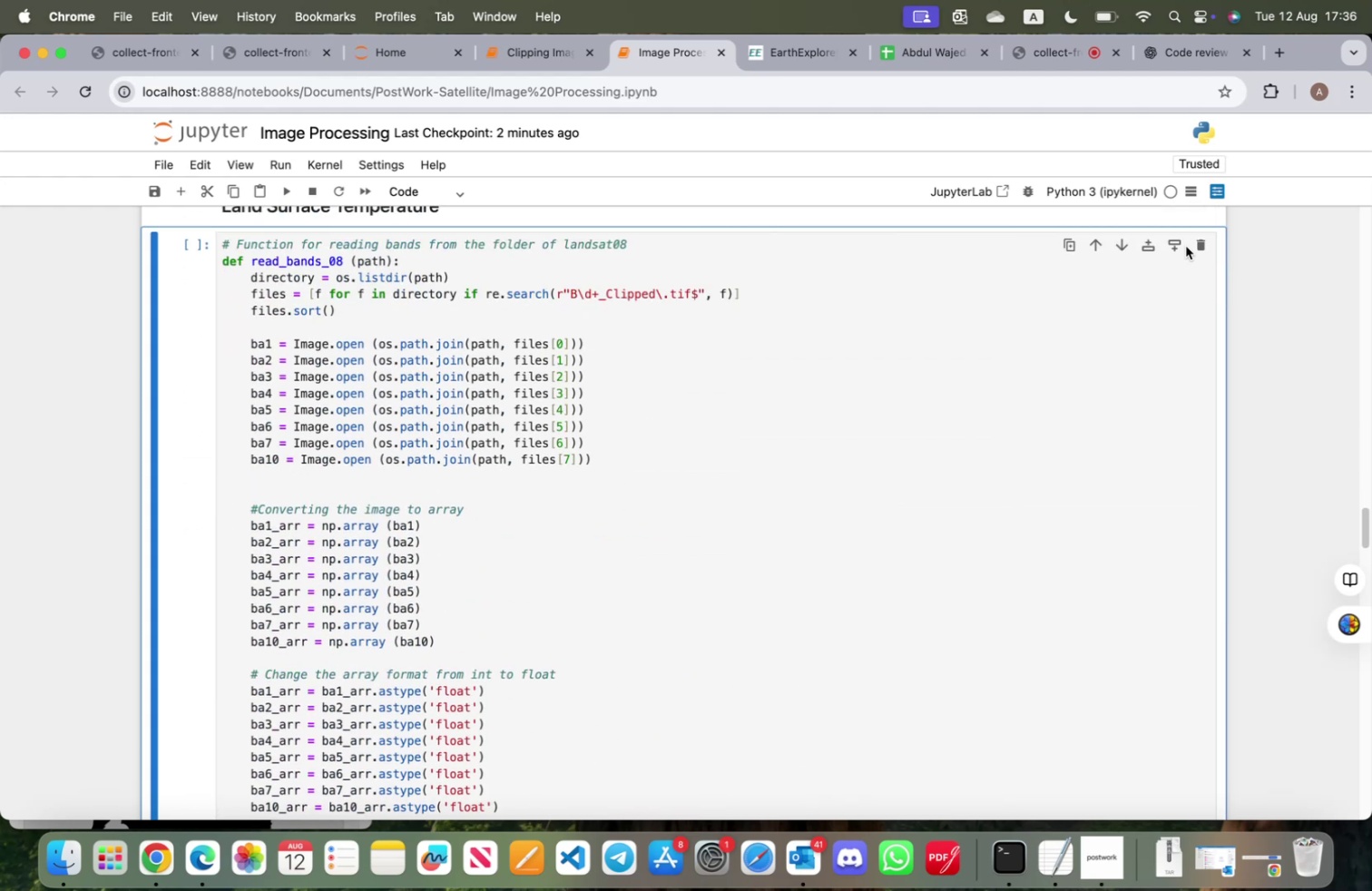 
left_click([1198, 242])
 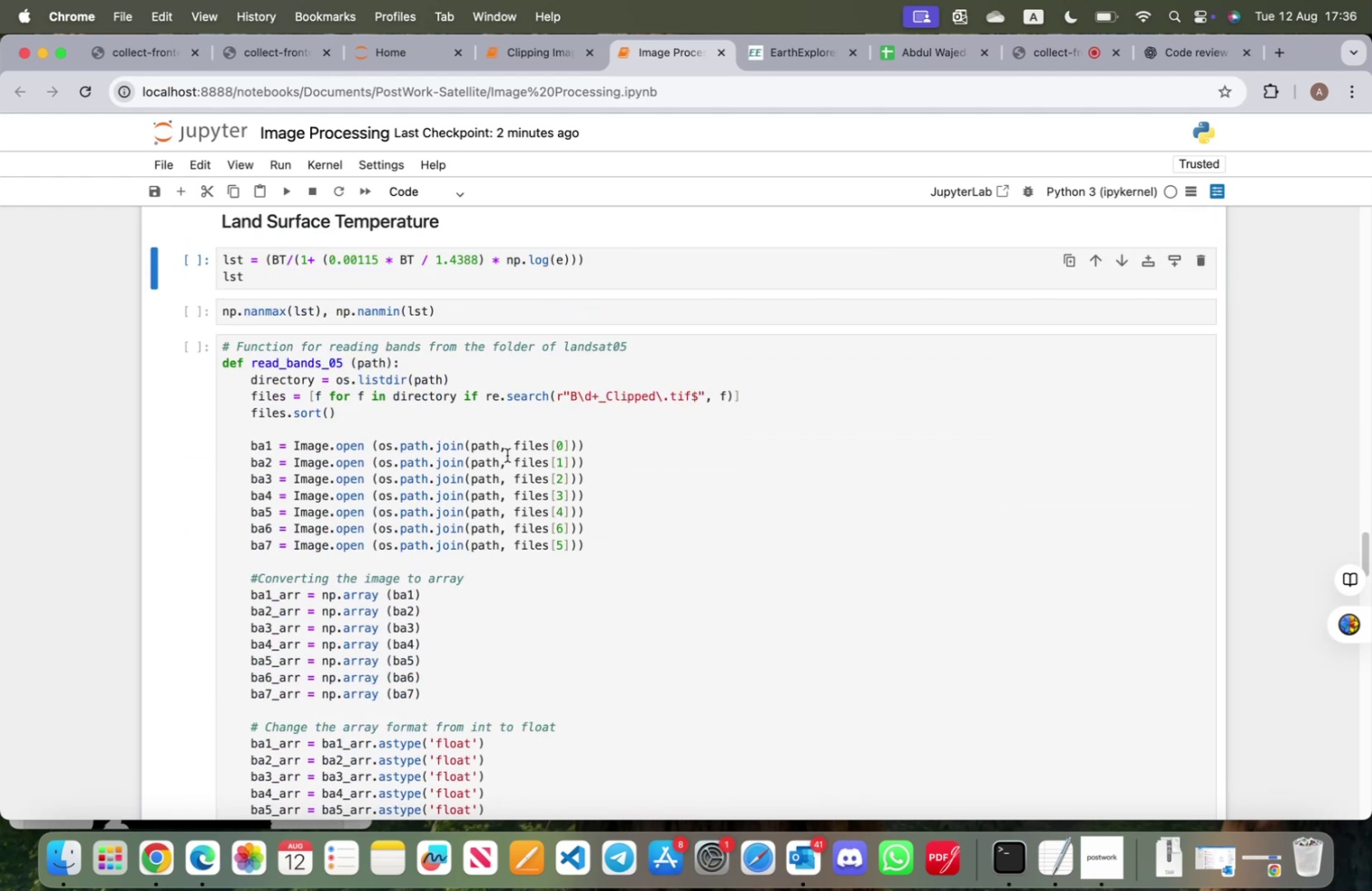 
scroll: coordinate [423, 455], scroll_direction: down, amount: 3.0
 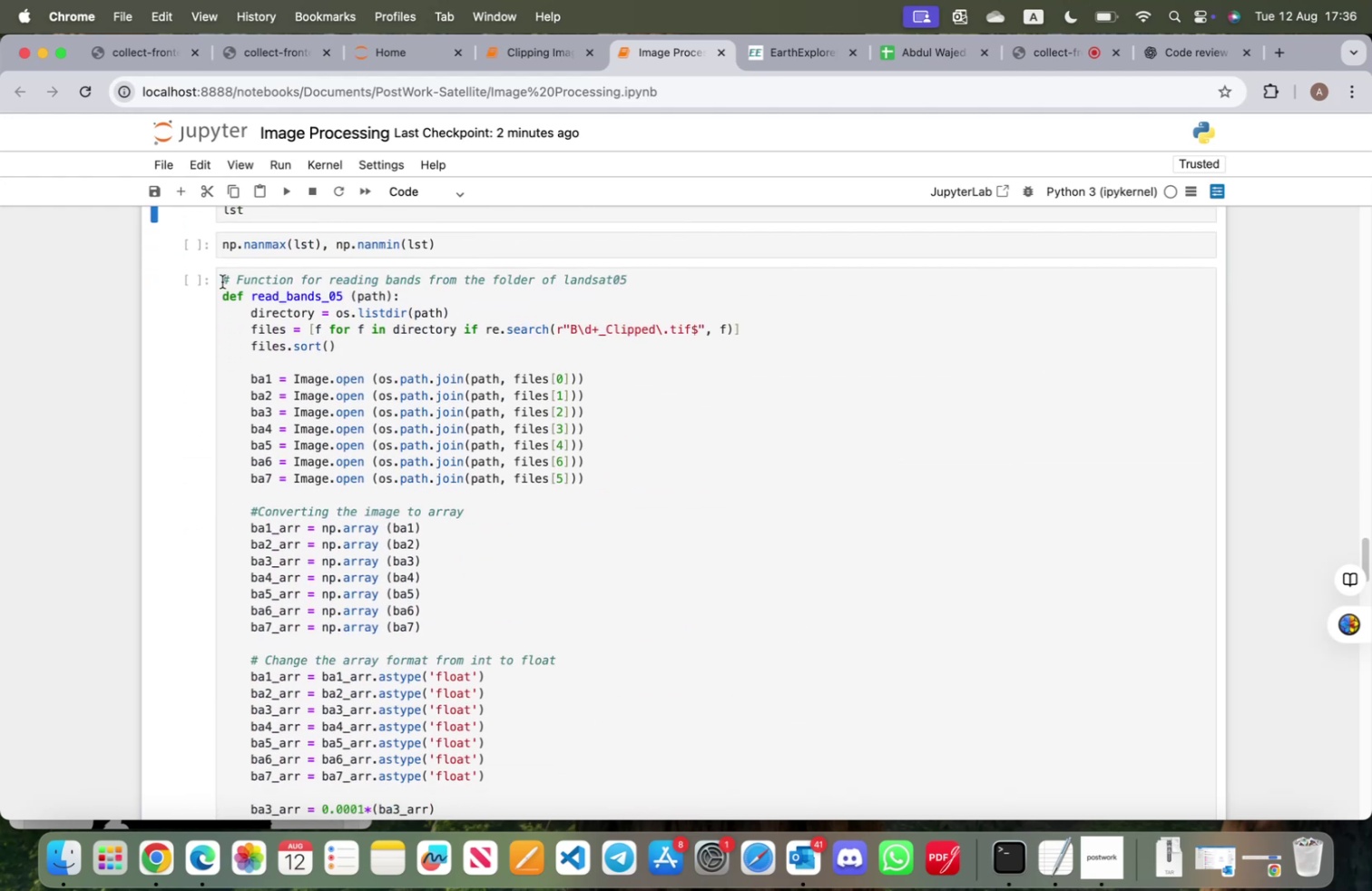 
left_click_drag(start_coordinate=[220, 280], to_coordinate=[364, 681])
 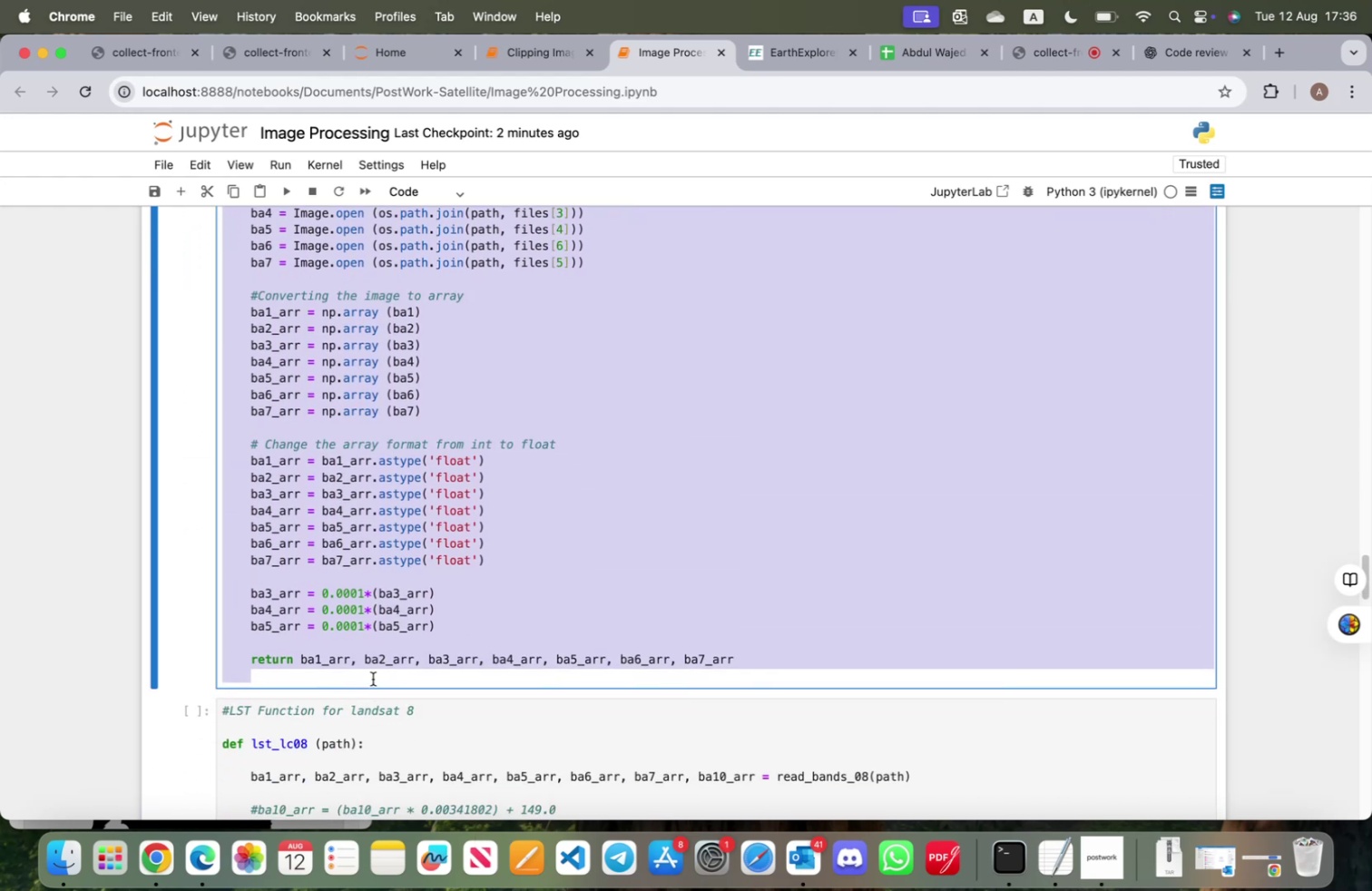 
key(Meta+CommandLeft)
 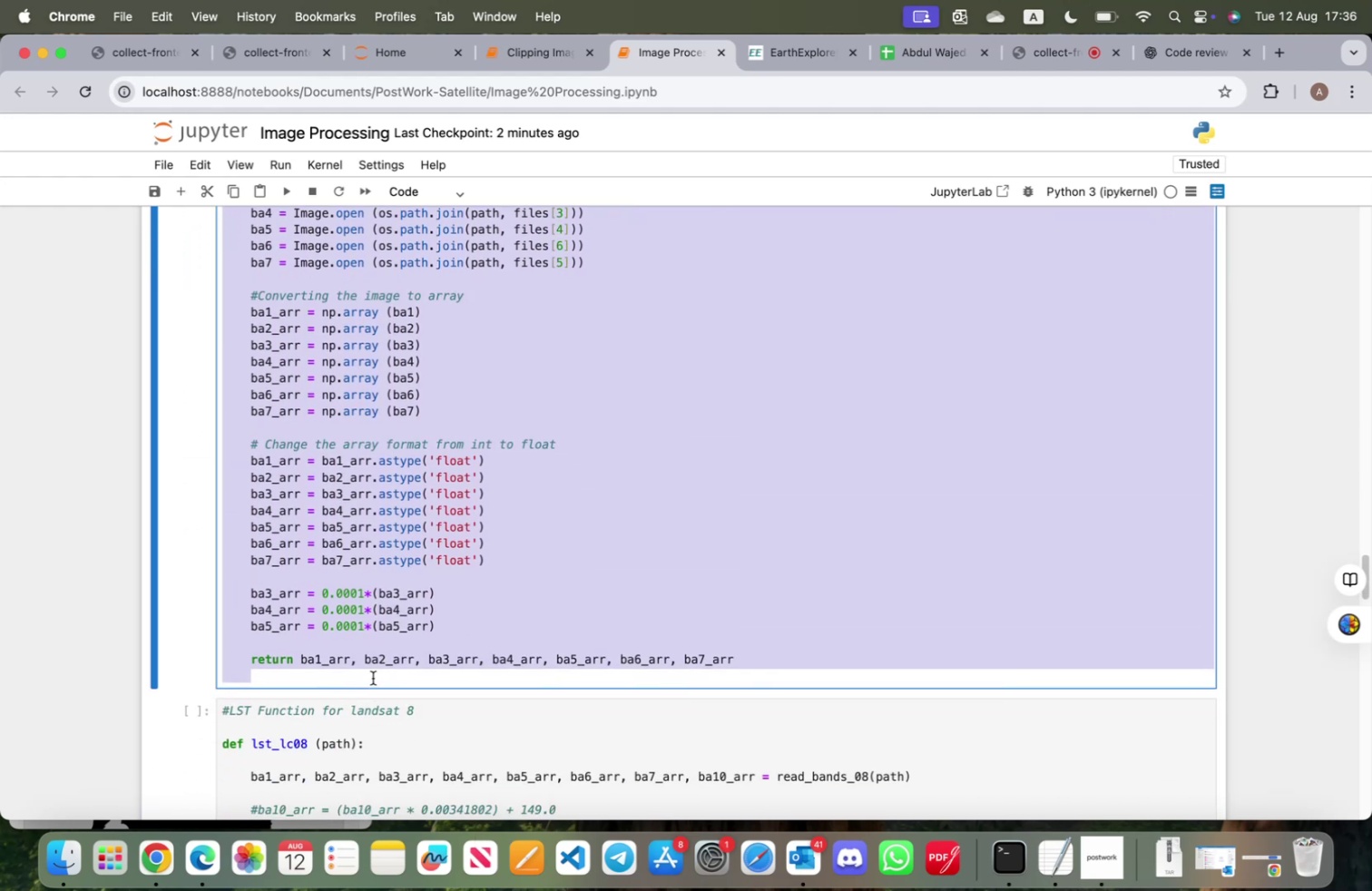 
key(Meta+C)
 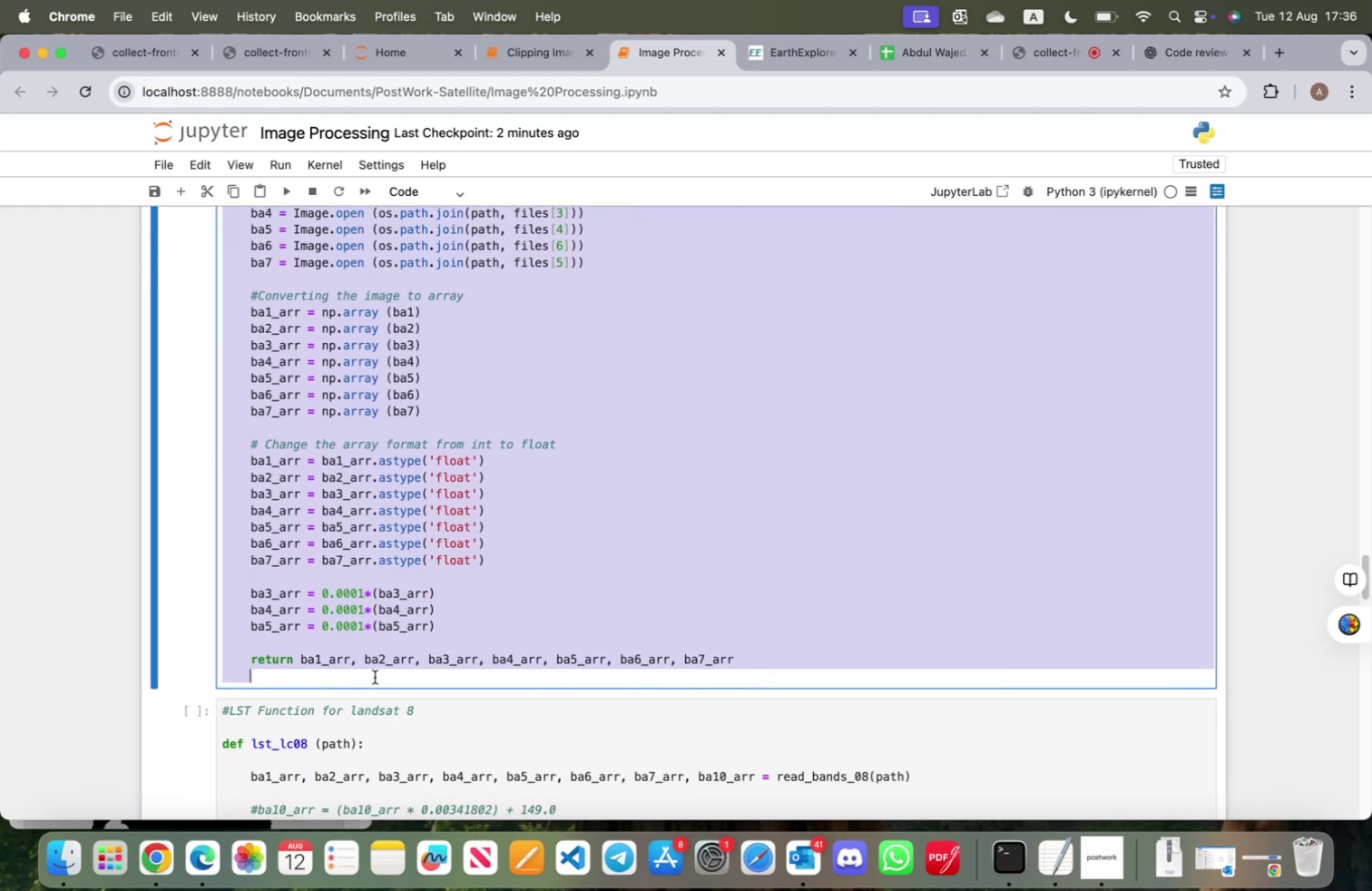 
scroll: coordinate [397, 671], scroll_direction: up, amount: 49.0
 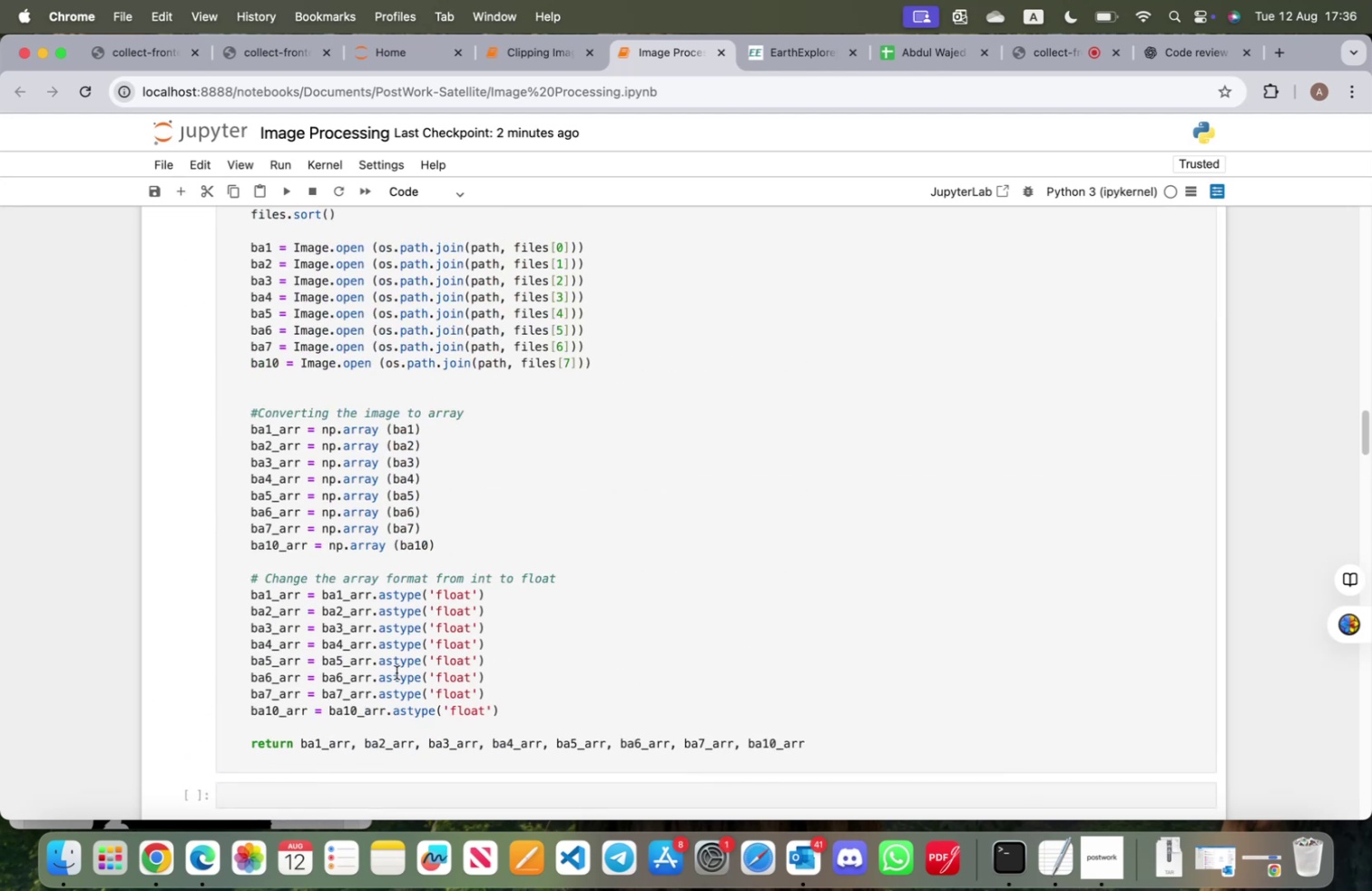 
scroll: coordinate [394, 671], scroll_direction: down, amount: 9.0
 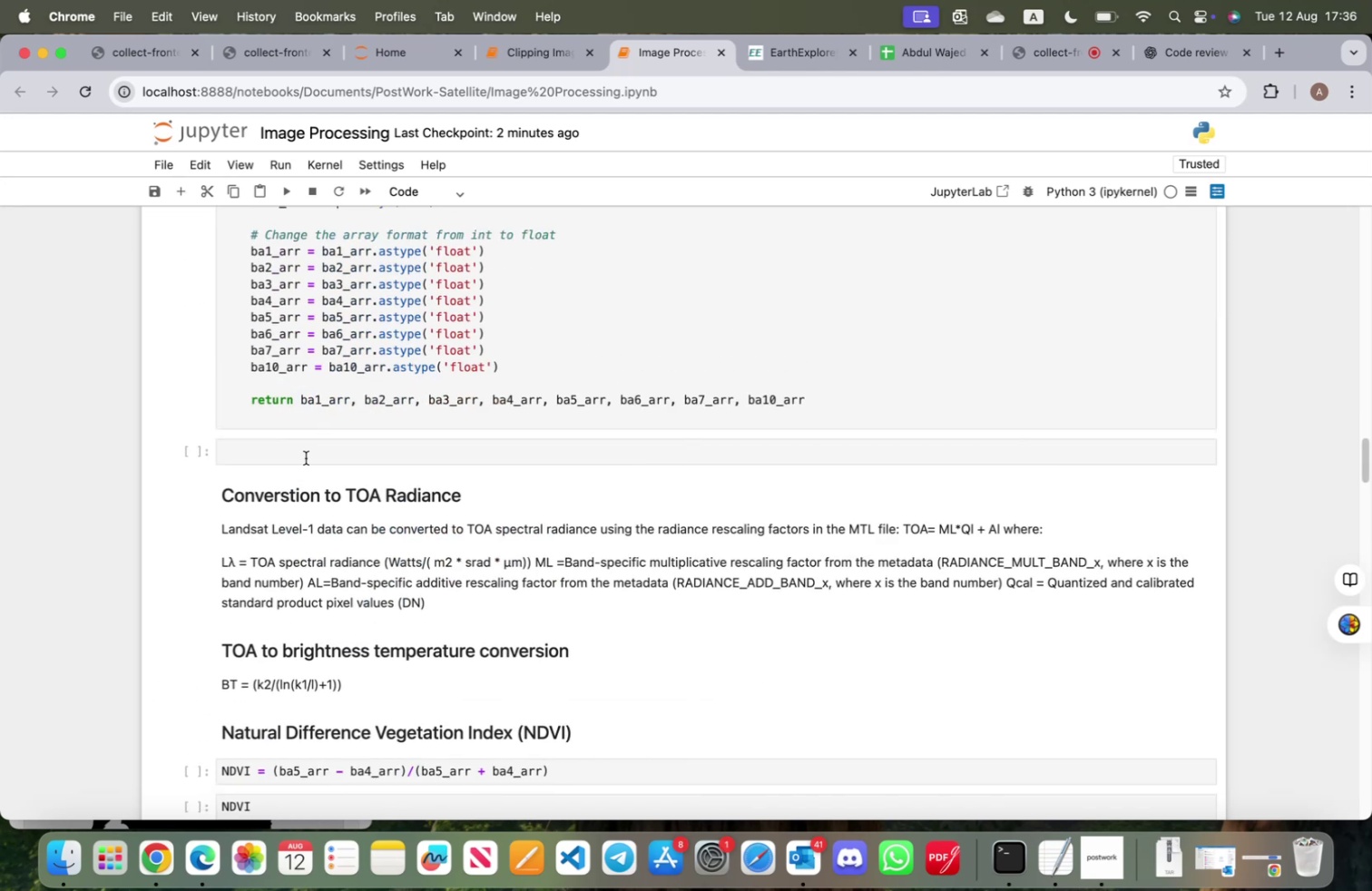 
left_click([306, 457])
 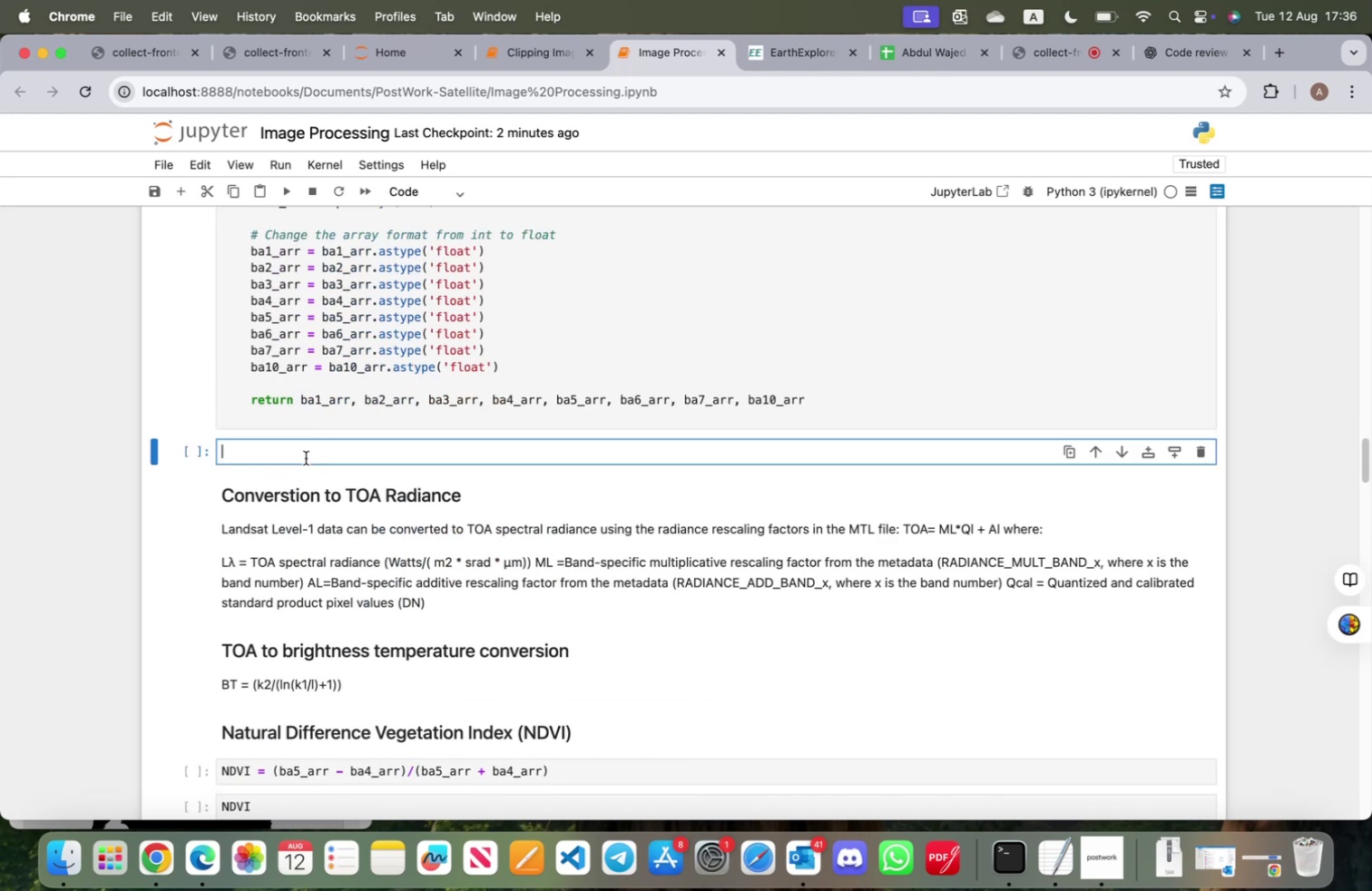 
key(Meta+V)
 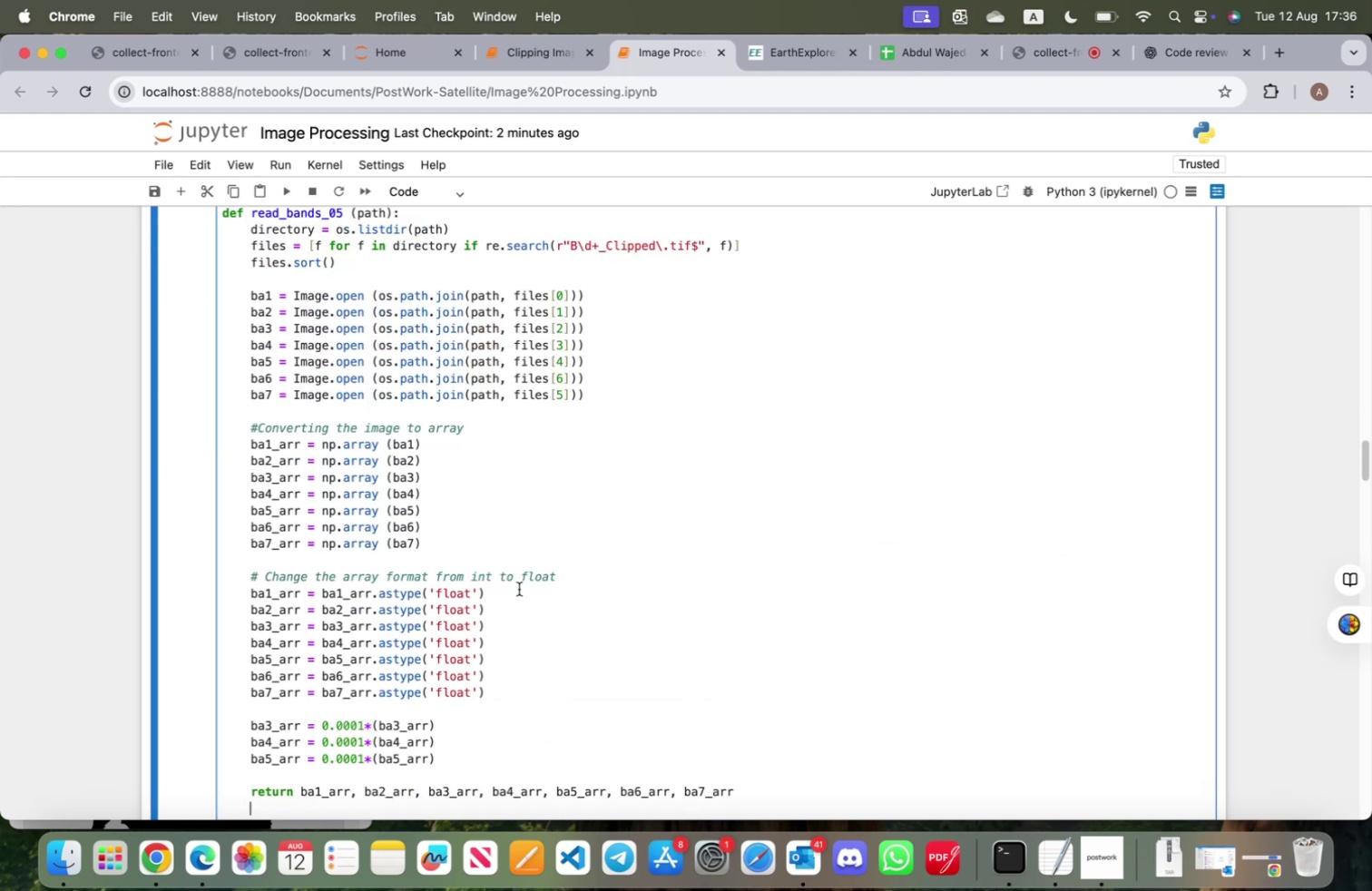 
scroll: coordinate [521, 592], scroll_direction: up, amount: 5.0
 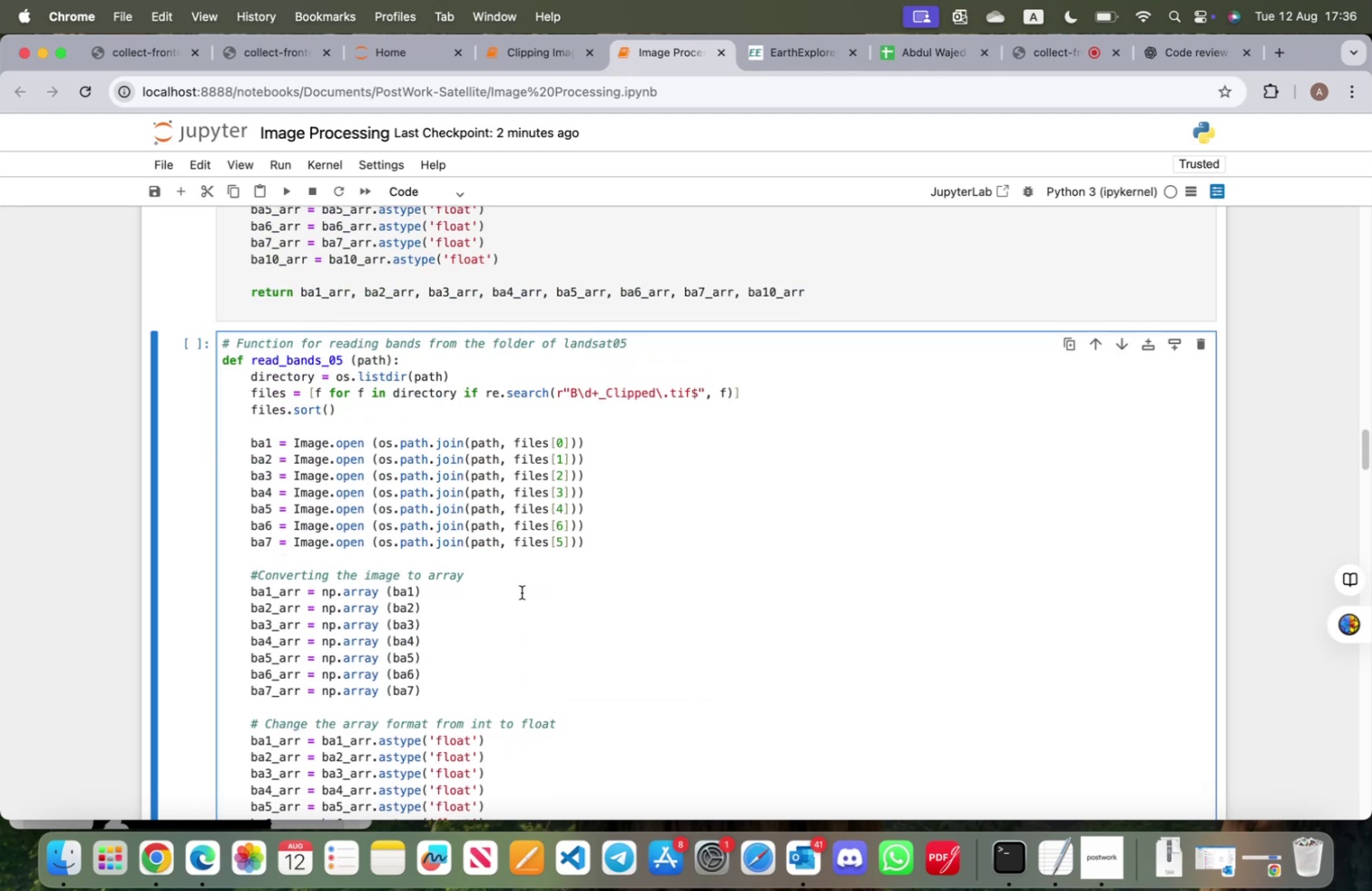 
scroll: coordinate [522, 592], scroll_direction: down, amount: 1.0
 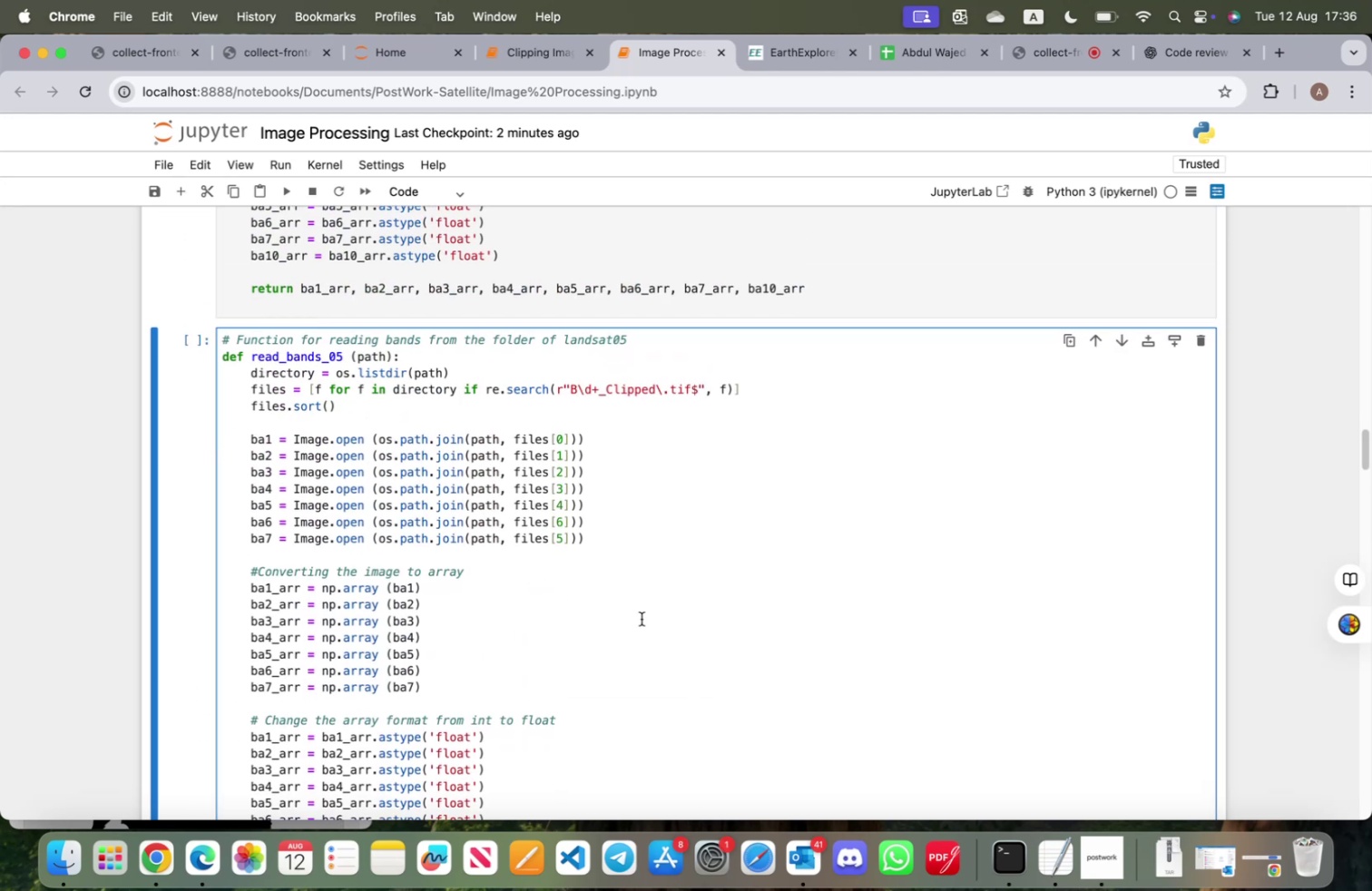 
left_click([642, 618])
 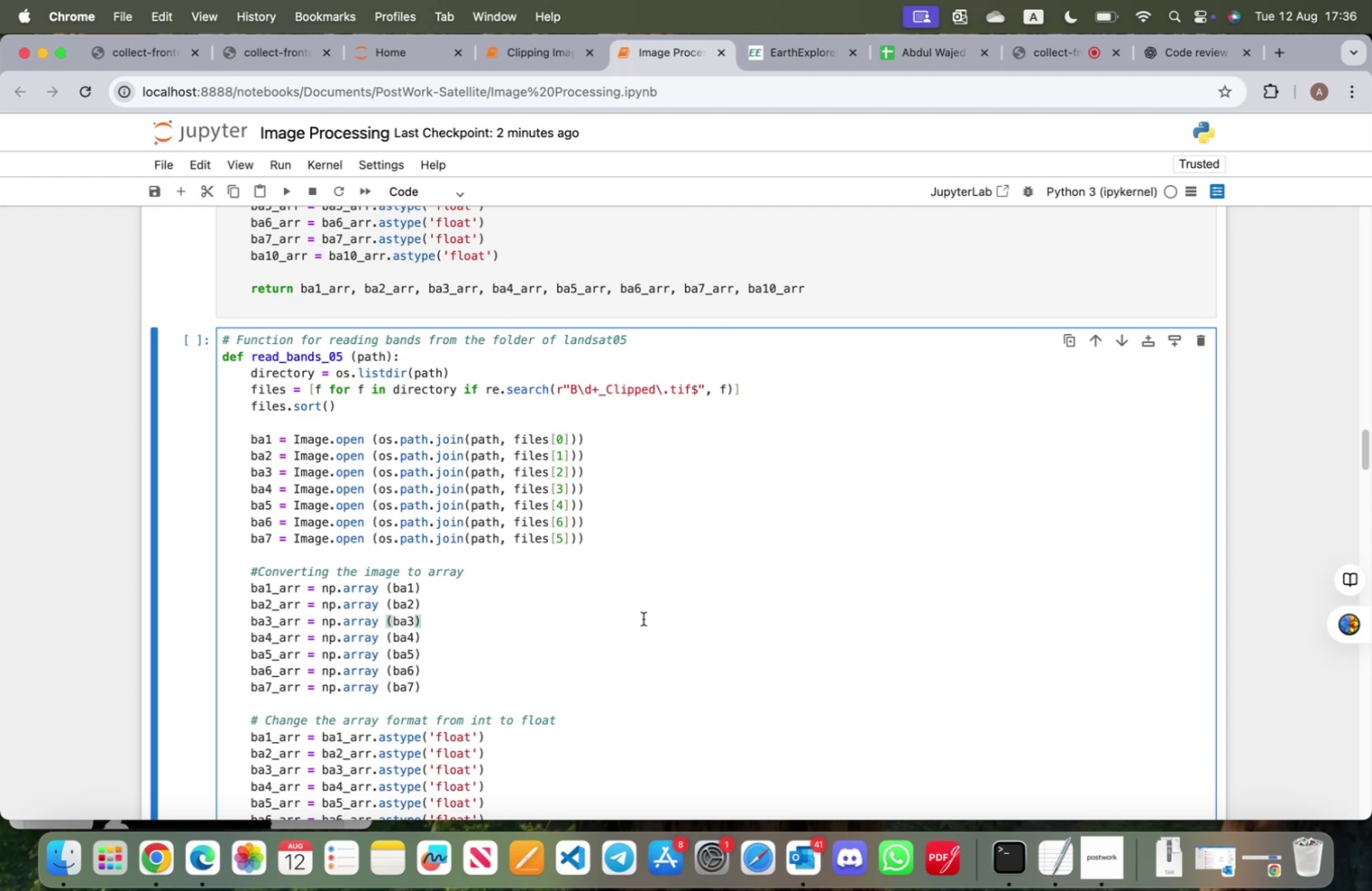 
wait(34.58)
 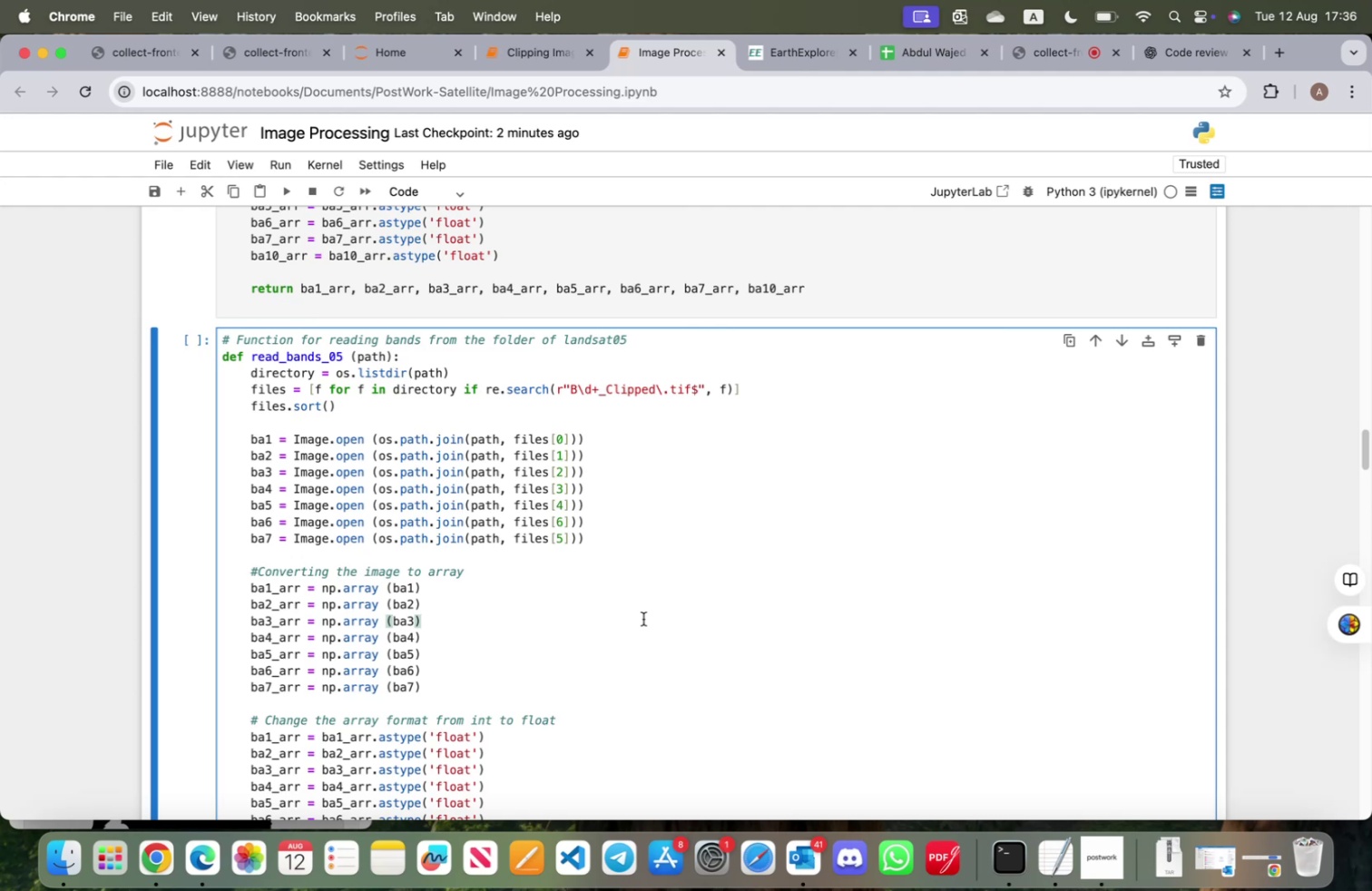 
scroll: coordinate [473, 497], scroll_direction: down, amount: 8.0
 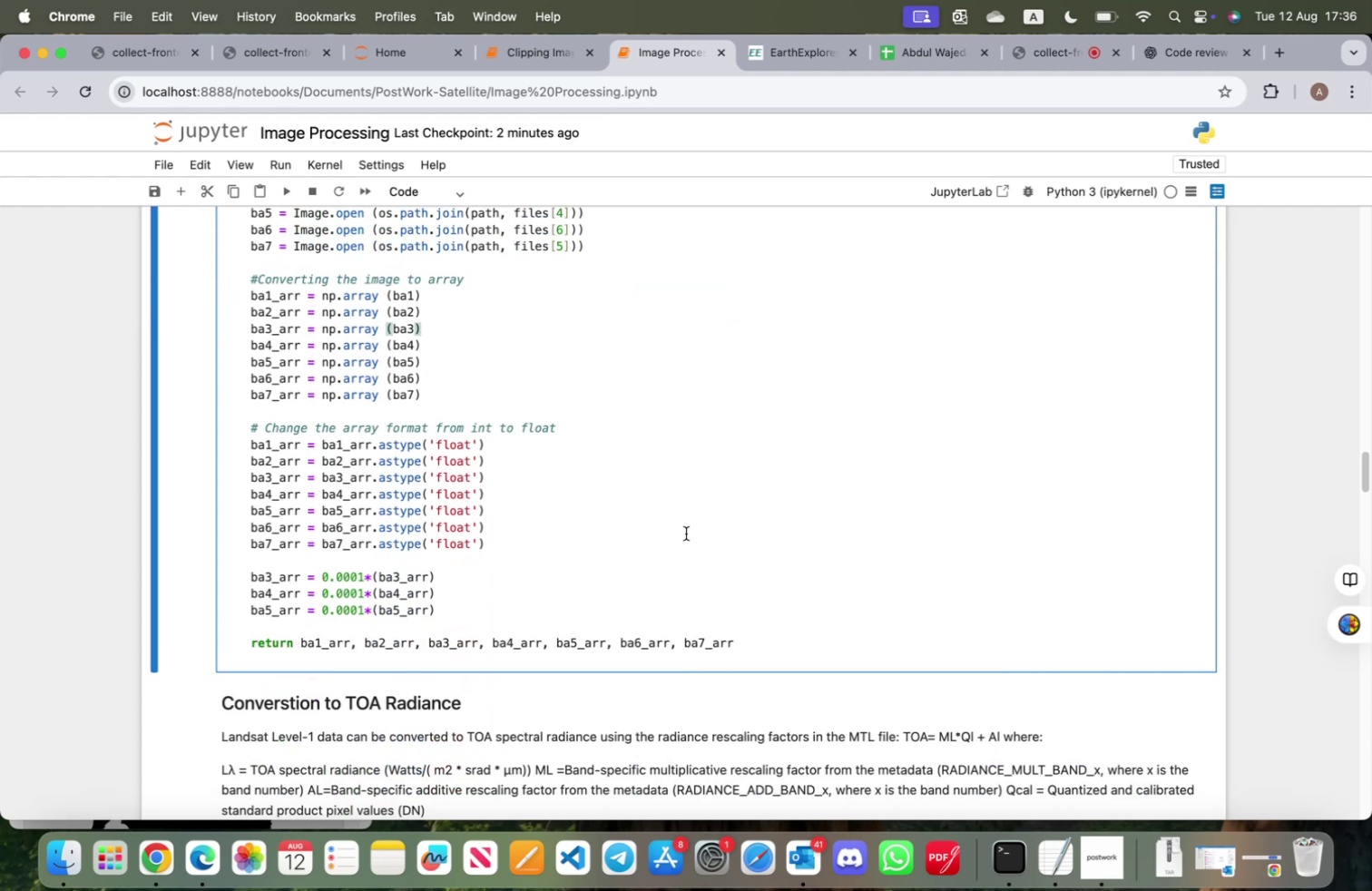 
left_click([691, 546])
 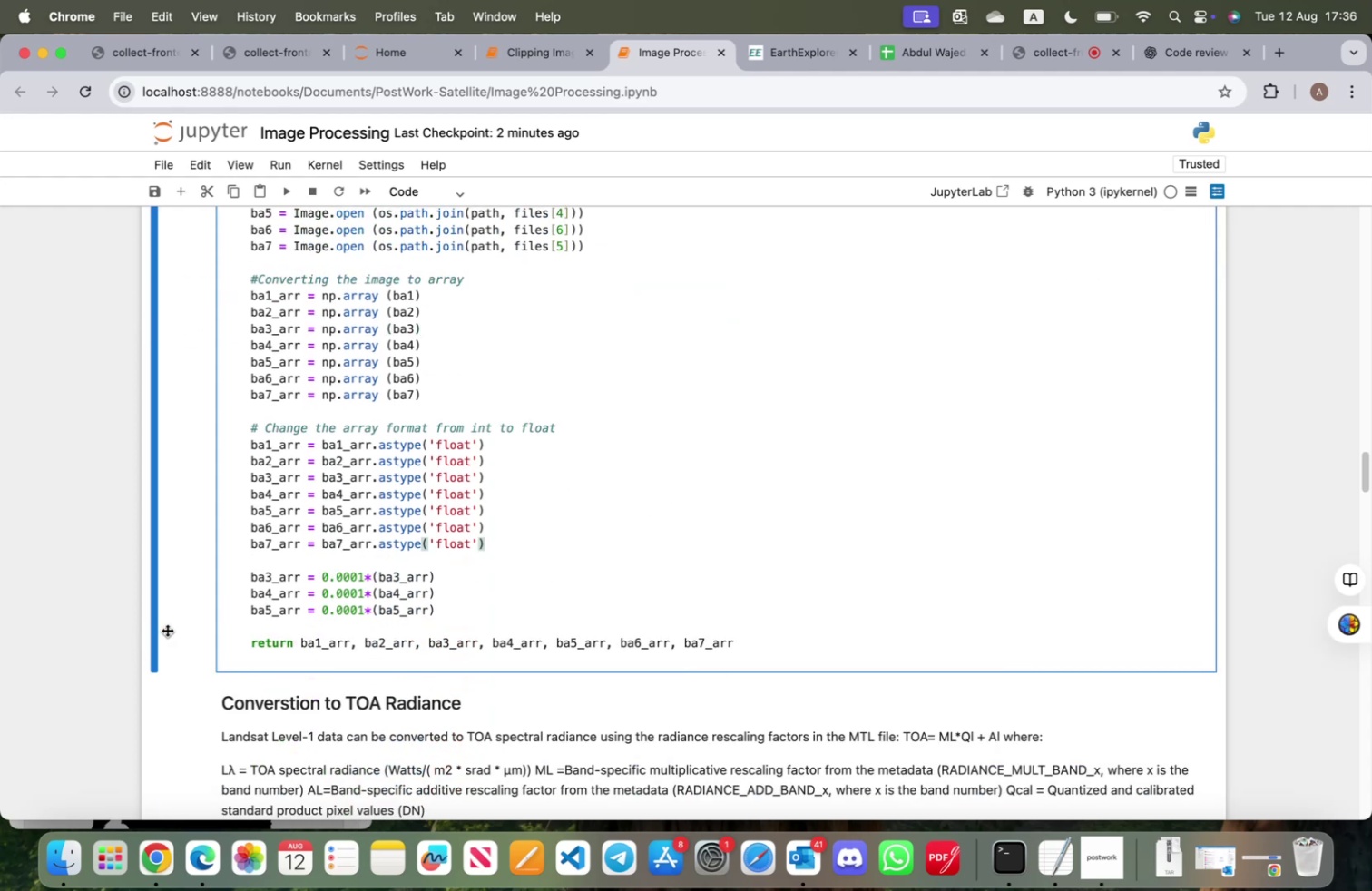 
left_click([175, 627])
 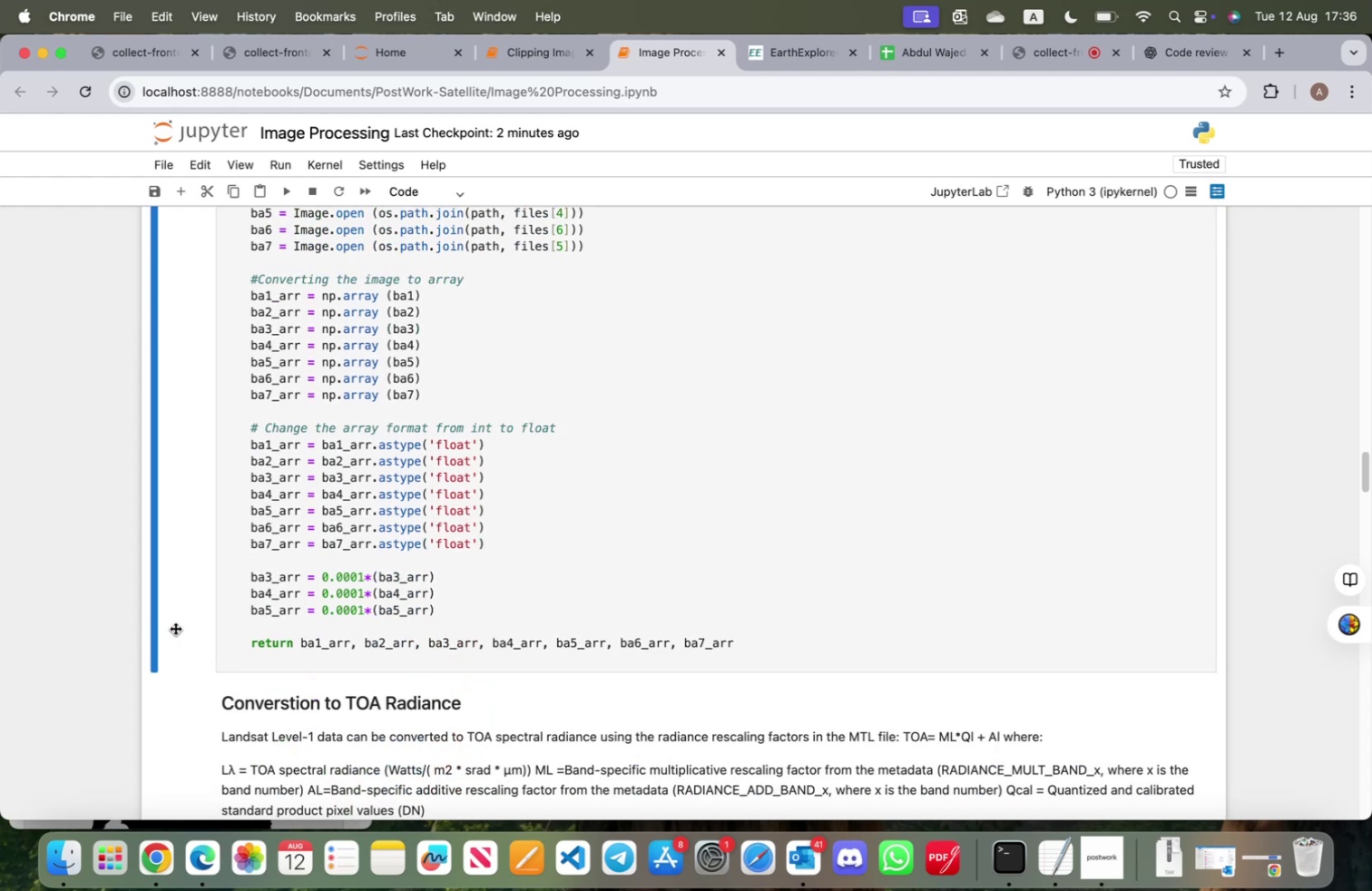 
key(B)
 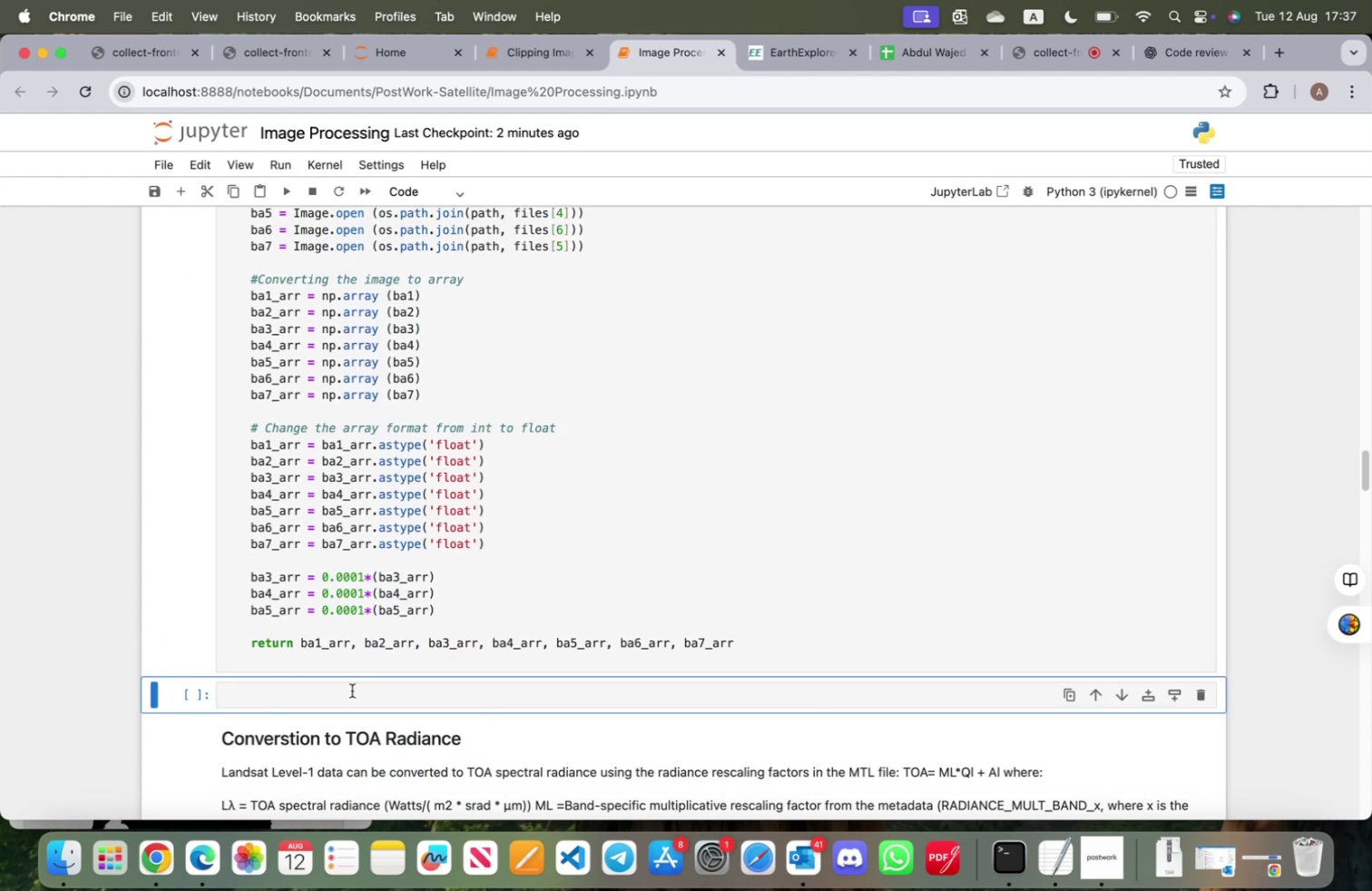 
left_click([354, 702])
 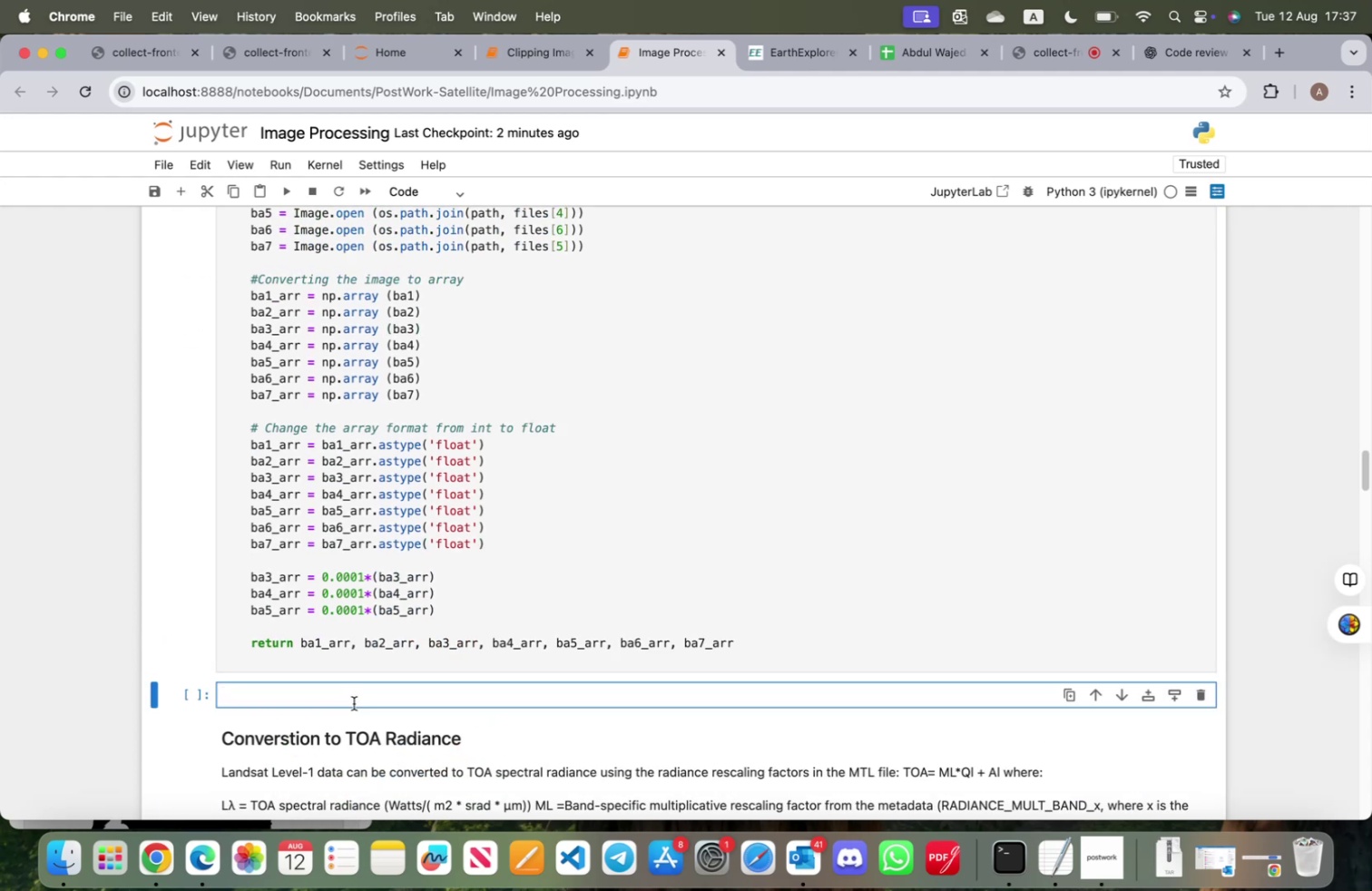 
hold_key(key=OptionLeft, duration=0.42)
 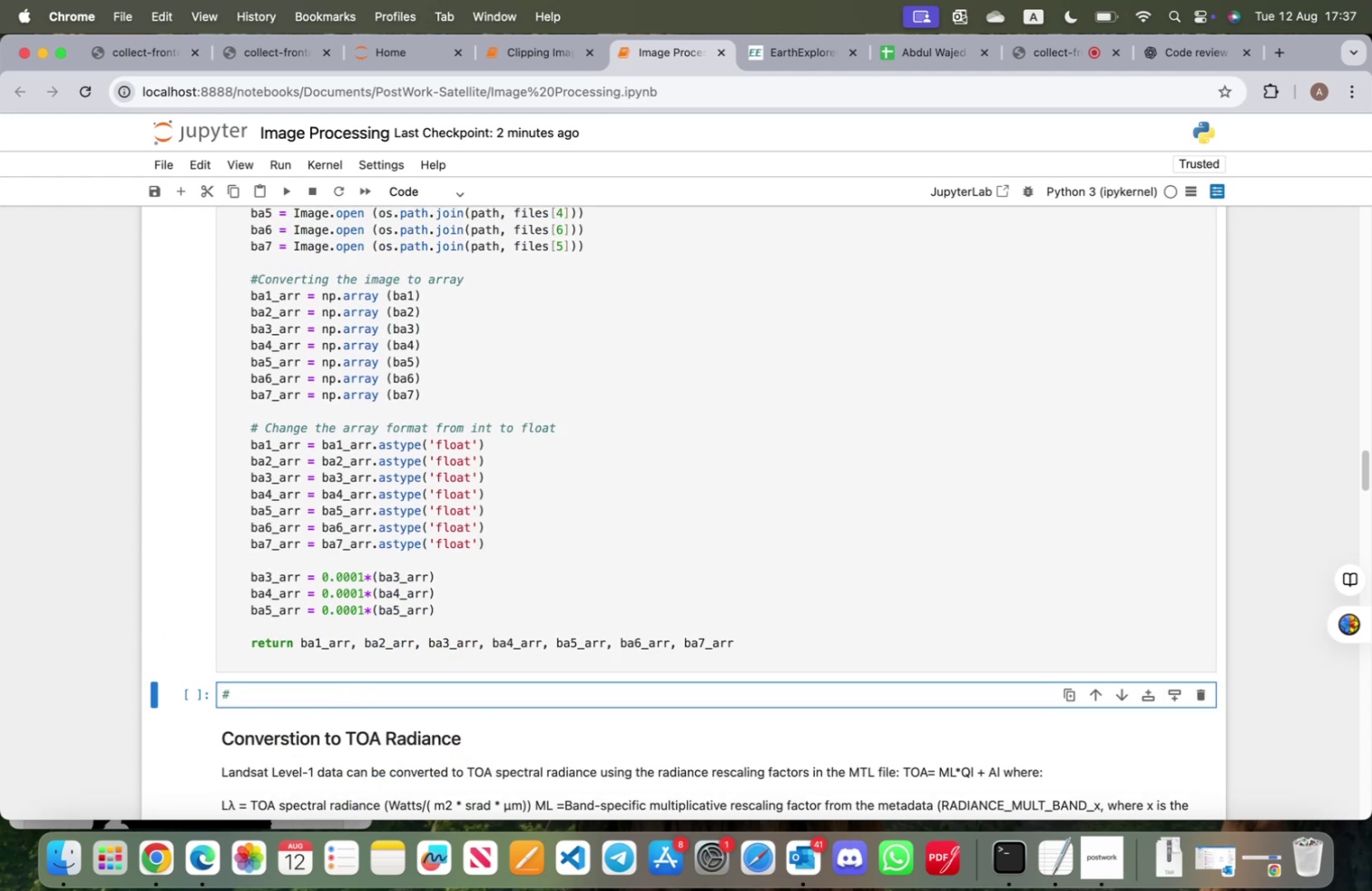 
type(3 min and maximum vali)
key(Backspace)
type(ues of array)
 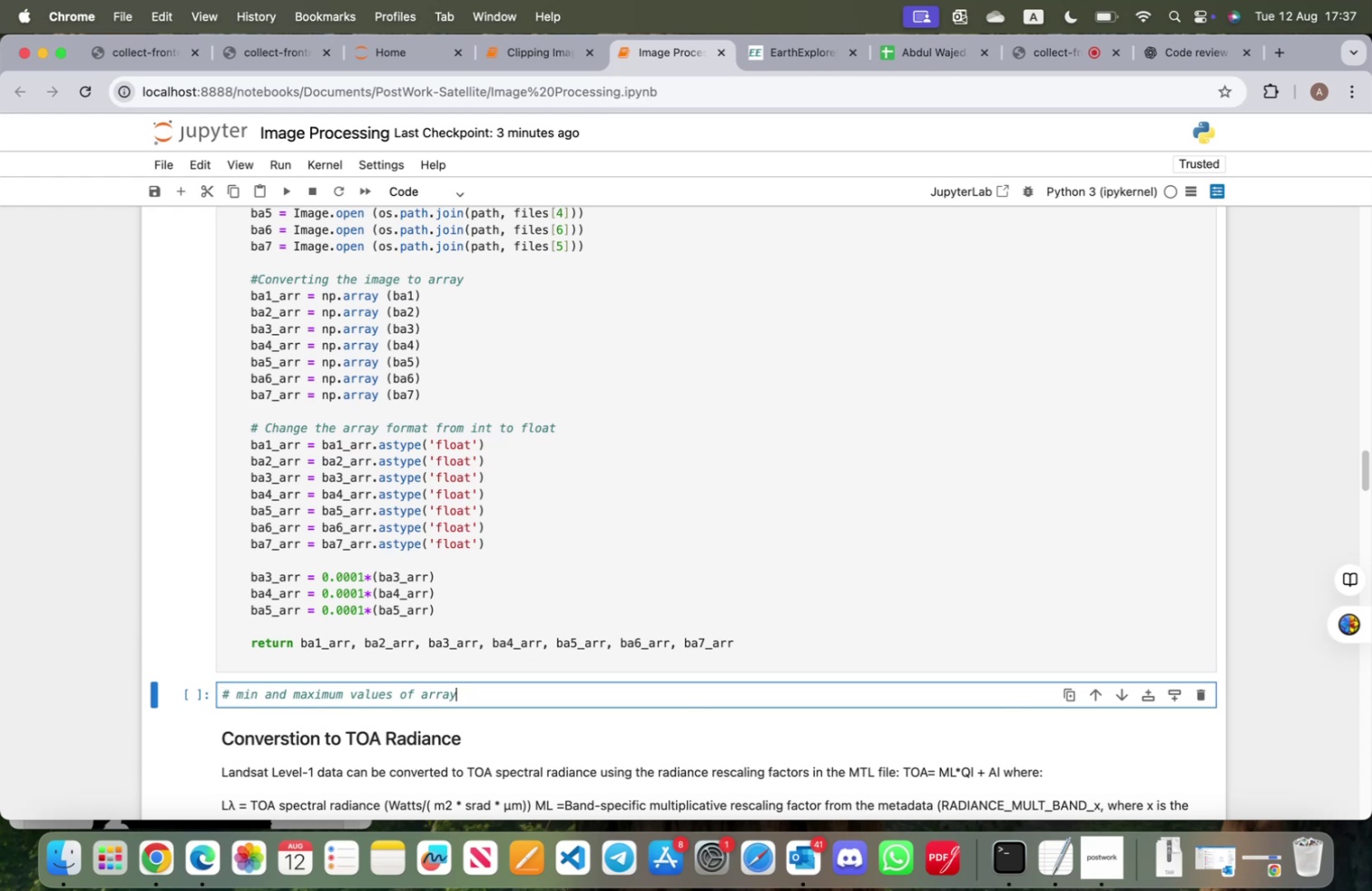 
wait(28.25)
 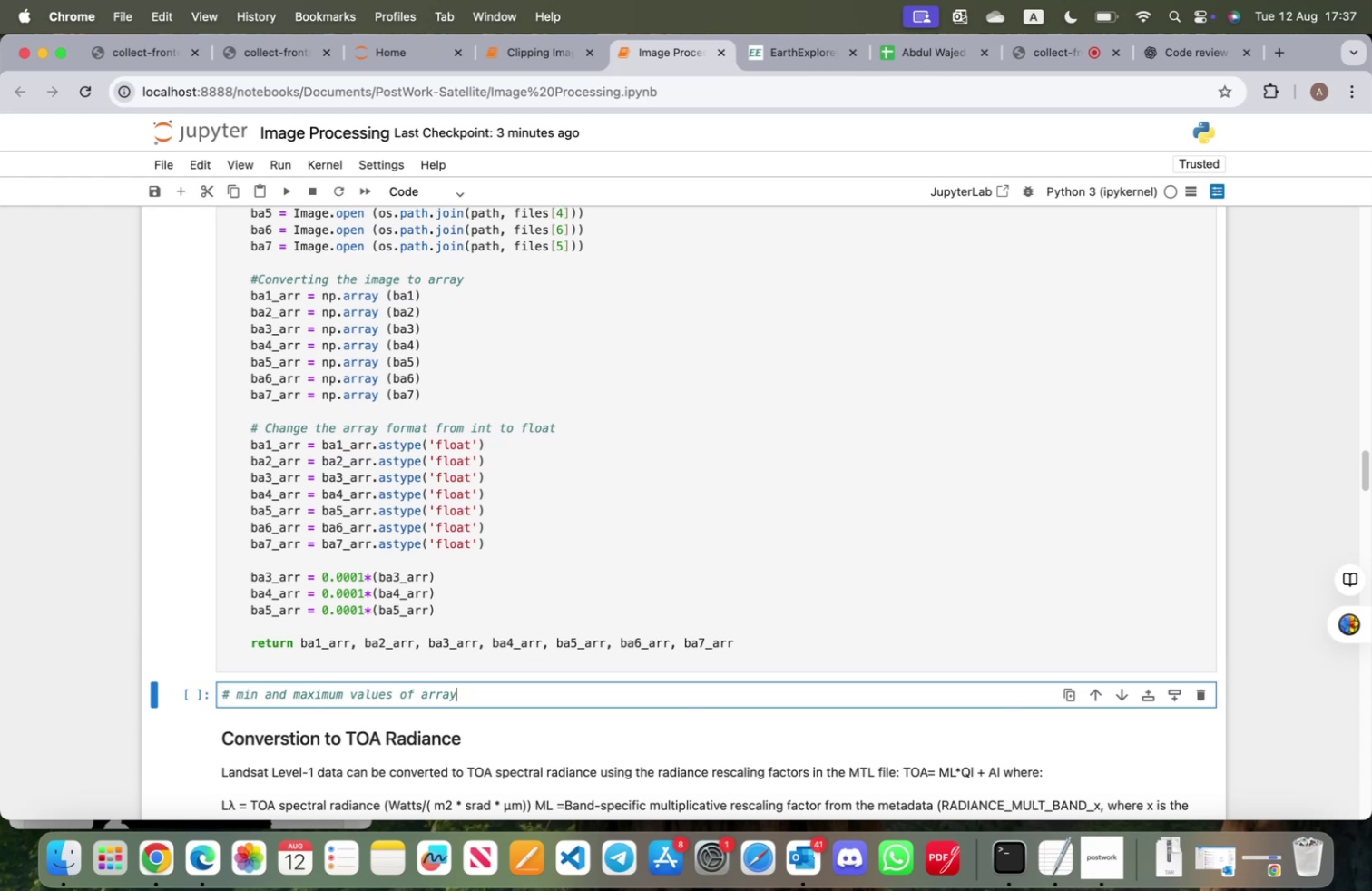 
key(Enter)
 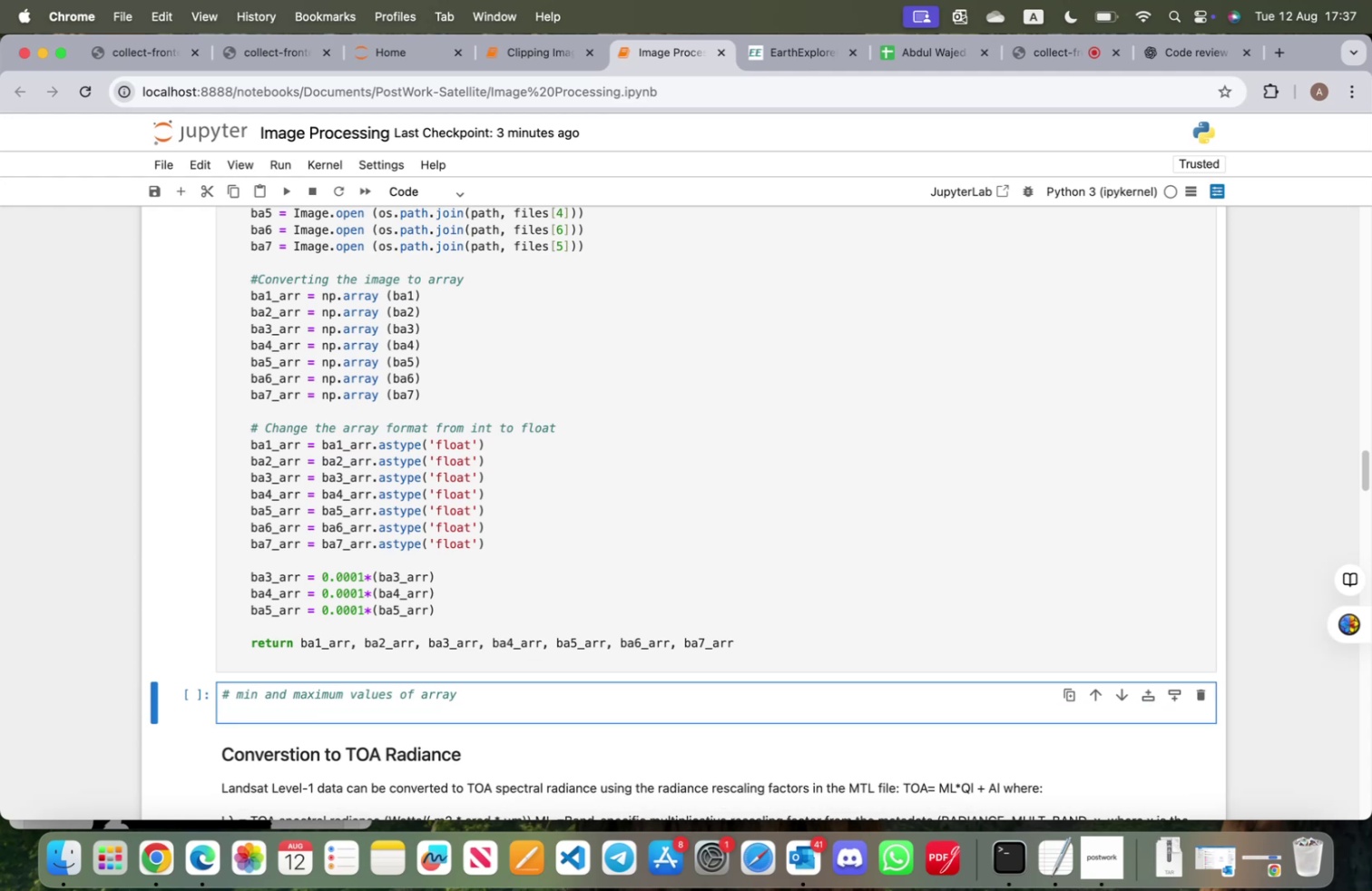 
type(df)
 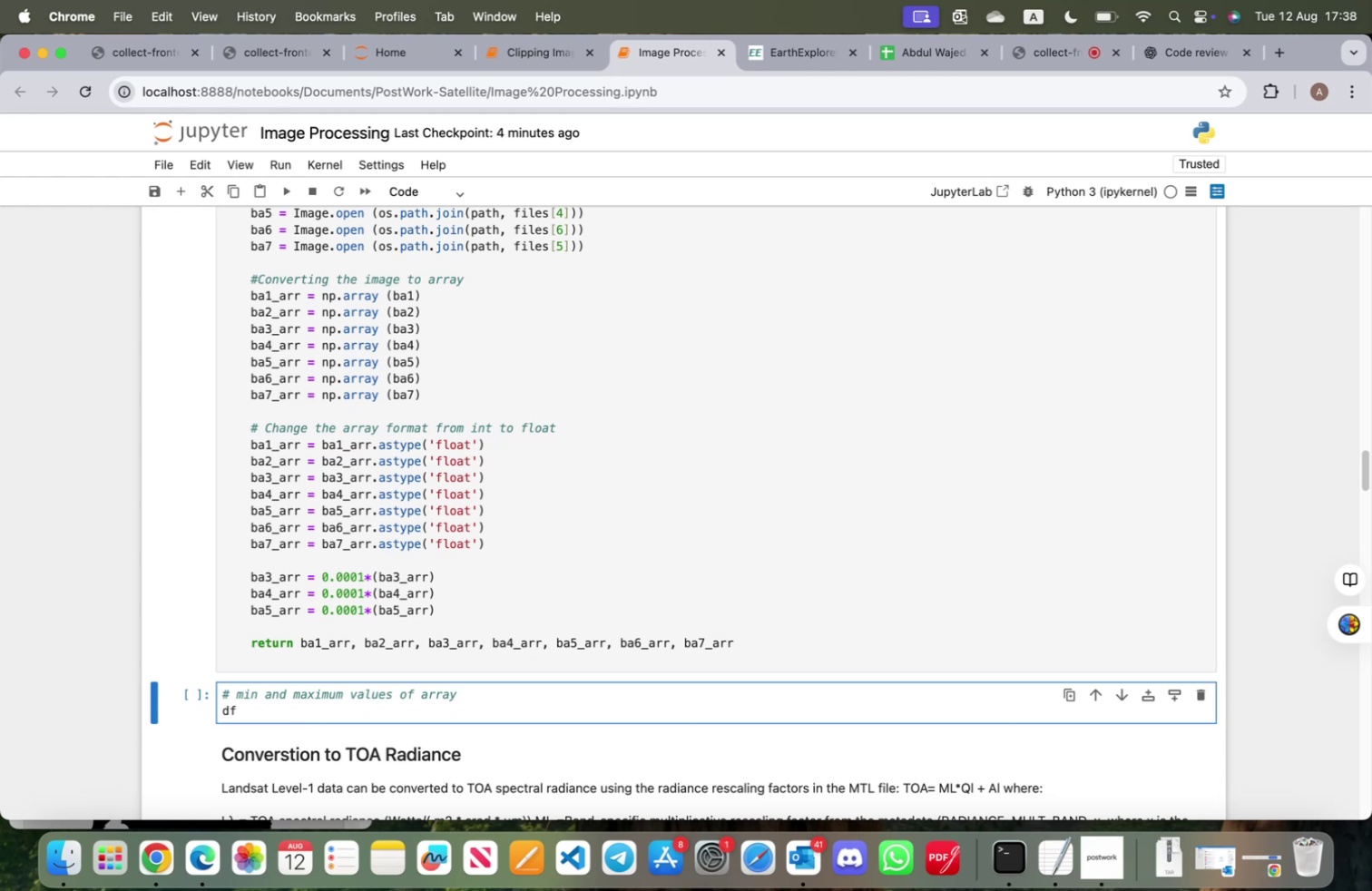 
wait(37.19)
 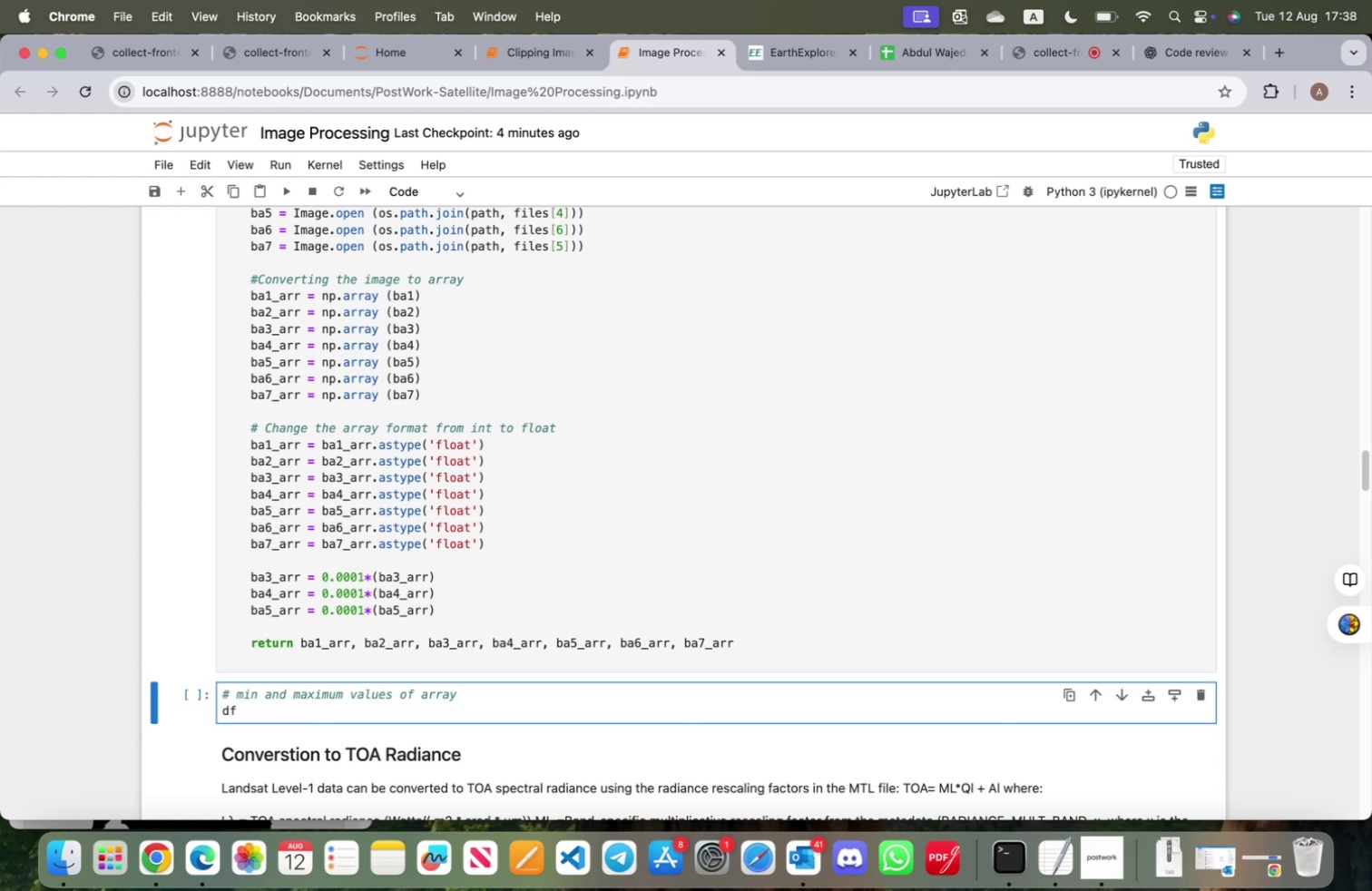 
scroll: coordinate [424, 602], scroll_direction: up, amount: 10.0
 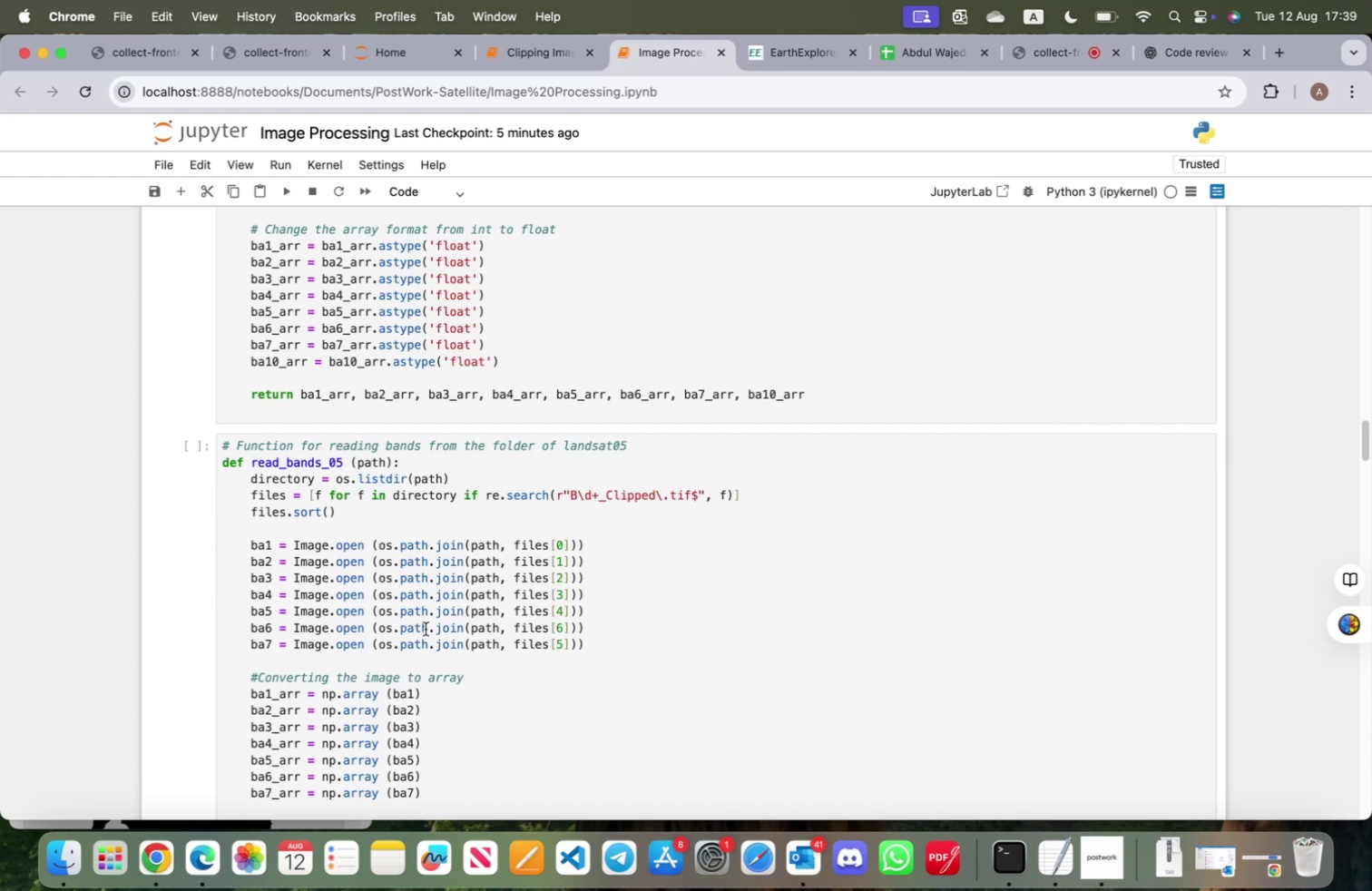 
wait(49.76)
 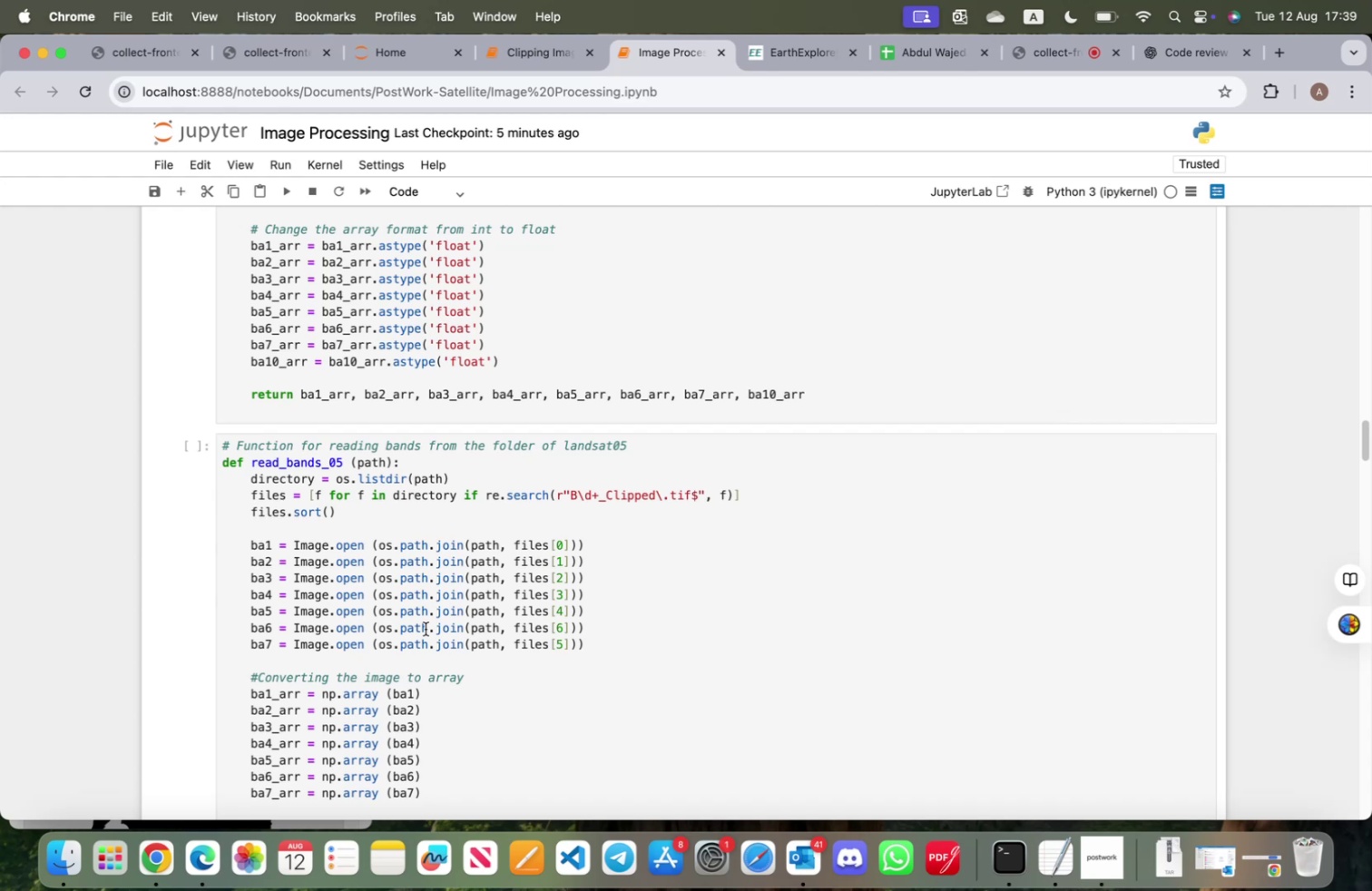 
scroll: coordinate [297, 694], scroll_direction: down, amount: 17.0
 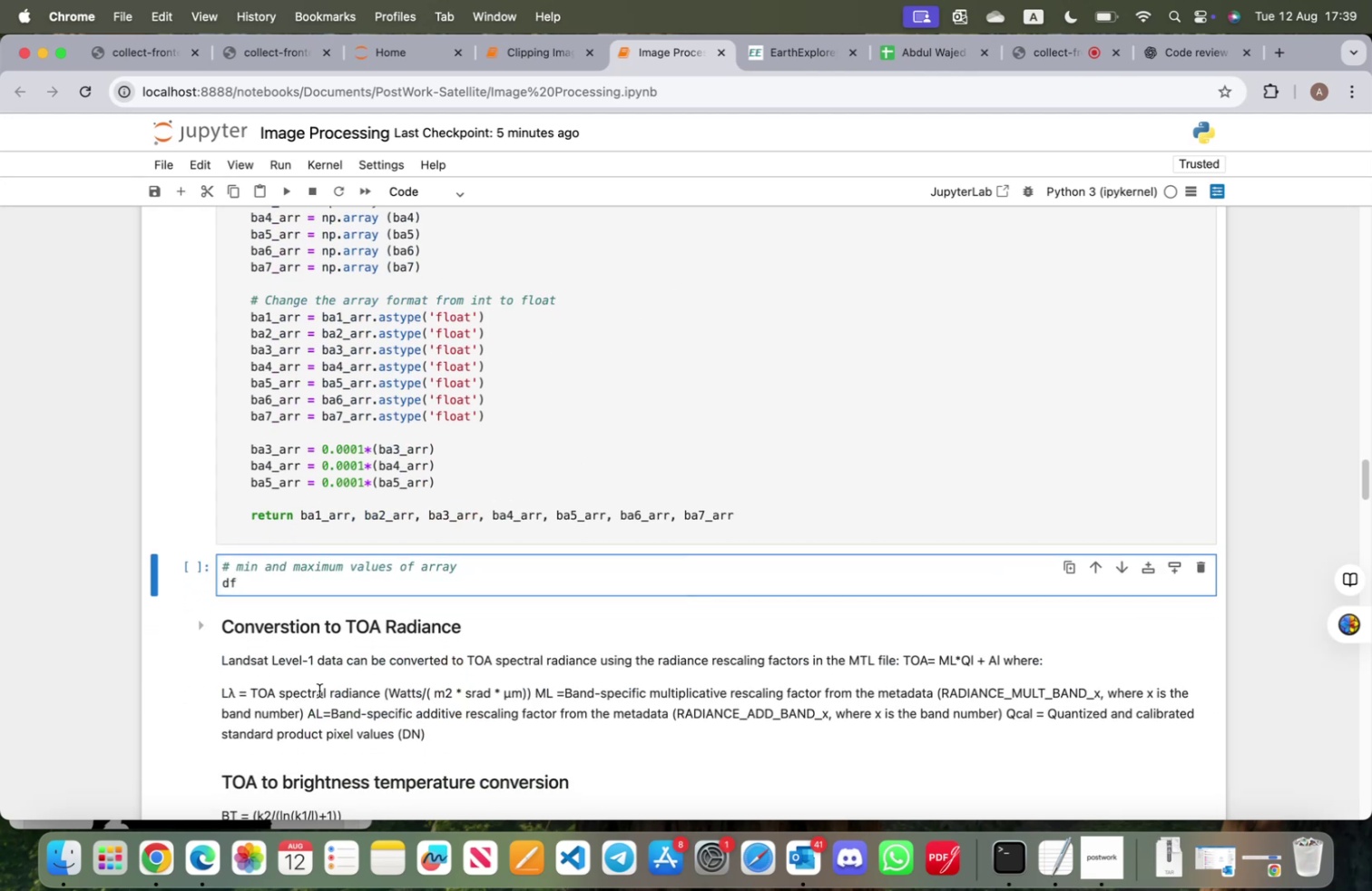 
key(Backspace)
key(Backspace)
type(columns = [')
 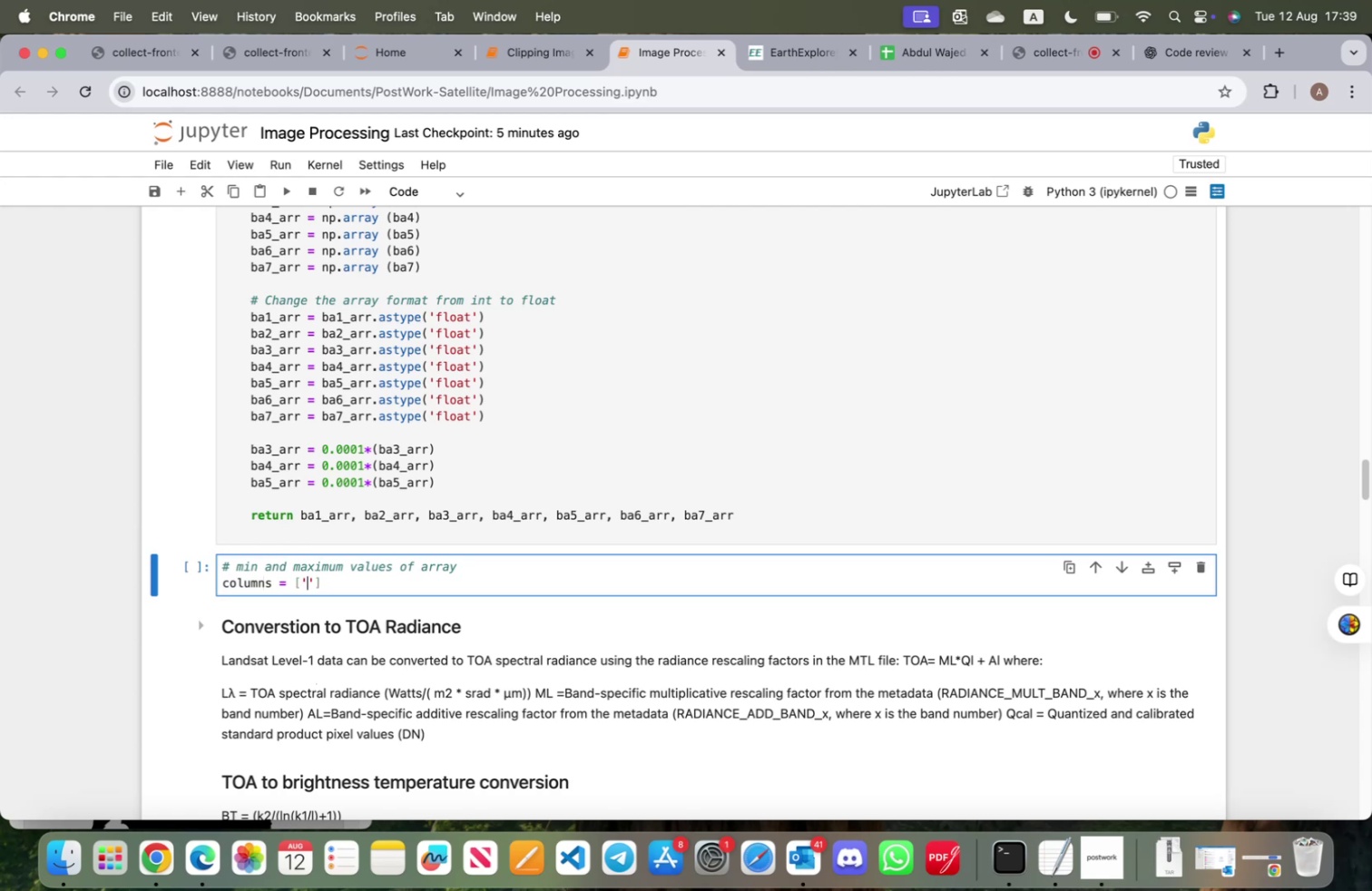 
type(min_2000)
 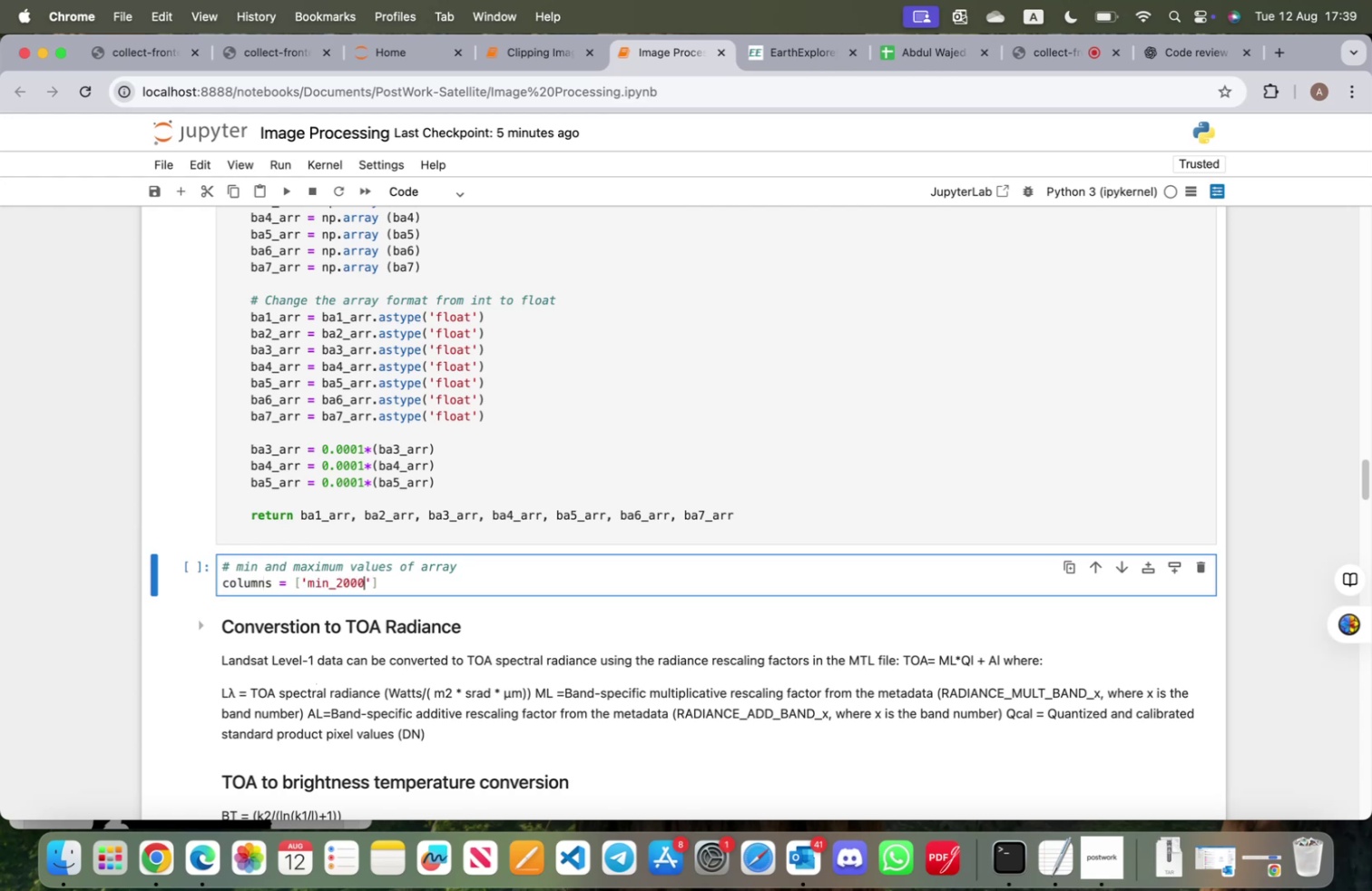 
key(ArrowRight)
 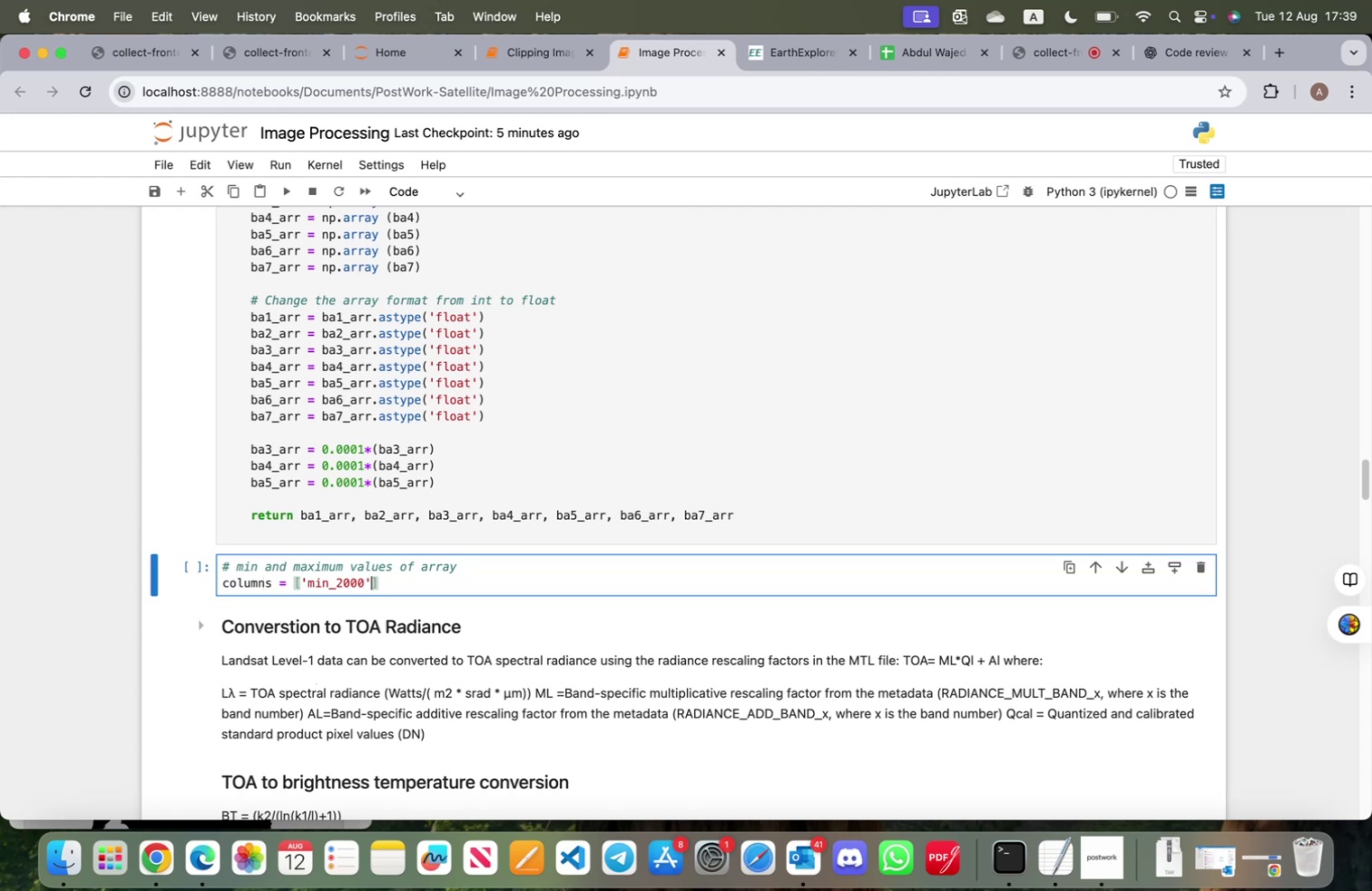 
type(, ma)
key(Backspace)
key(Backspace)
type('max_200)
 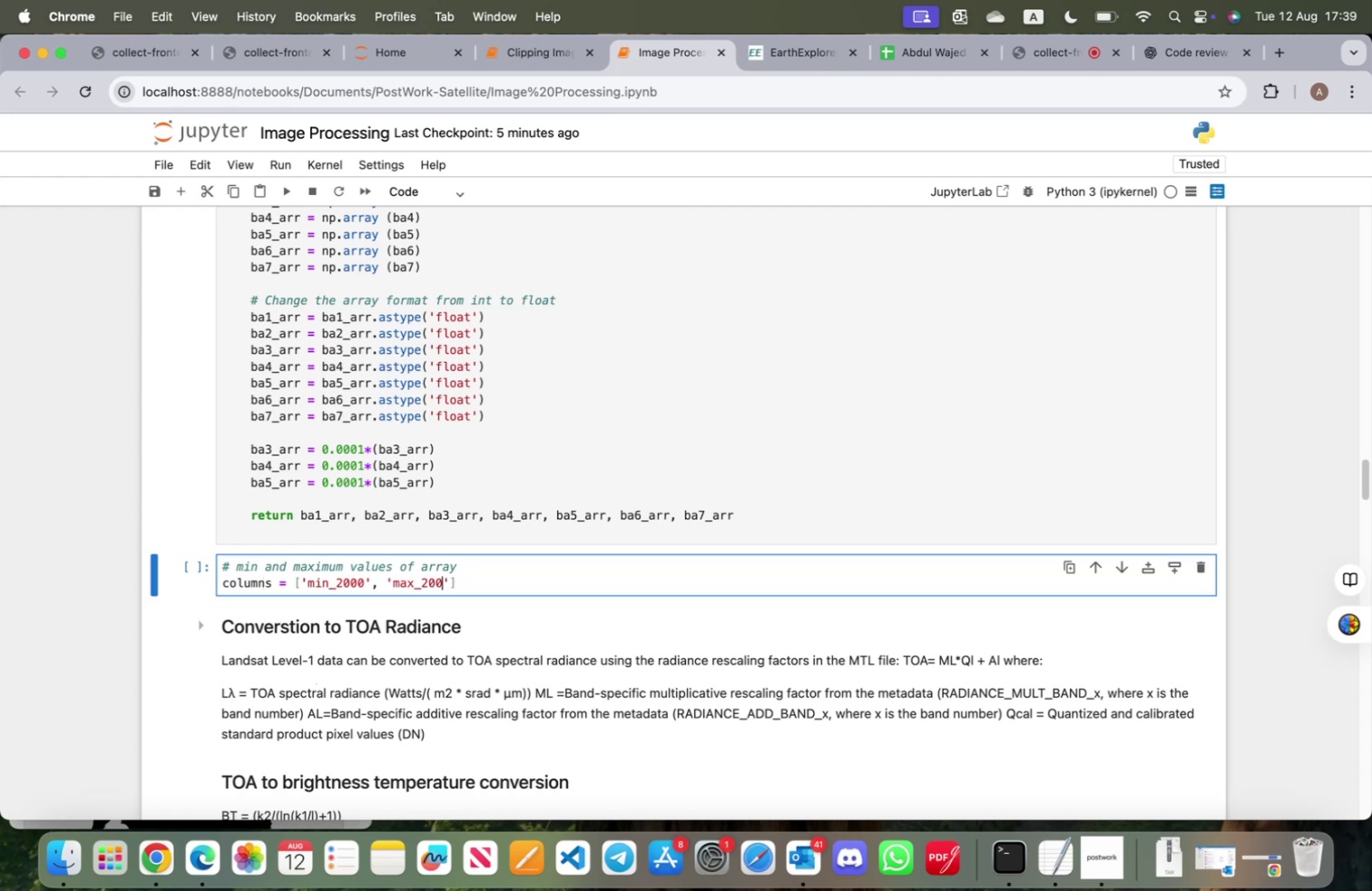 
wait(5.32)
 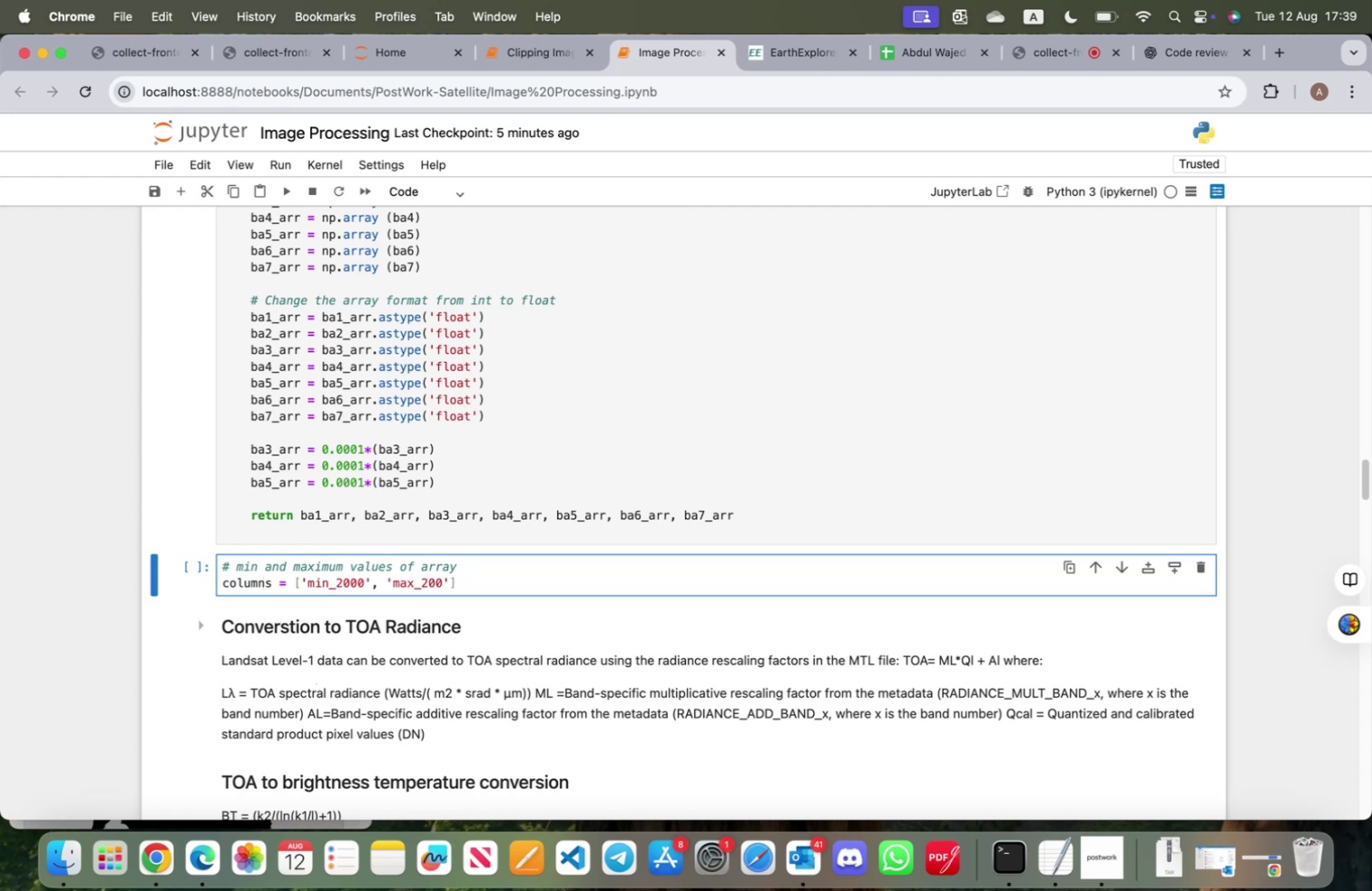 
key(0)
 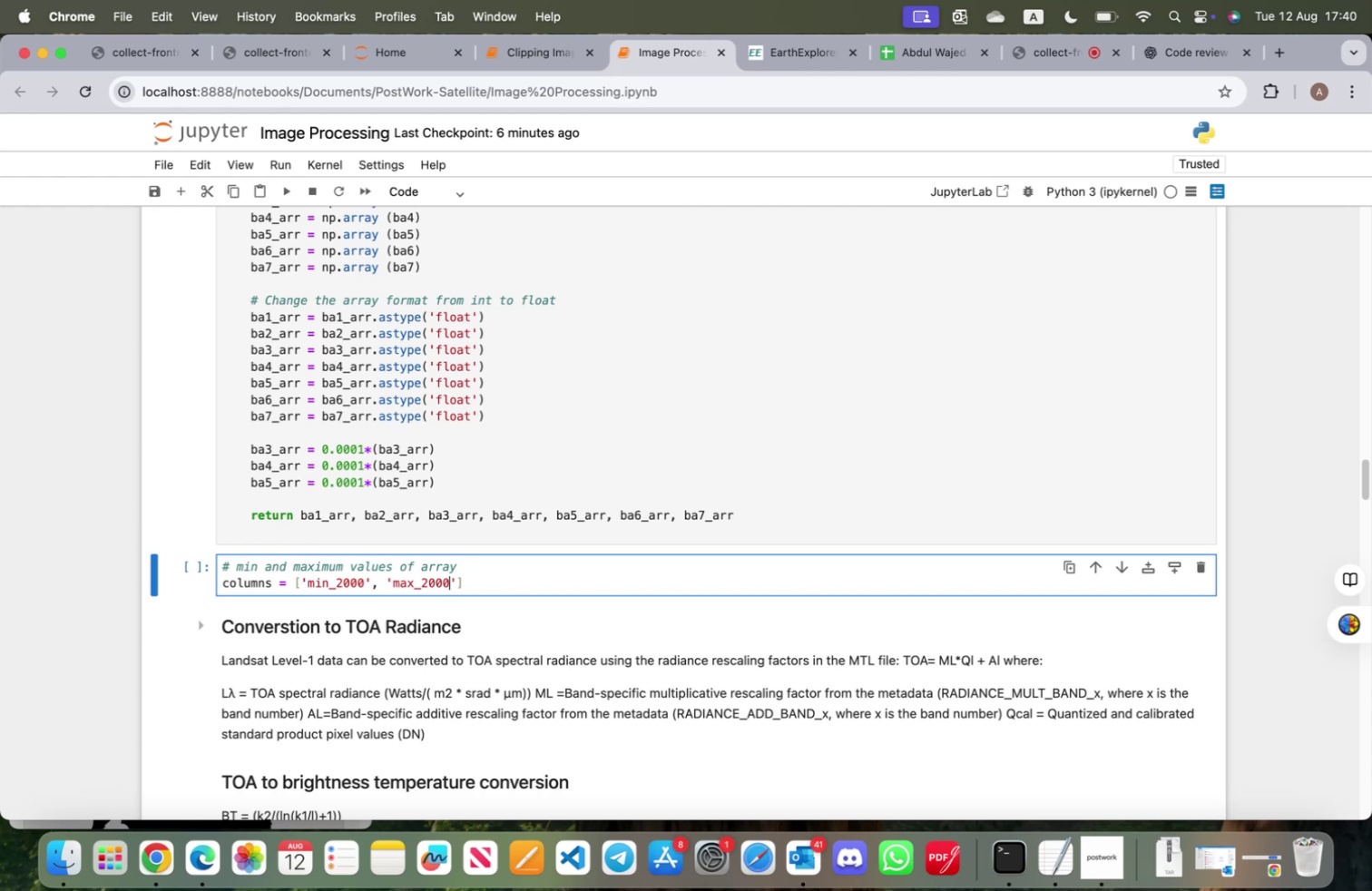 
wait(28.04)
 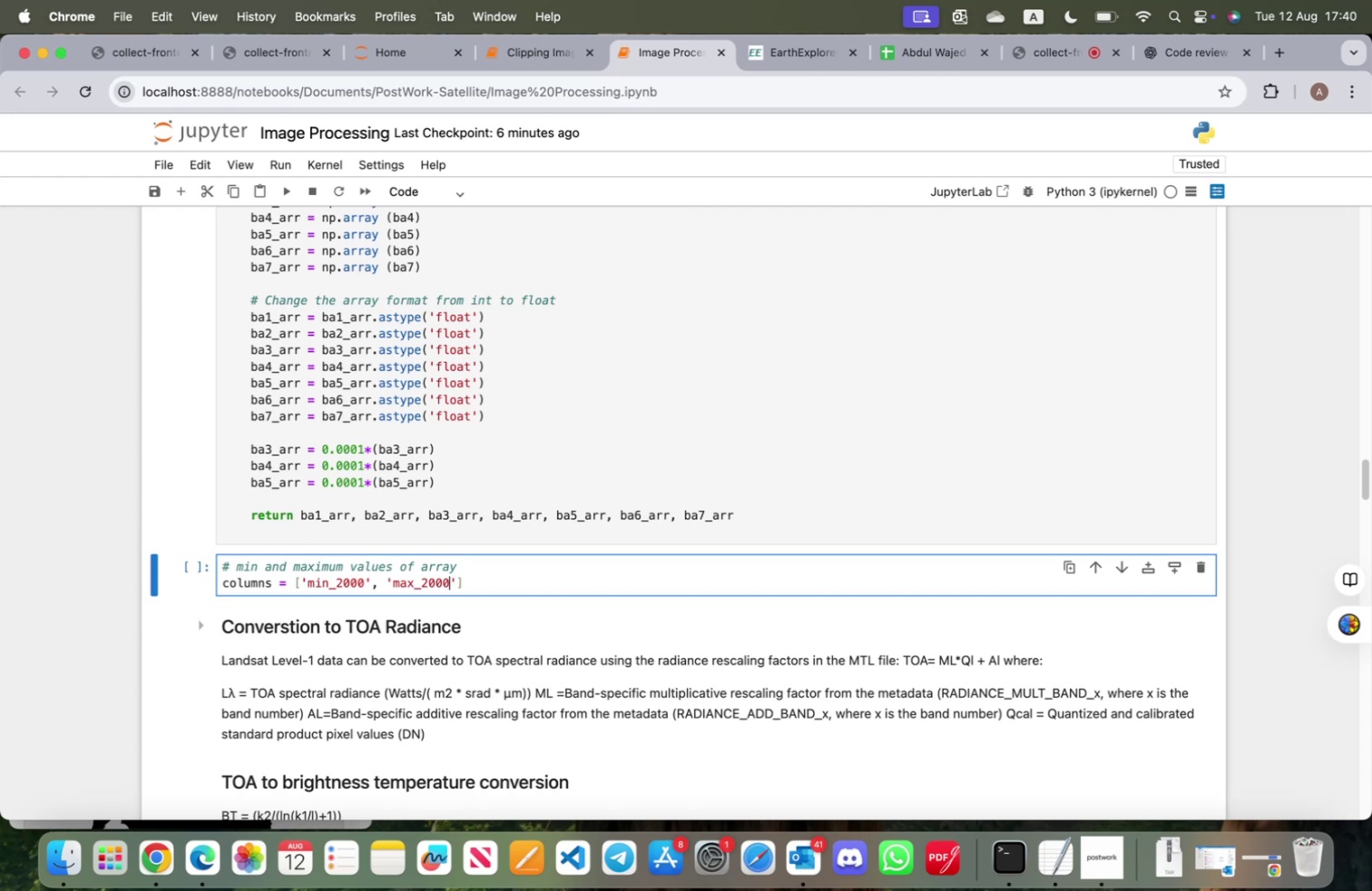 
left_click([494, 588])
 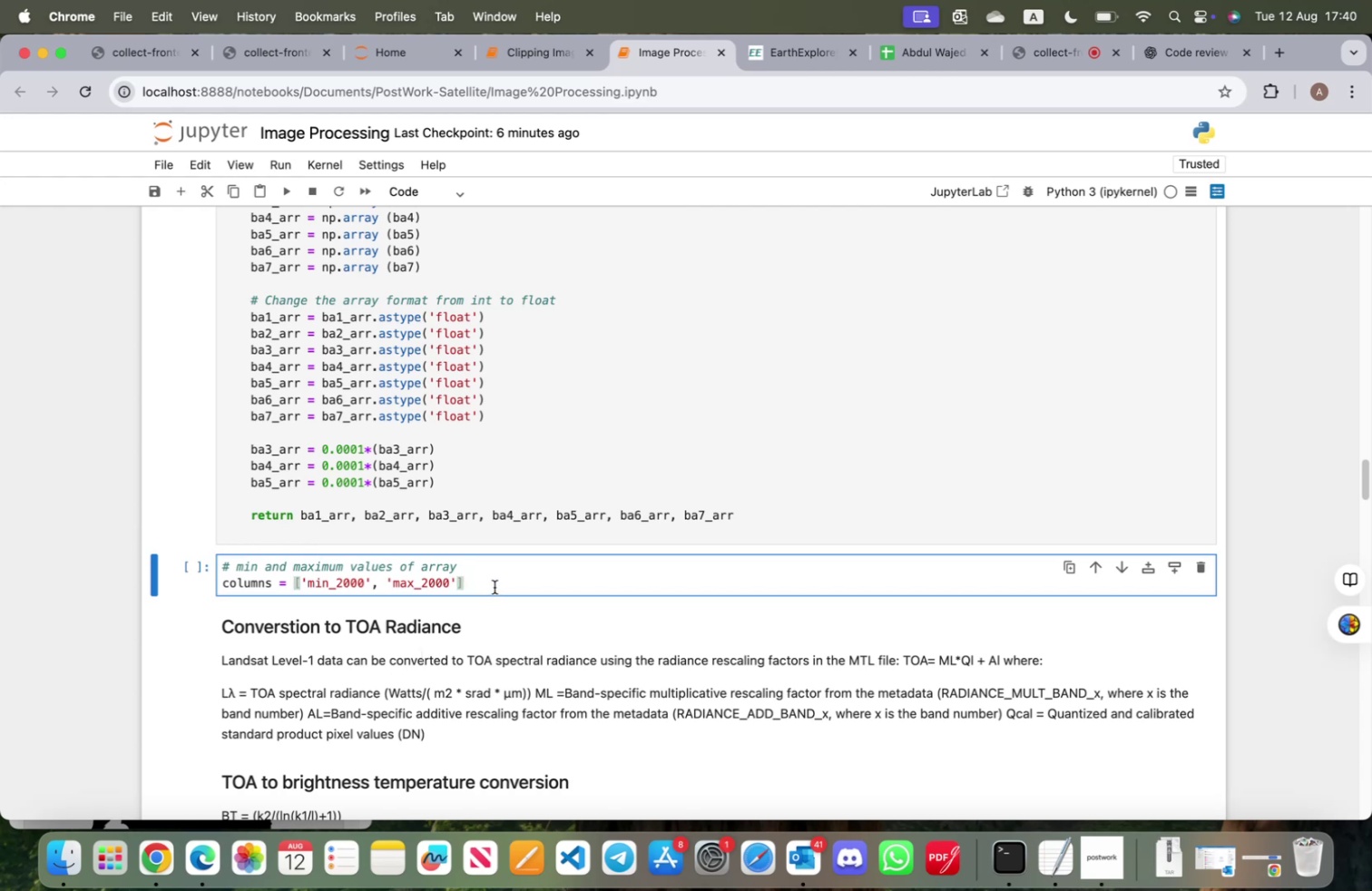 
key(Enter)
 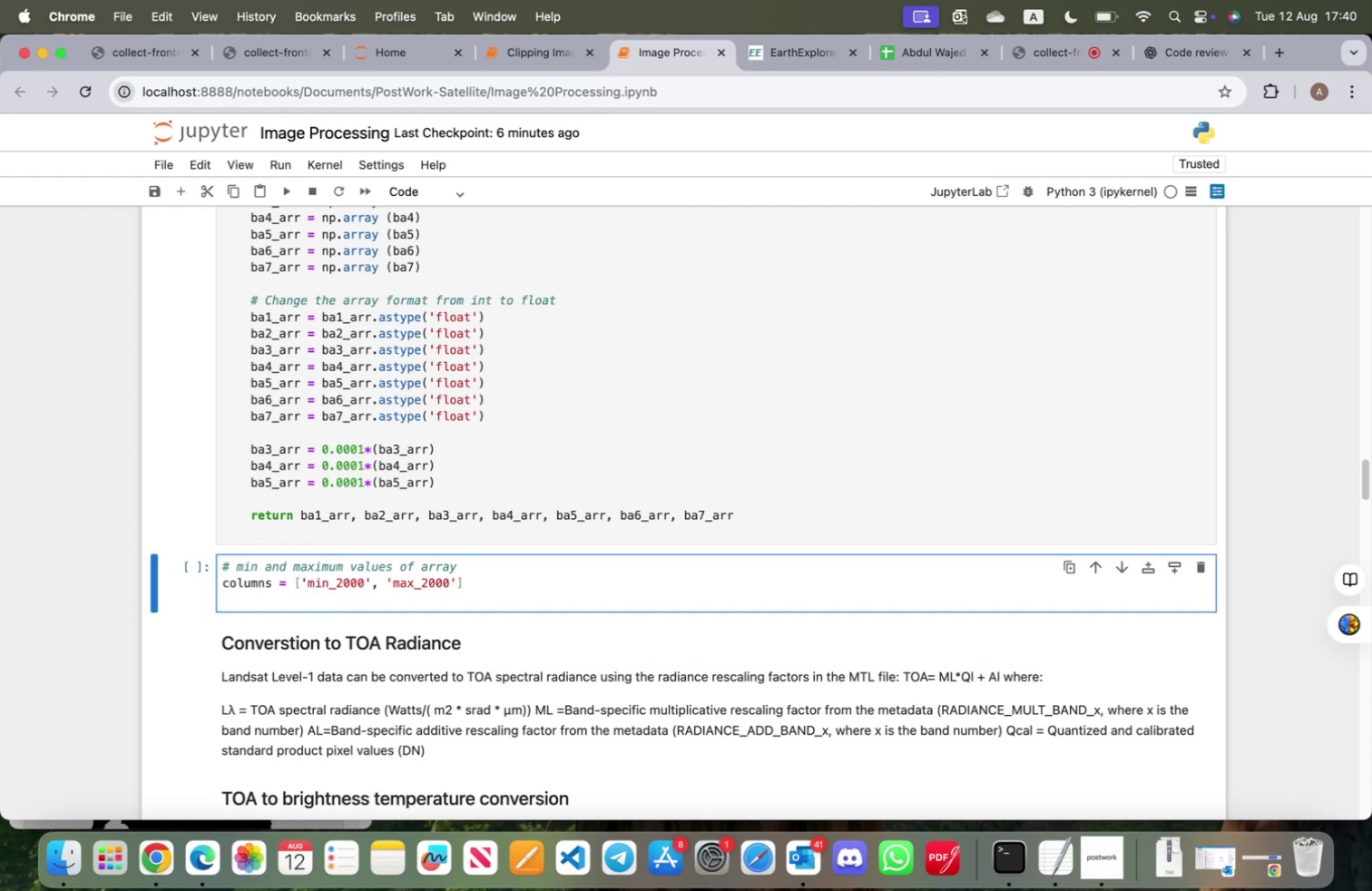 
type(for in)
key(Backspace)
type( in range (2000, 200)
key(Backspace)
type(25)
 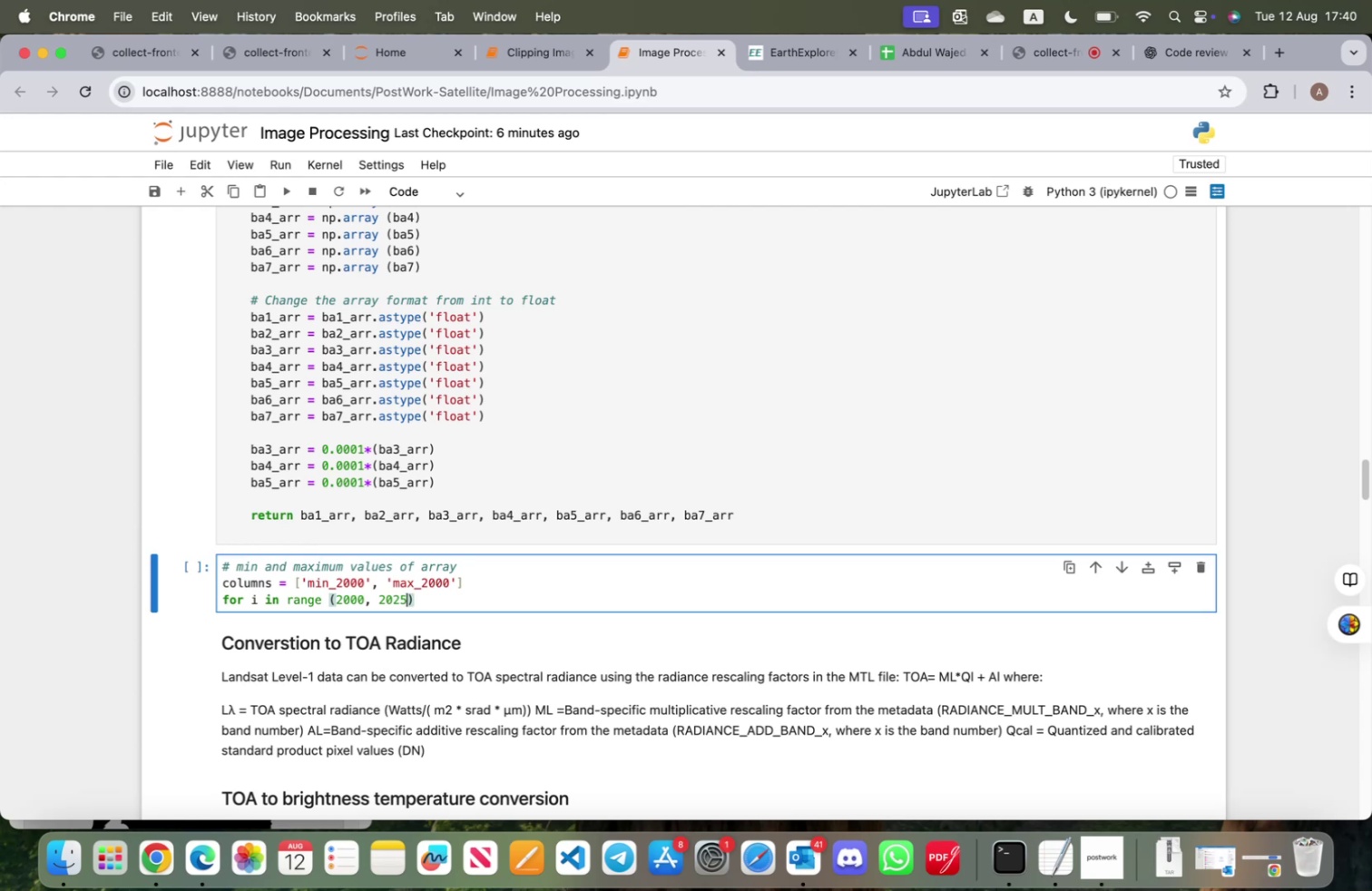 
key(ArrowRight)
 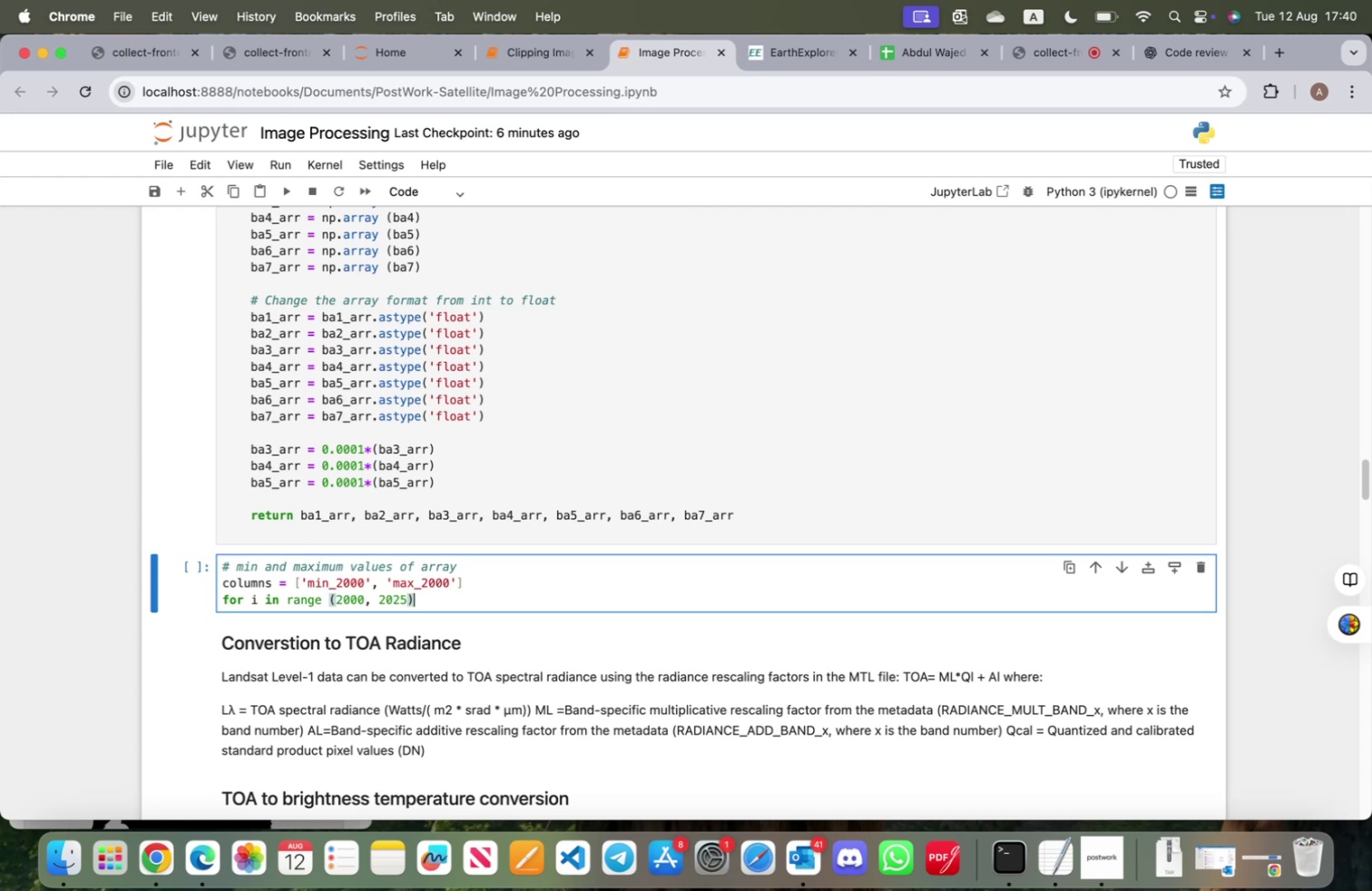 
key(Shift+ShiftRight)
 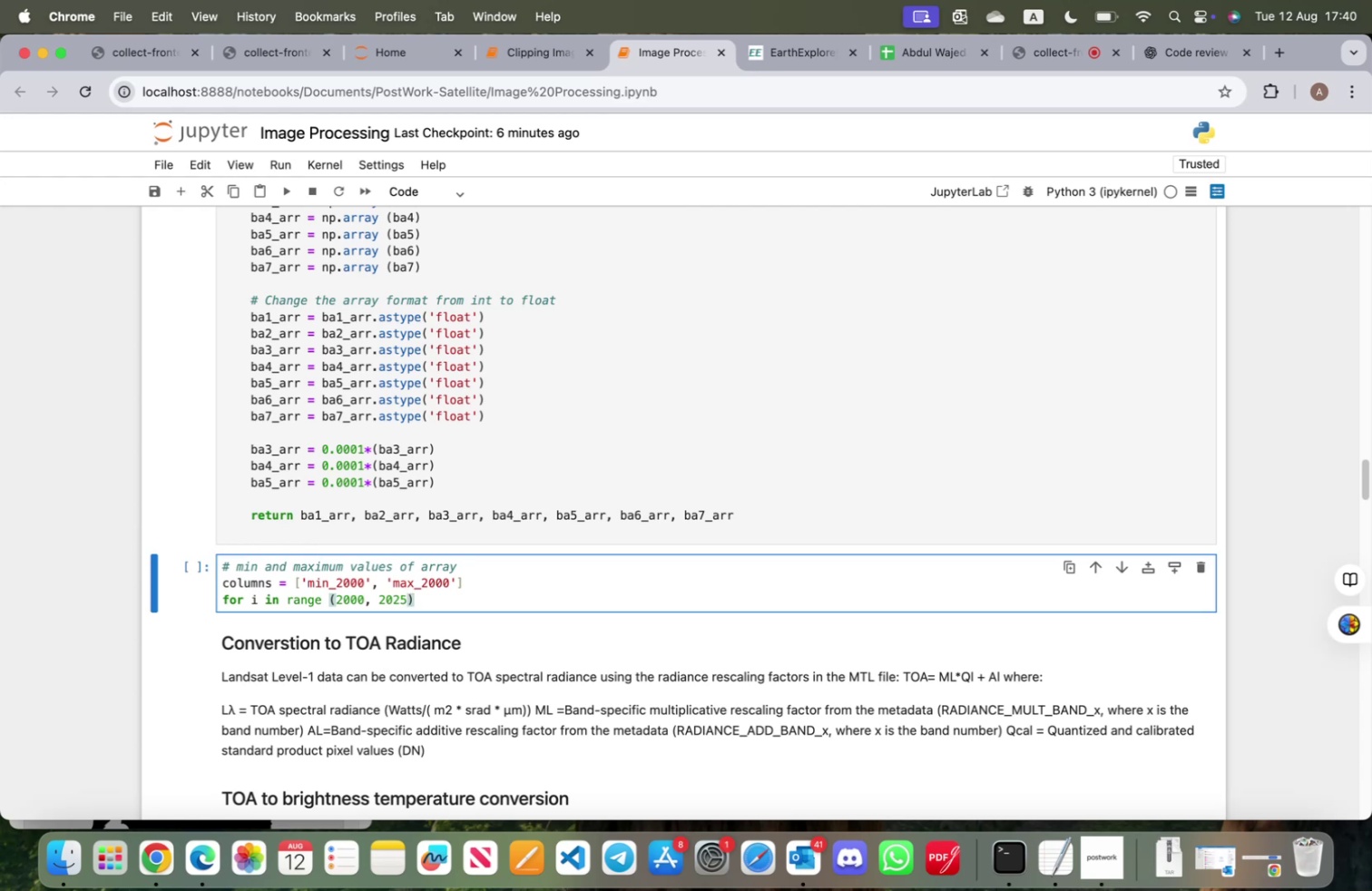 
key(Shift+Semicolon)
 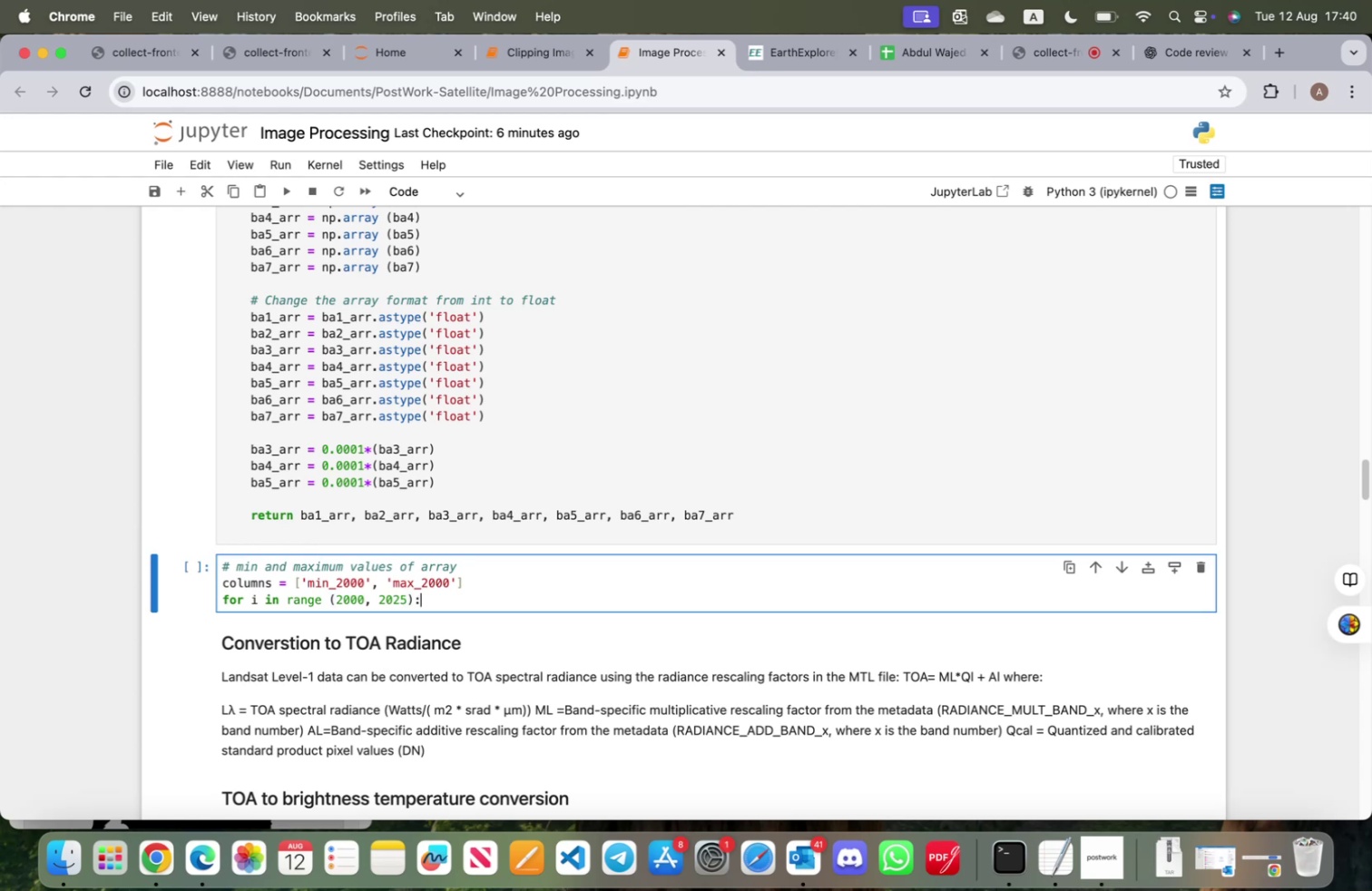 
key(Enter)
 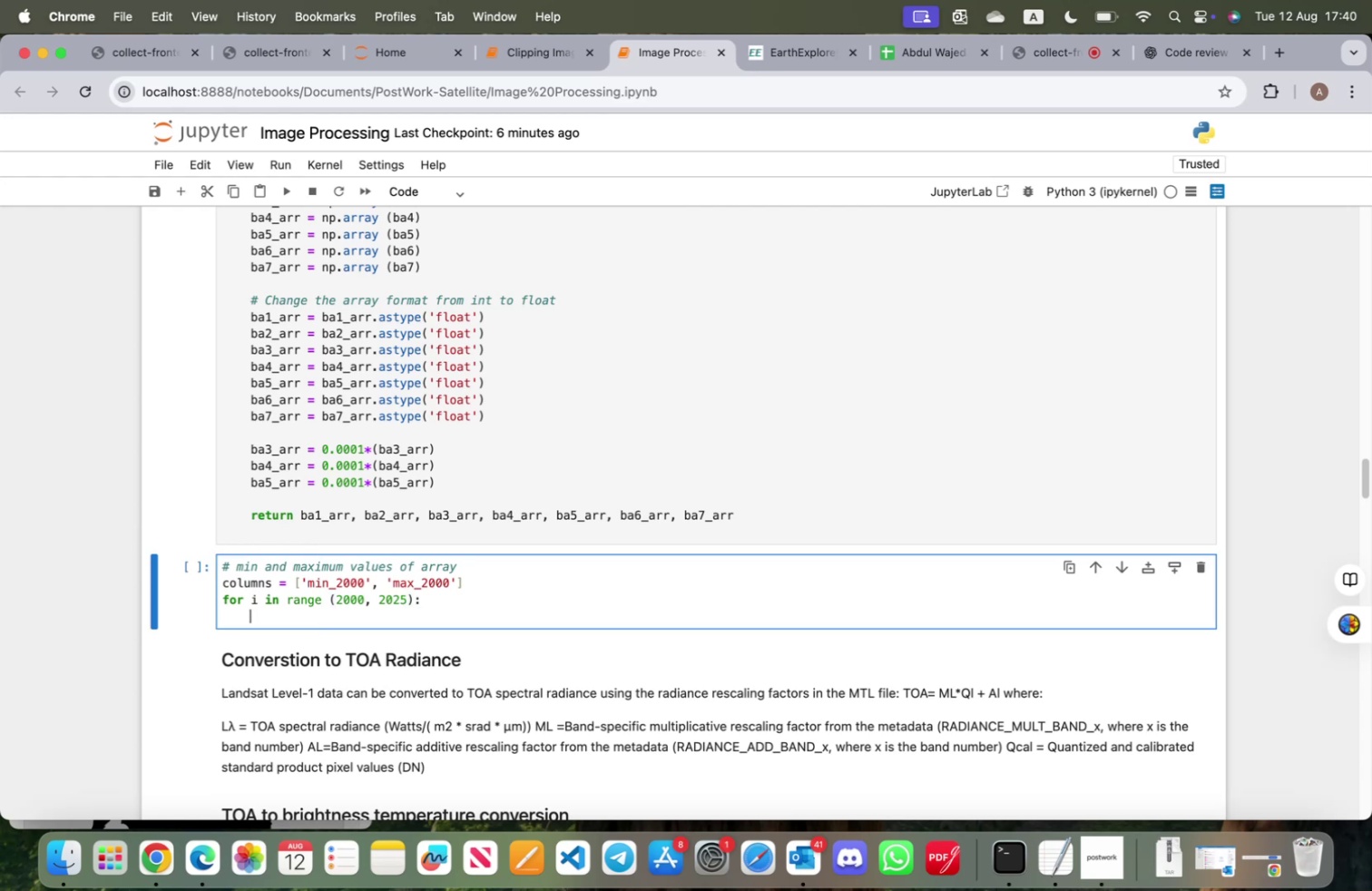 
type(columns.append)
 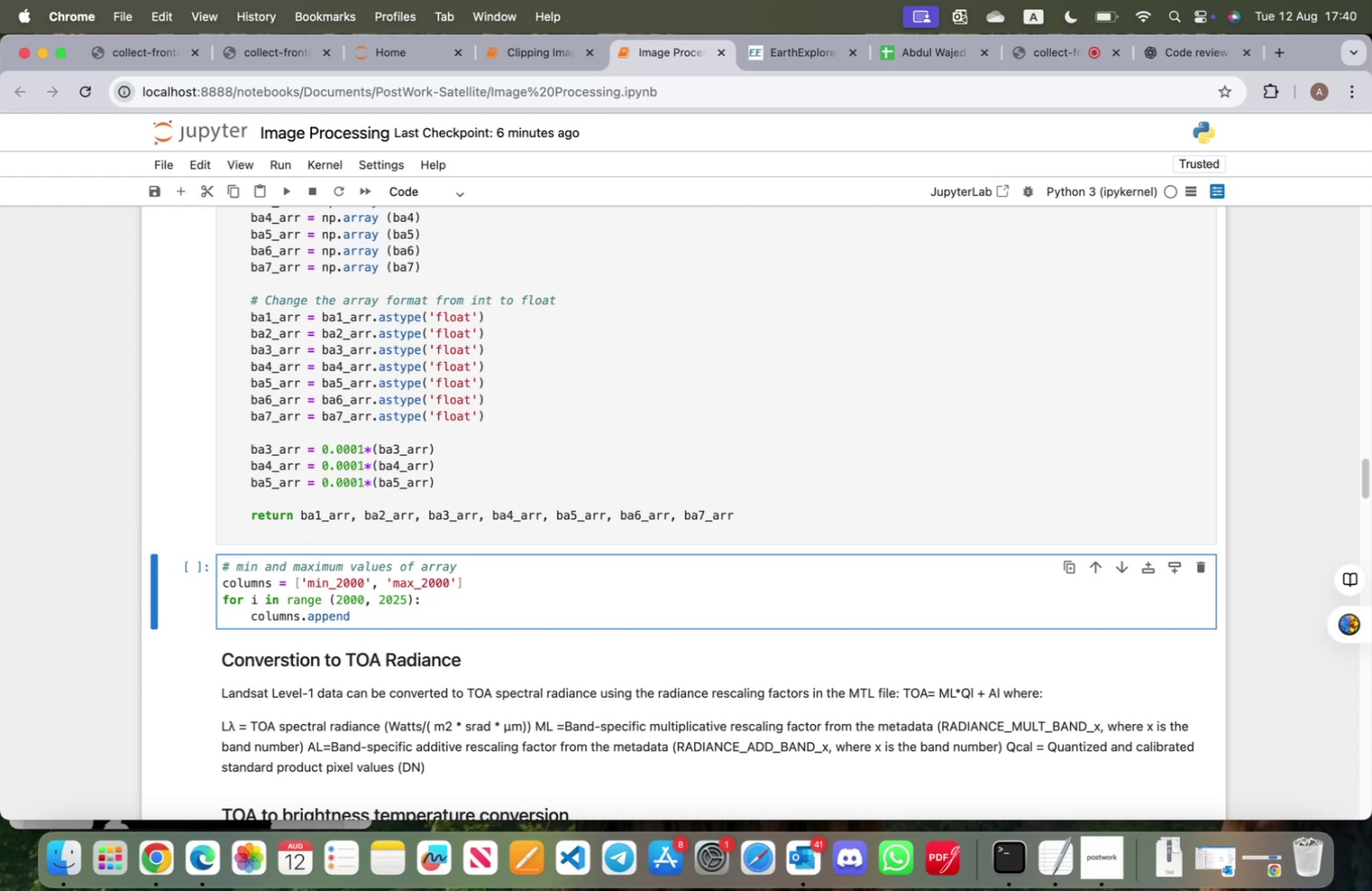 
wait(9.3)
 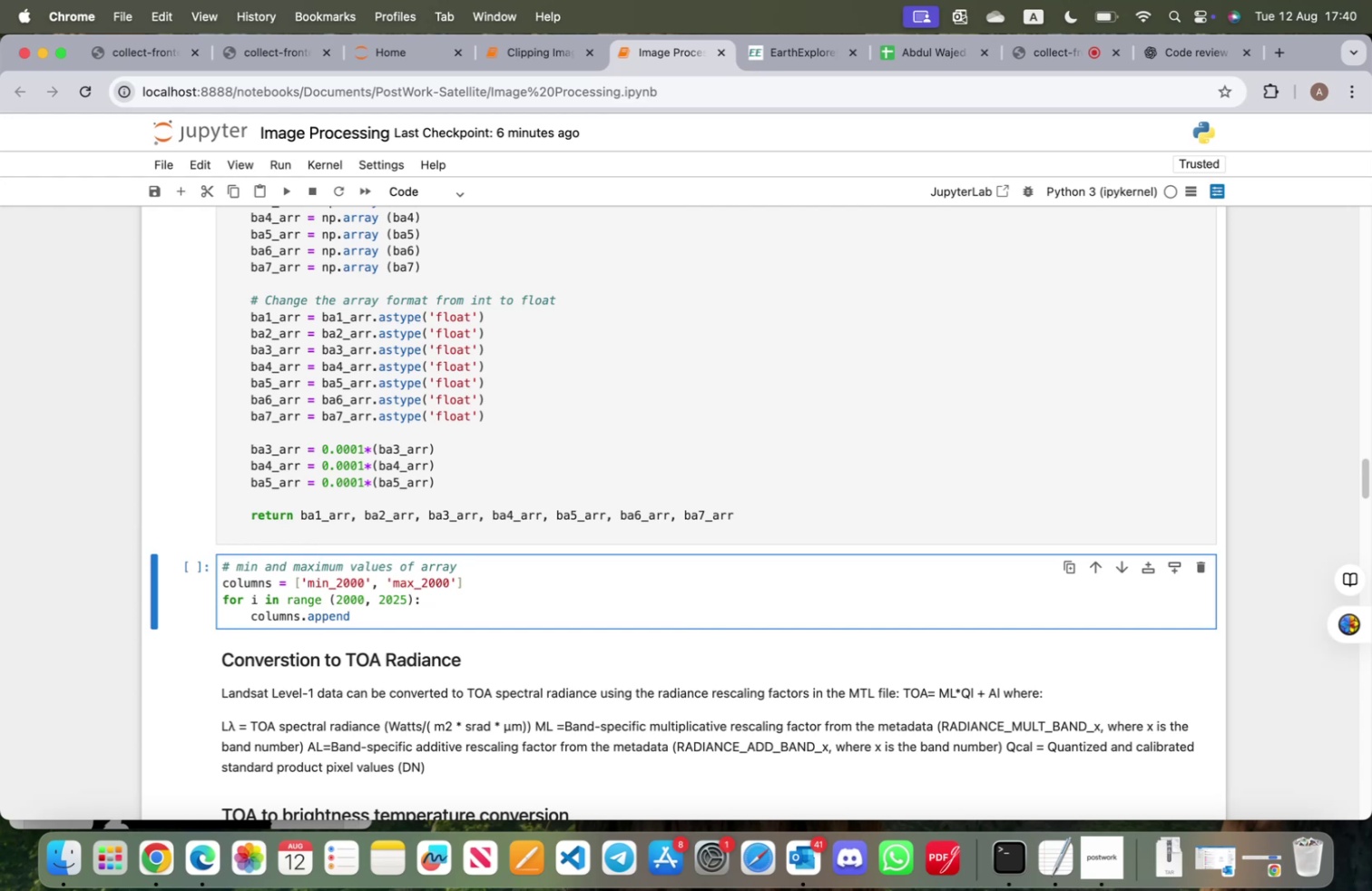 
key(BracketLeft)
 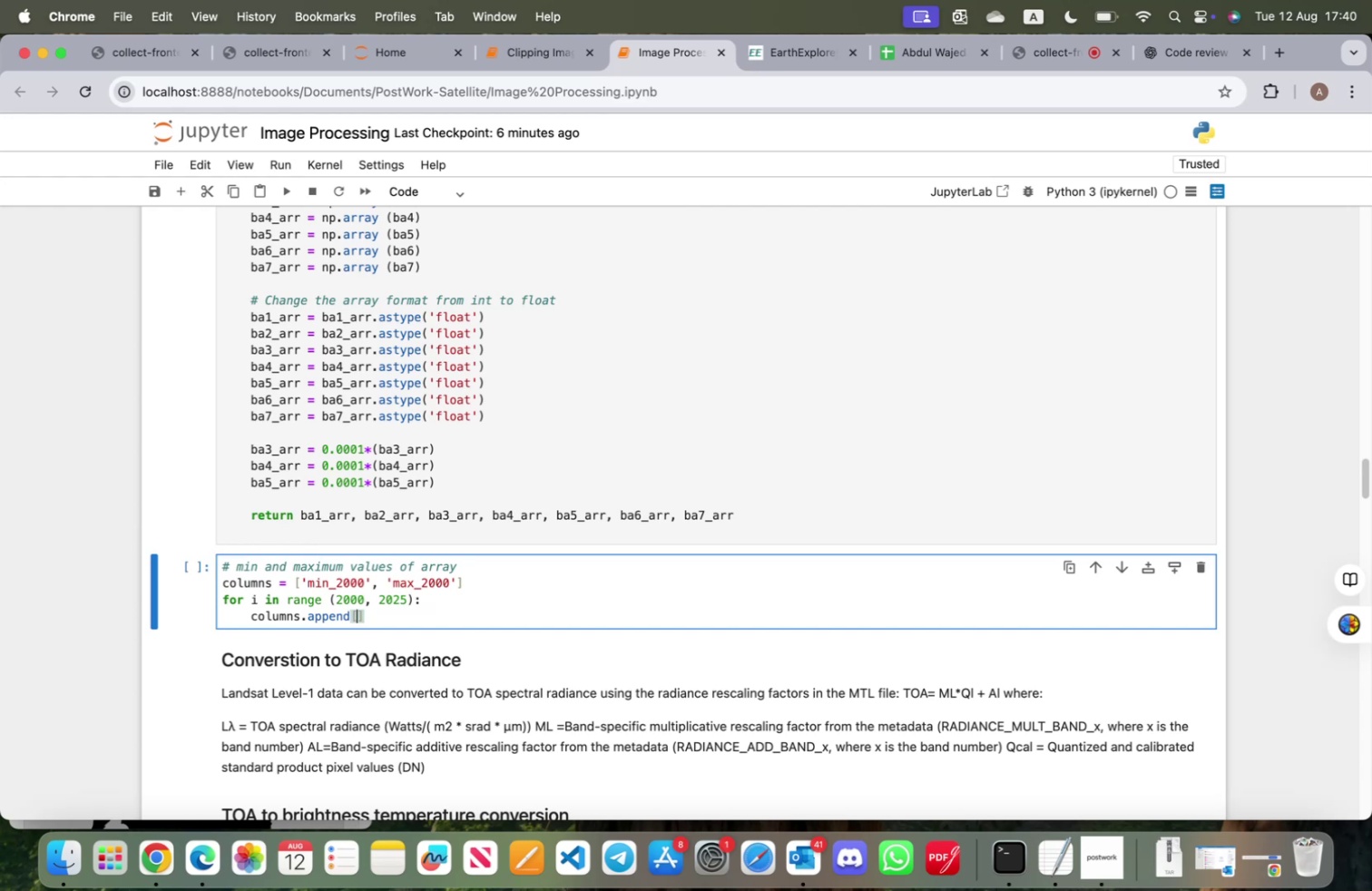 
key(F)
 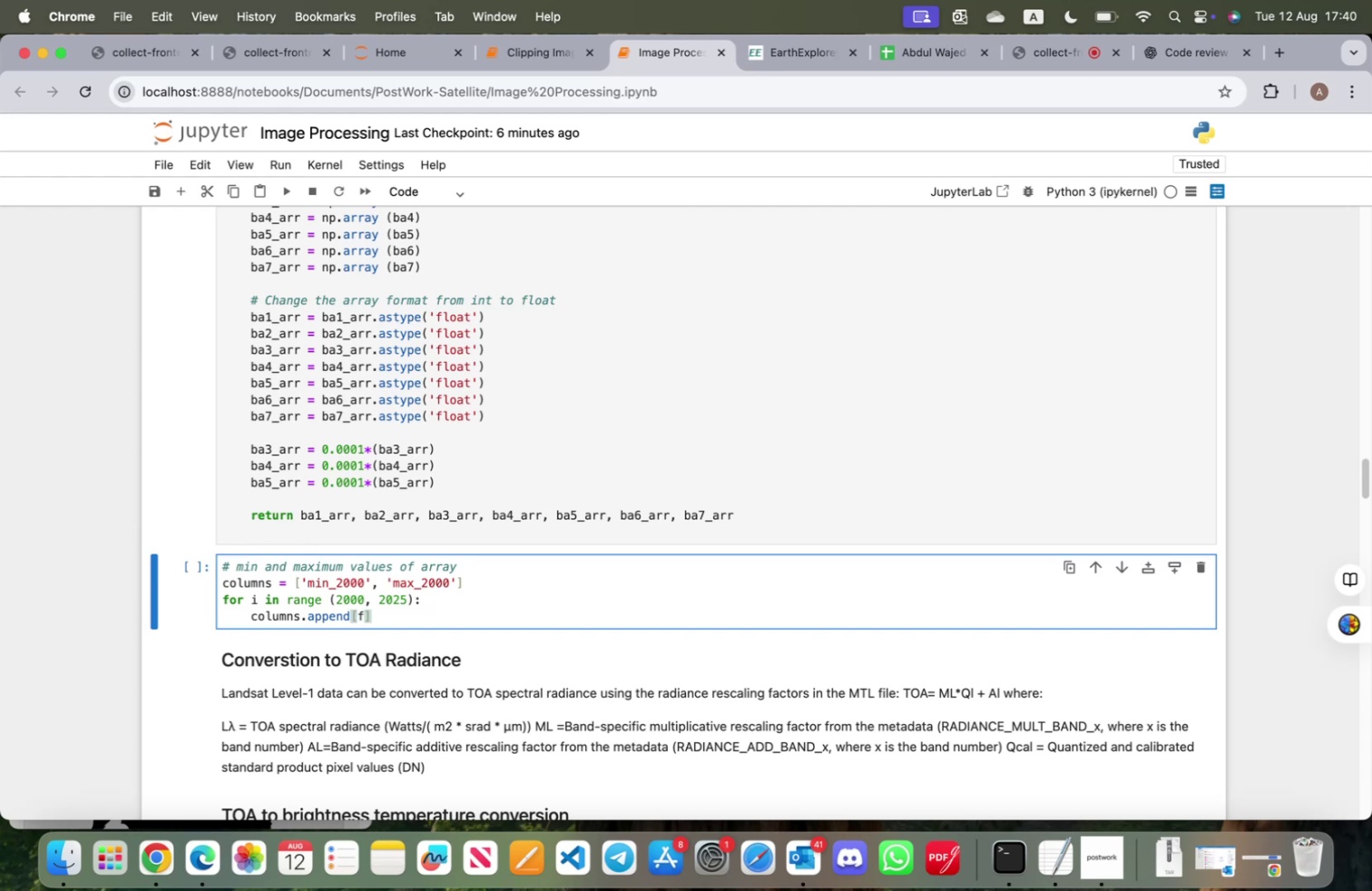 
key(Quote)
 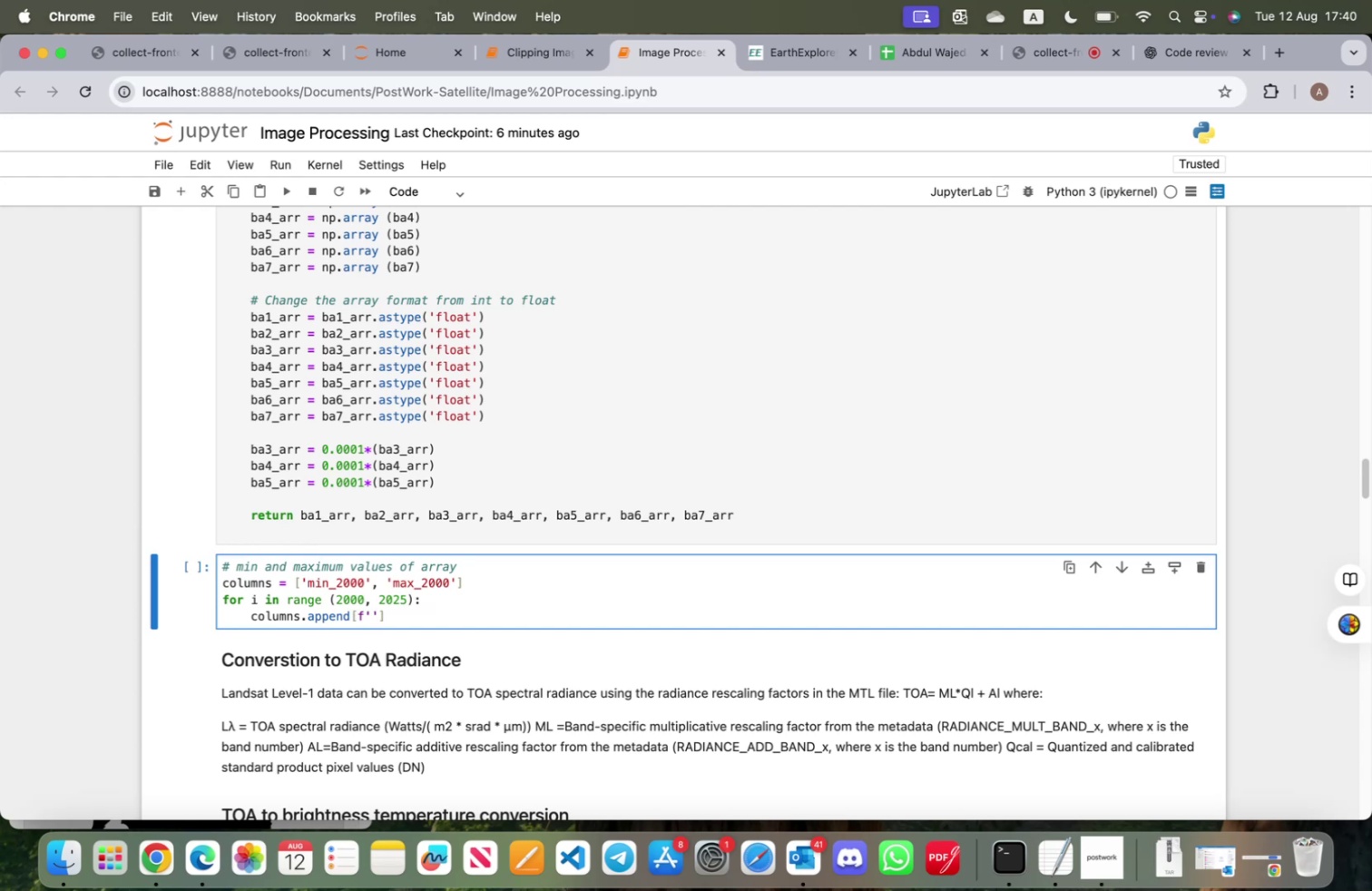 
type(min)
 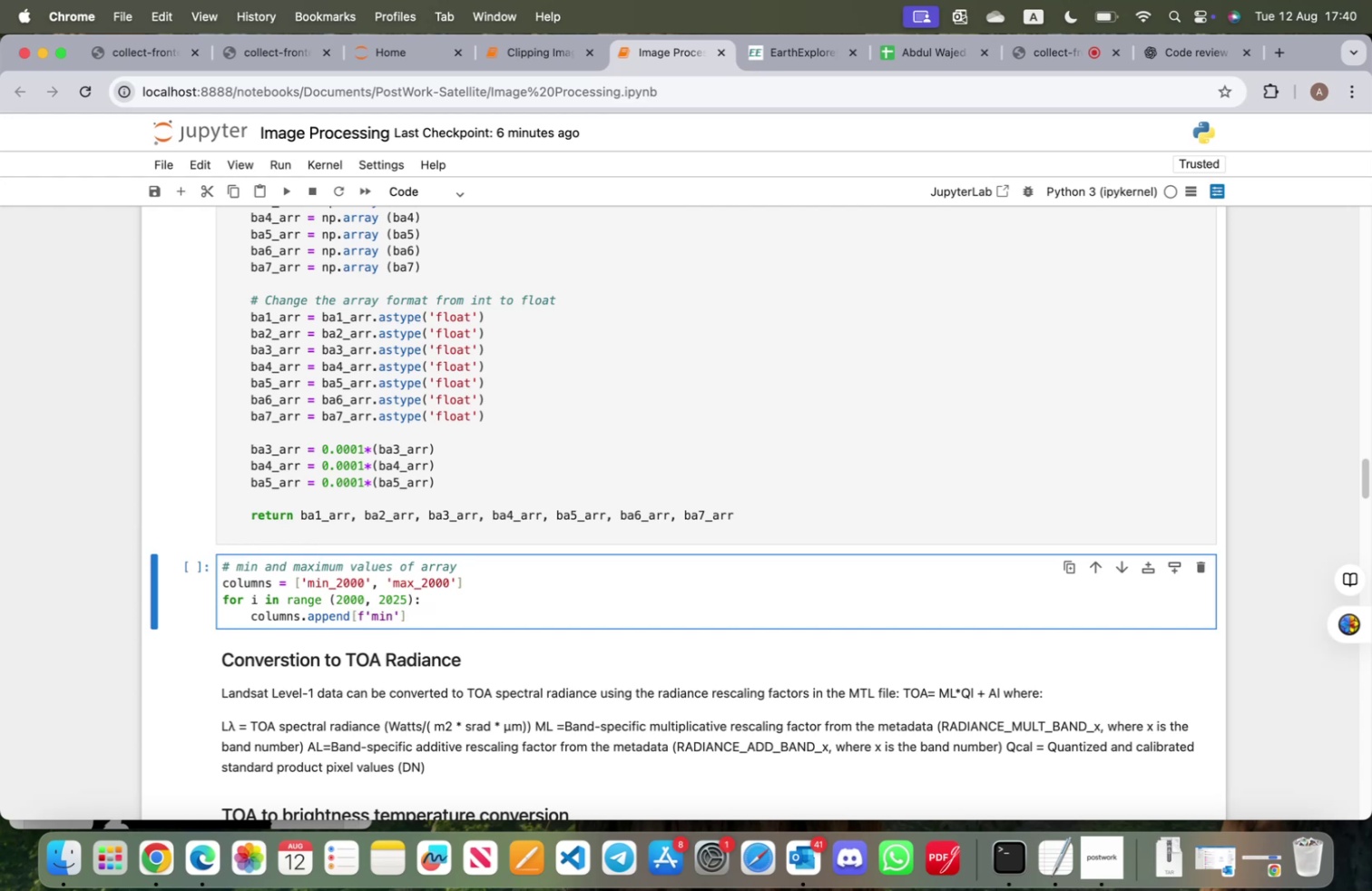 
key(Shift+ShiftRight)
 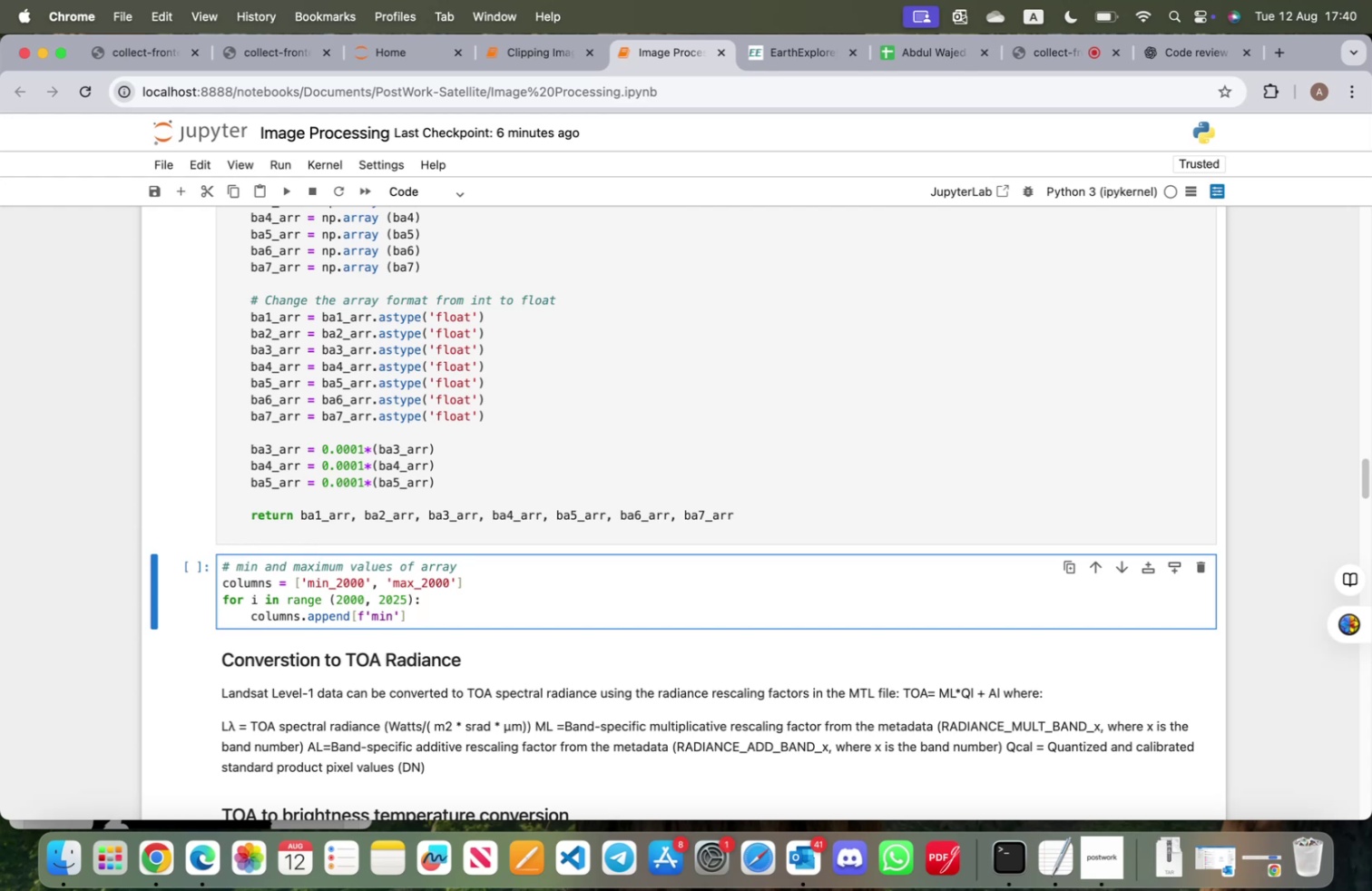 
key(Shift+BracketLeft)
 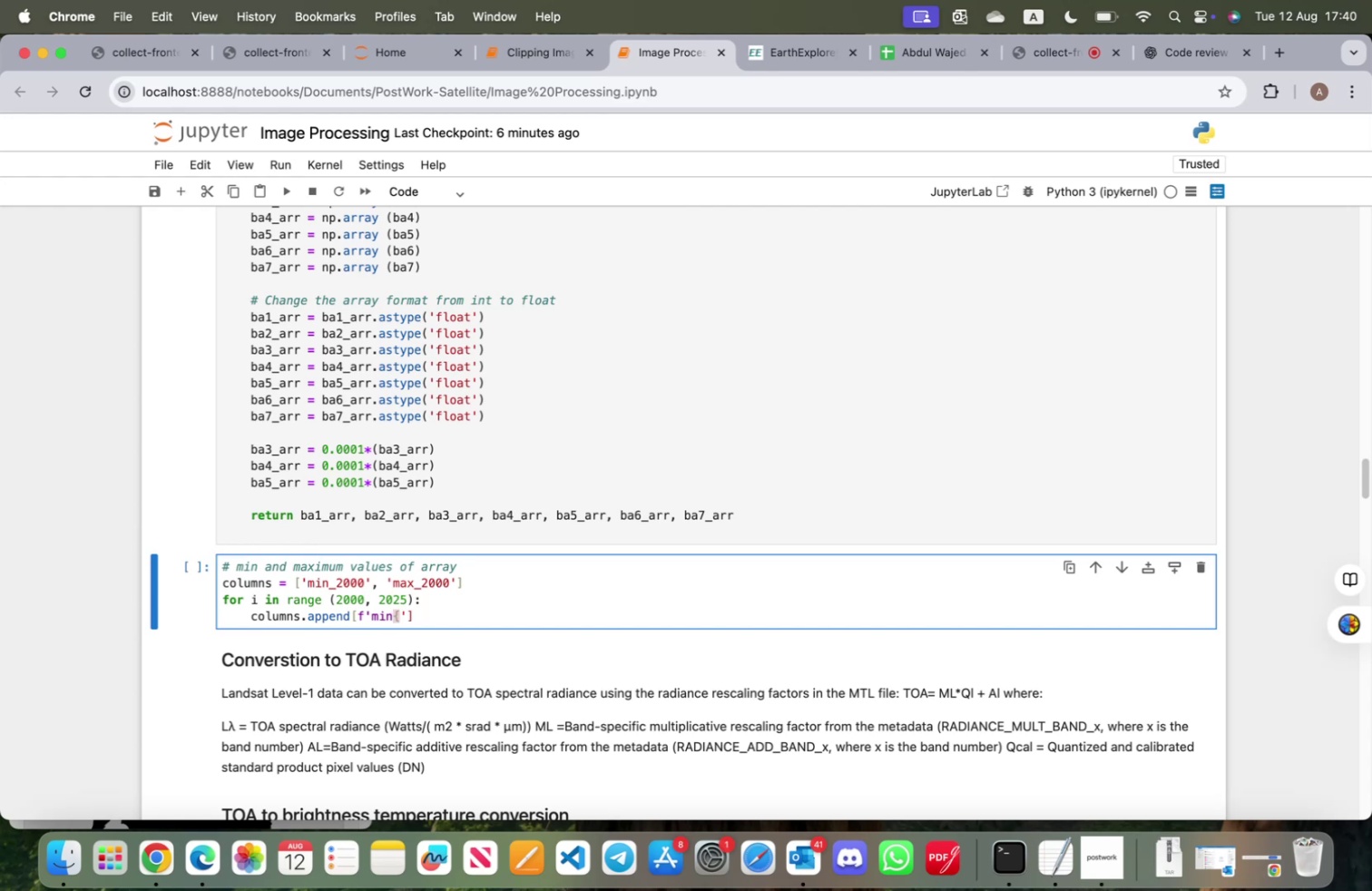 
key(ArrowLeft)
 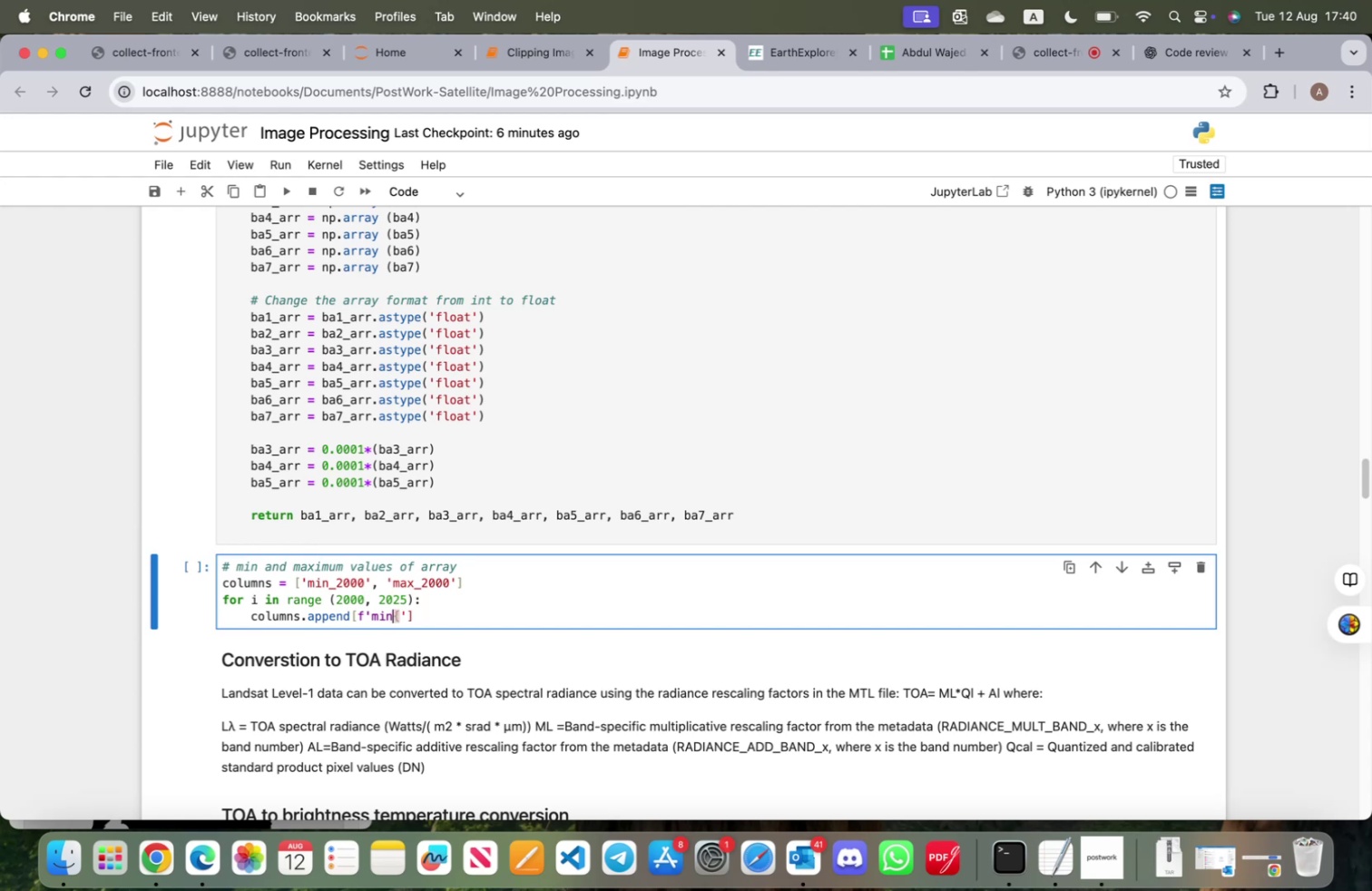 
key(Shift+Minus)
 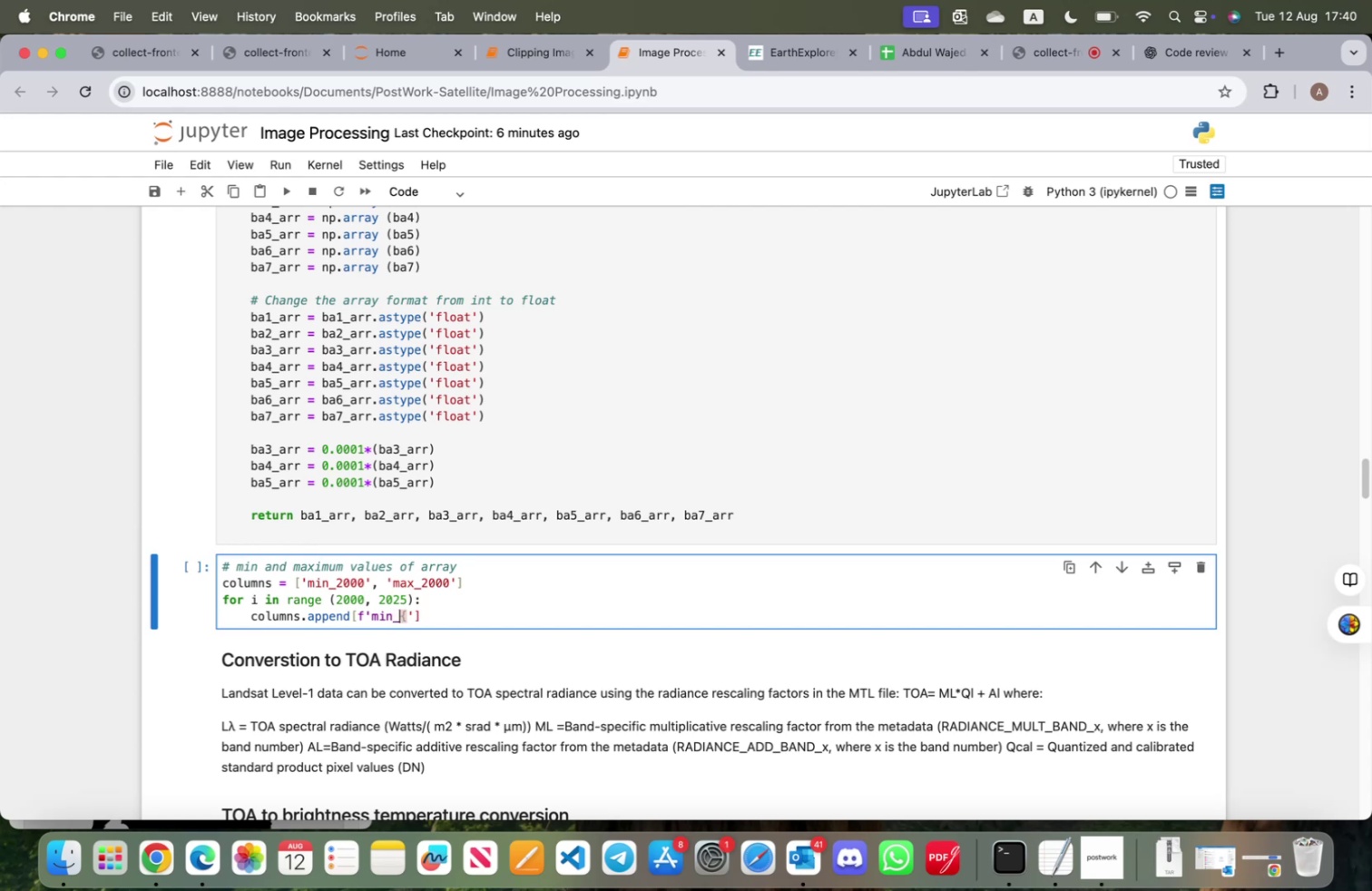 
key(ArrowRight)
 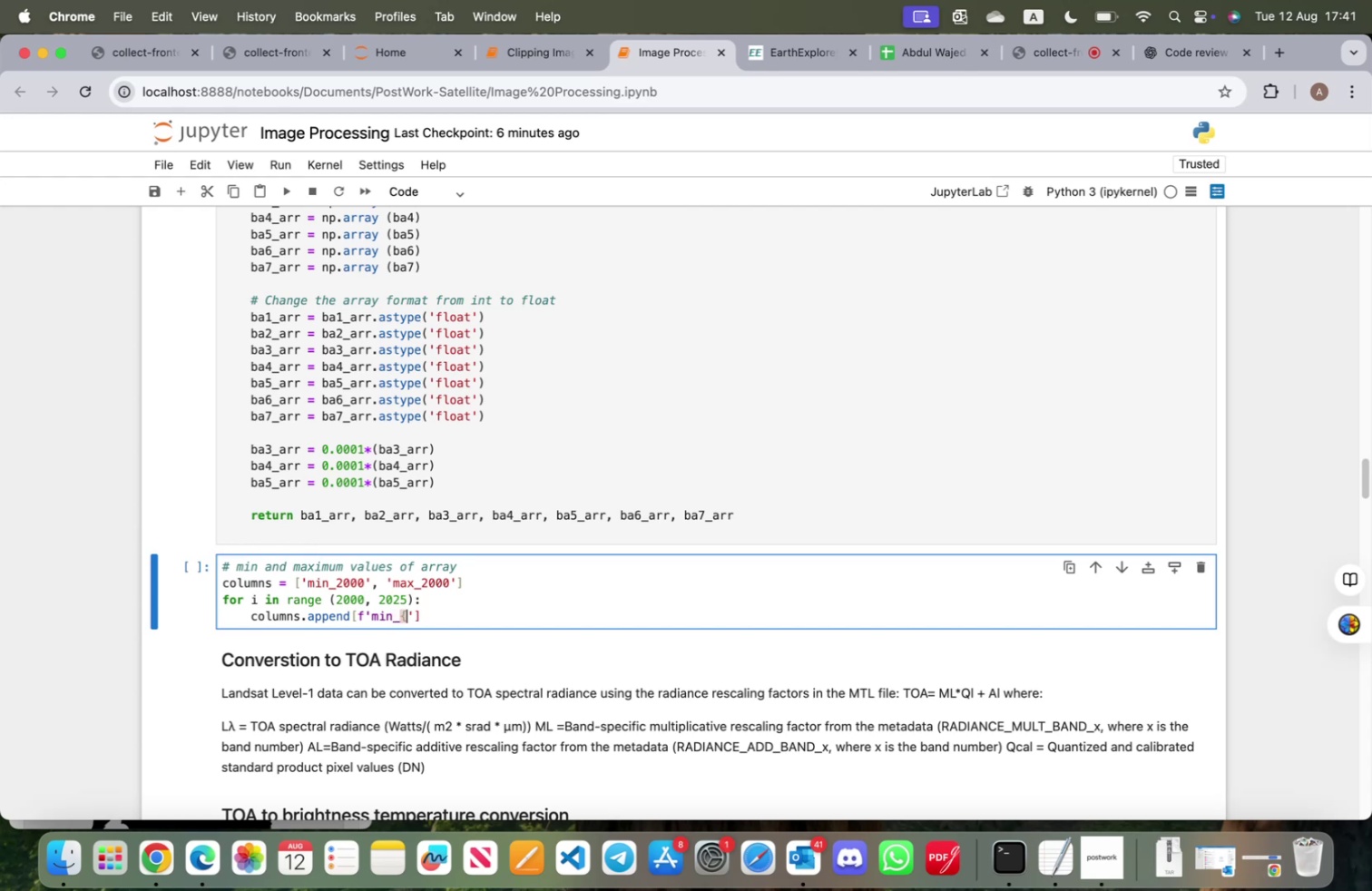 
key(I)
 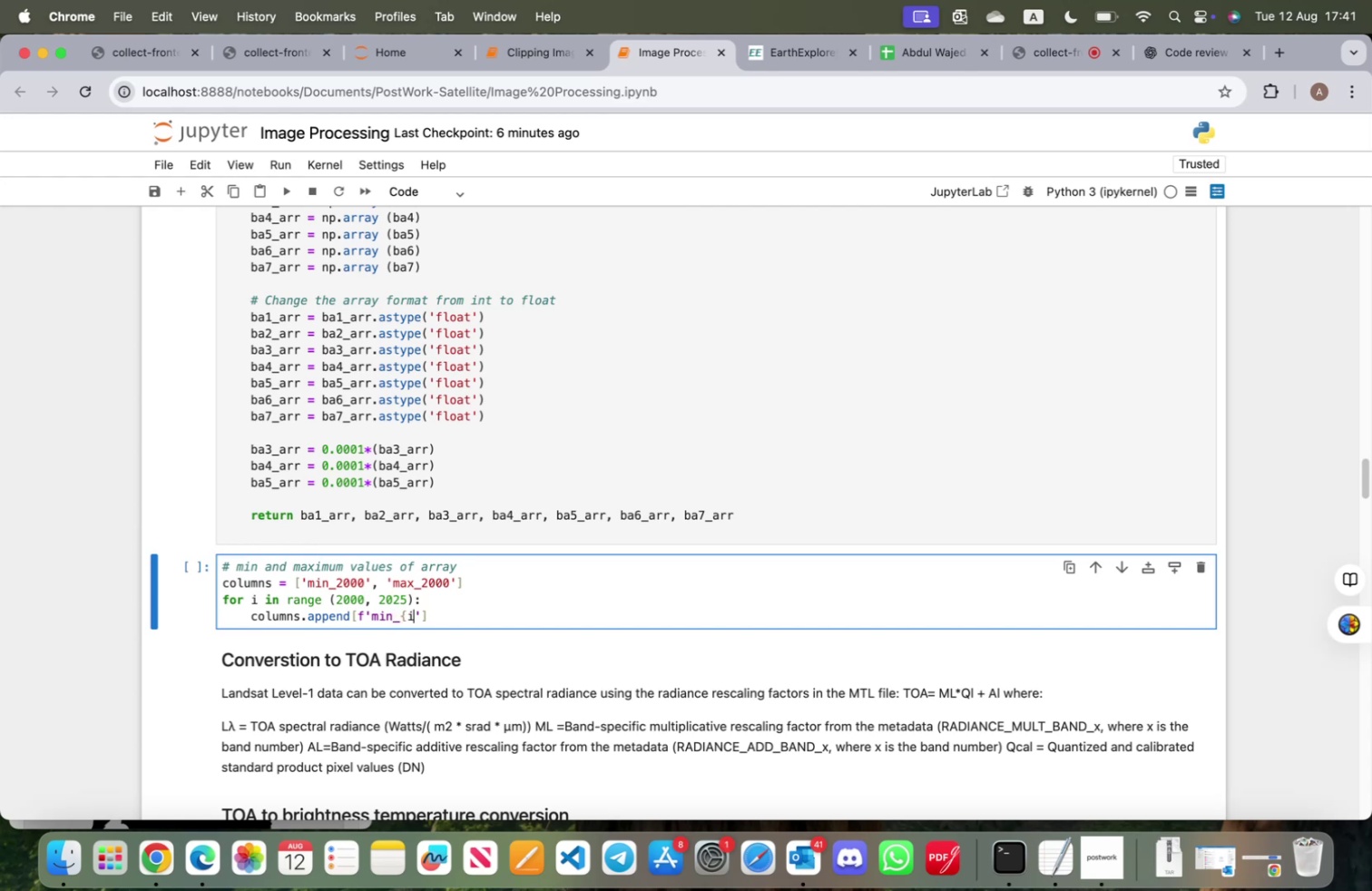 
key(Shift+ShiftRight)
 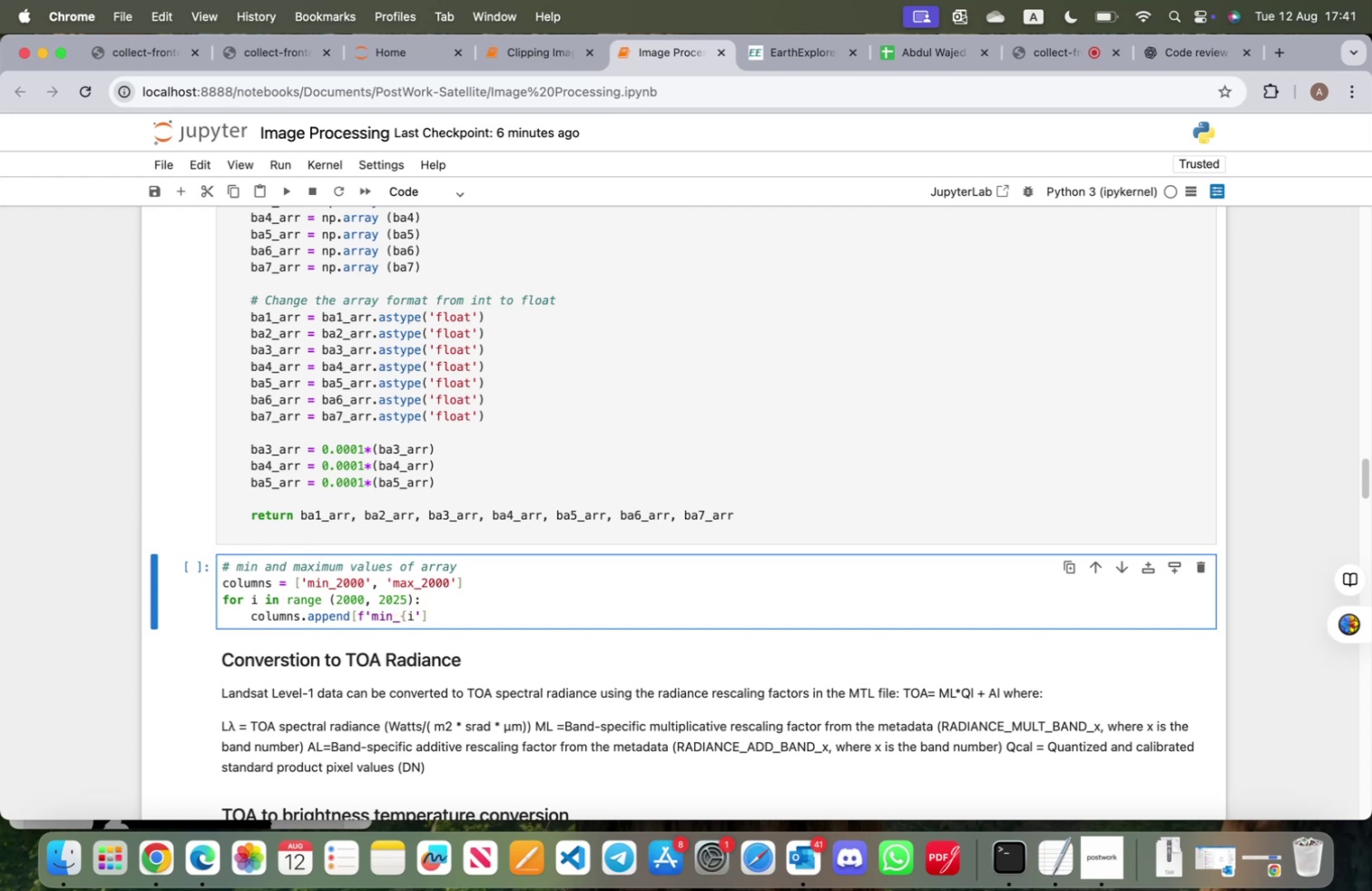 
key(Shift+BracketRight)
 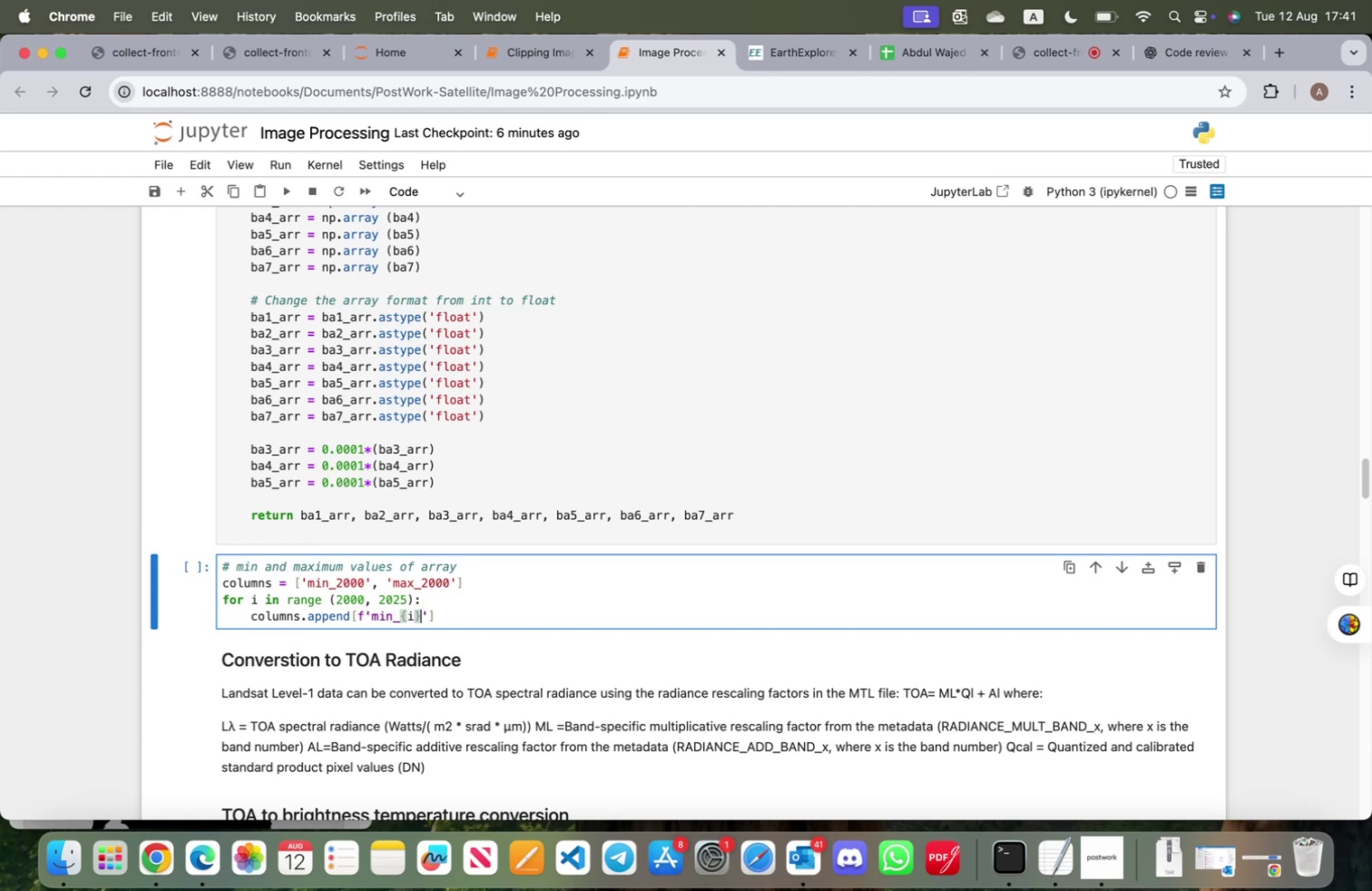 
key(ArrowRight)
 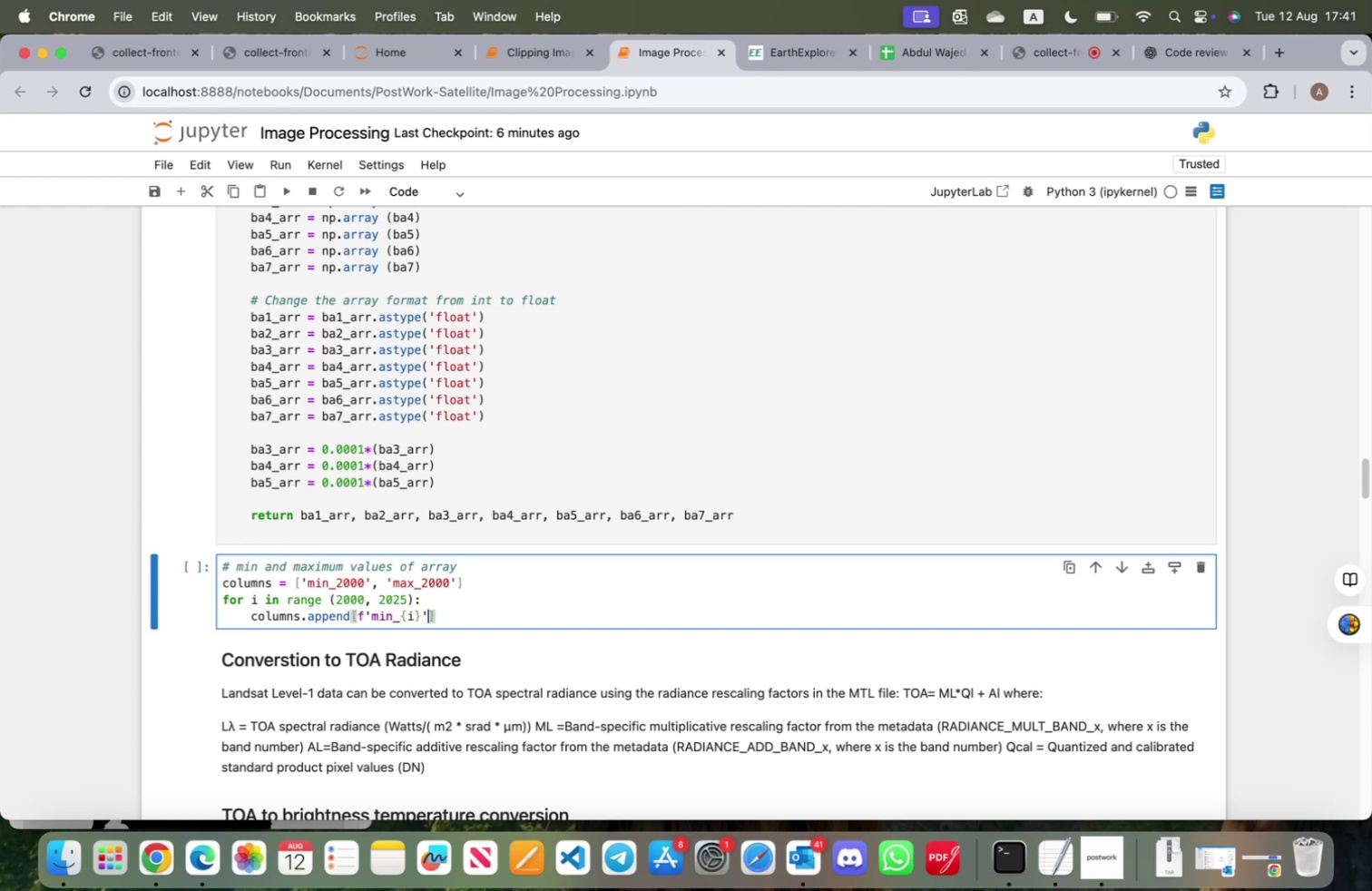 
type(, f'{max_200)
 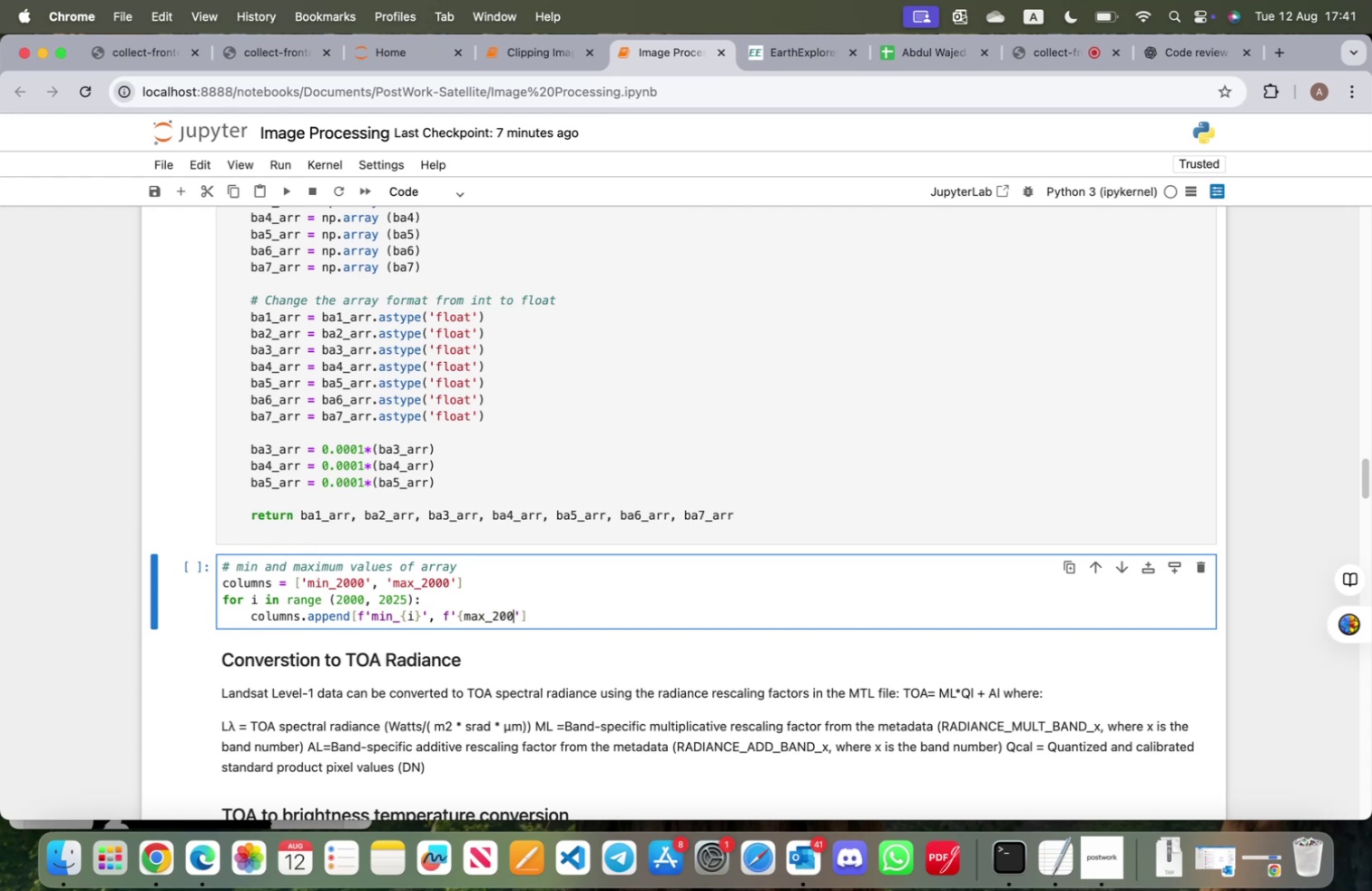 
key(ArrowLeft)
 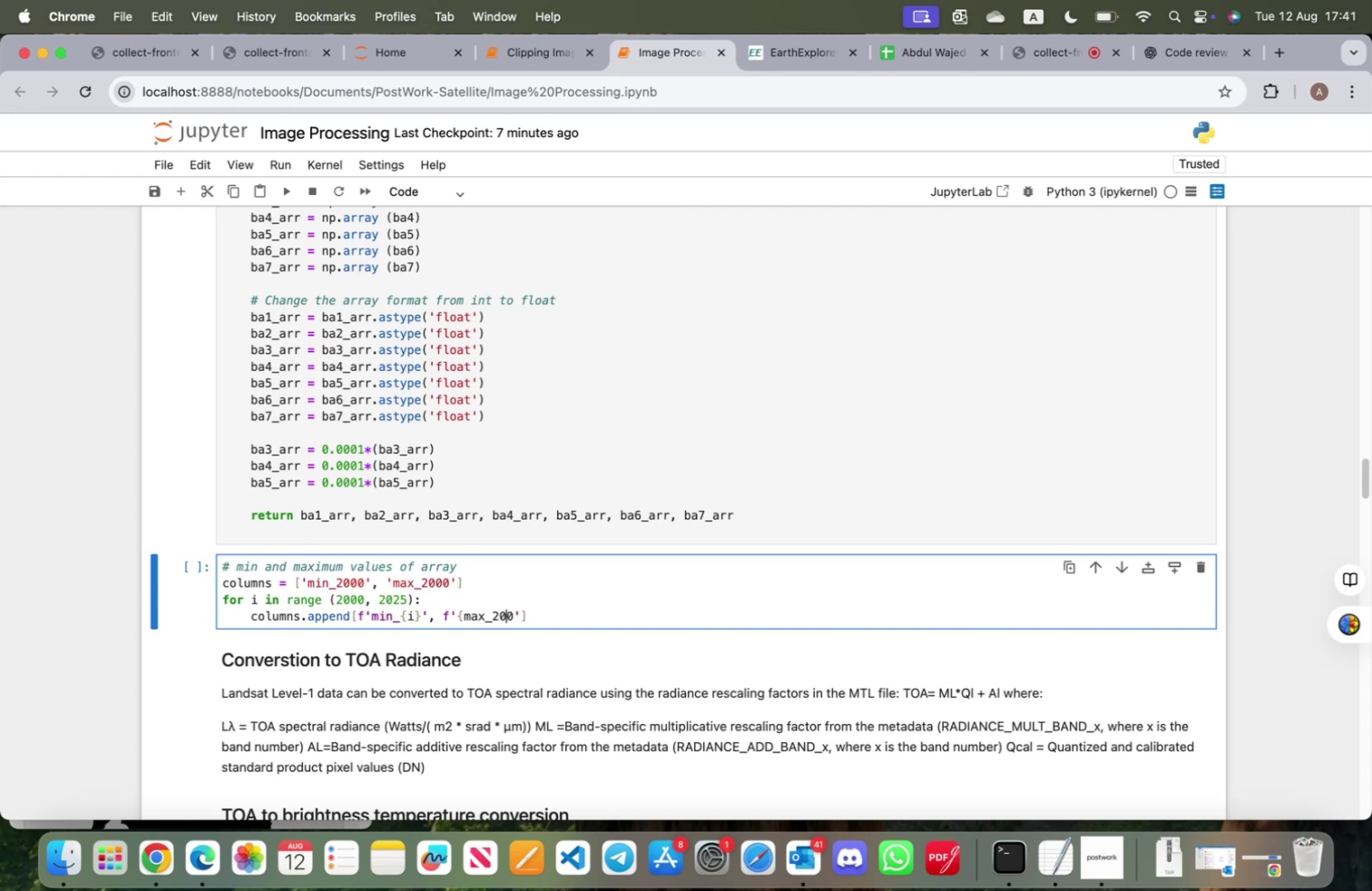 
key(ArrowLeft)
 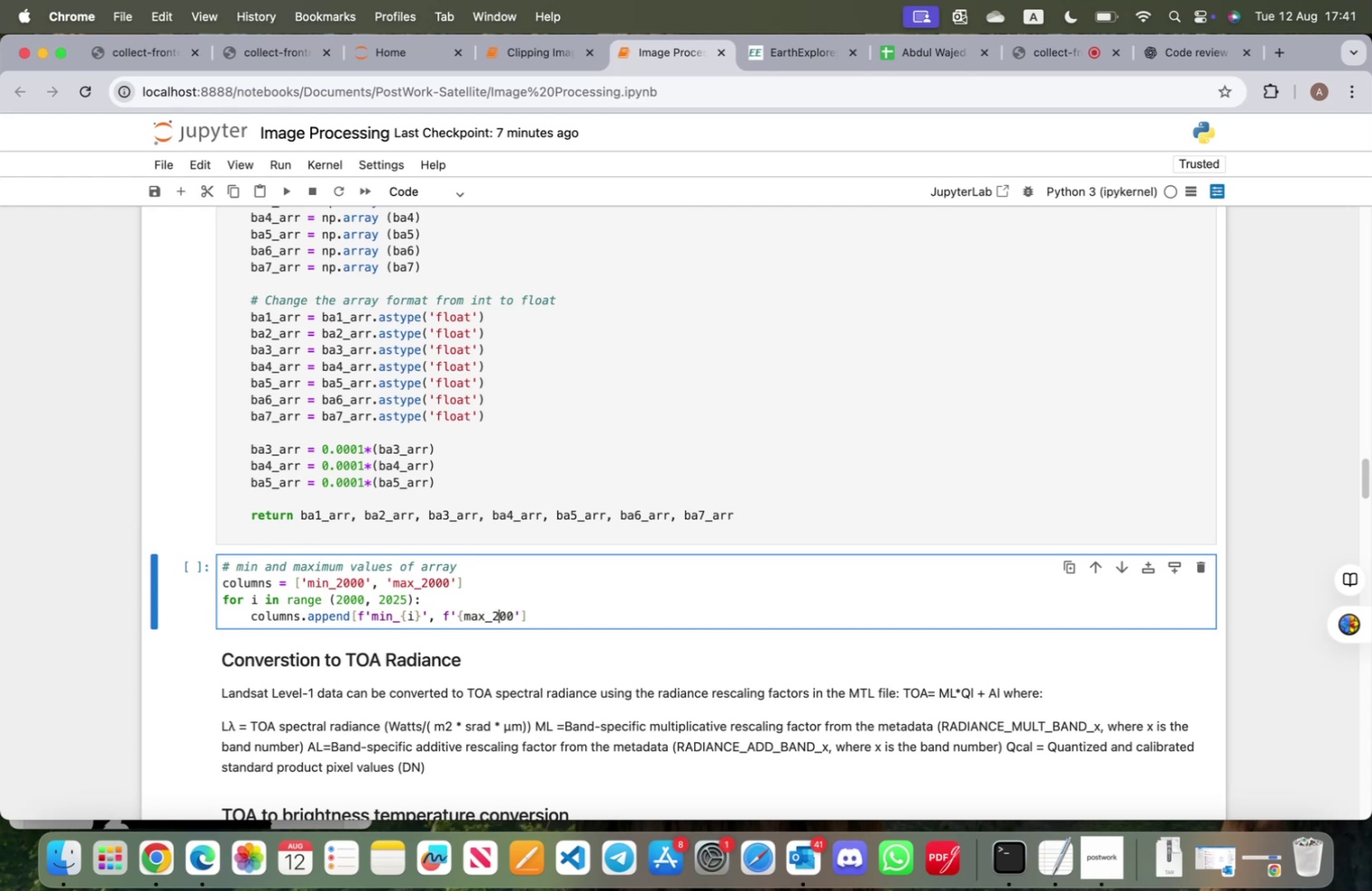 
key(ArrowLeft)
 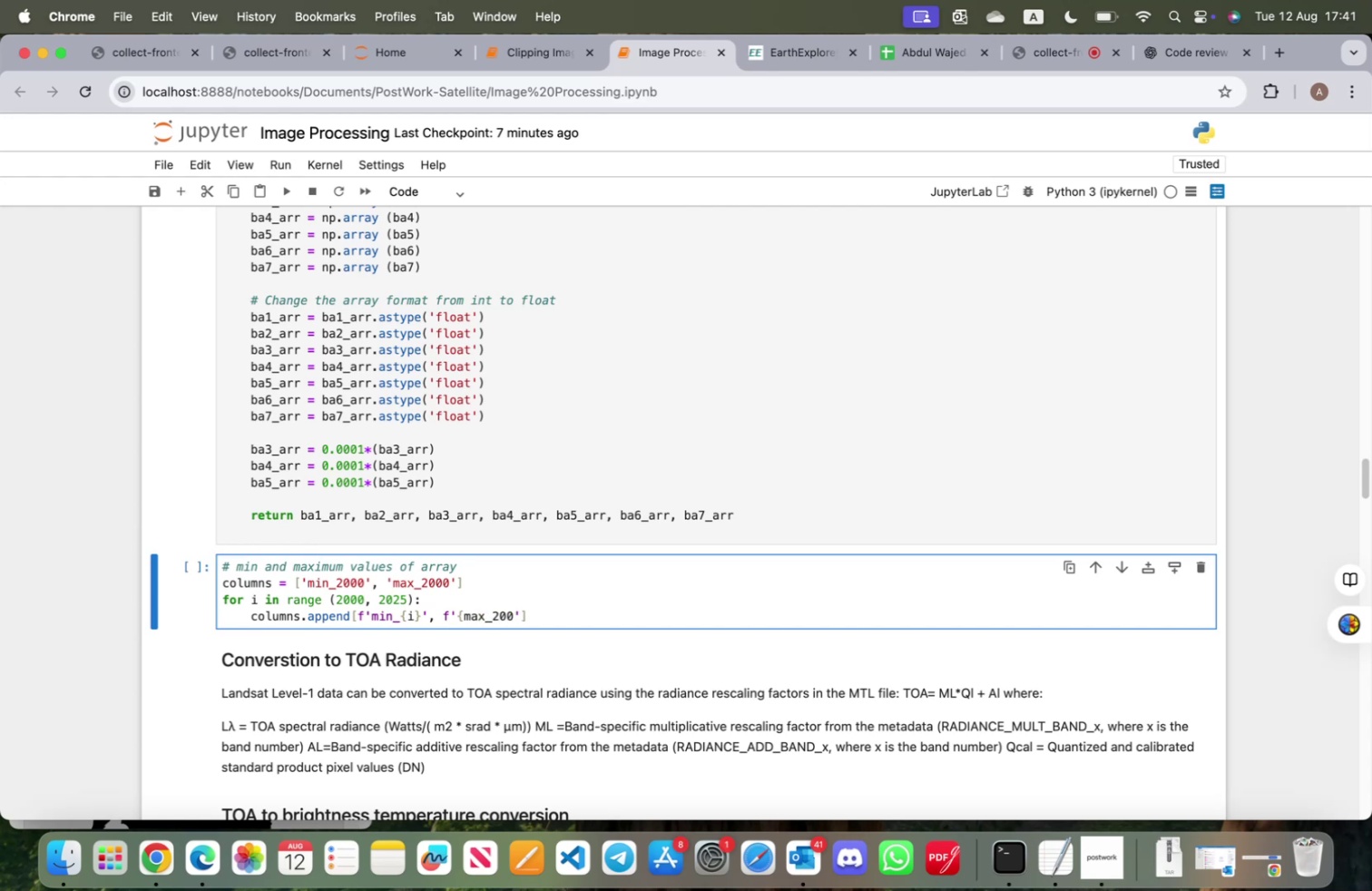 
key(ArrowLeft)
 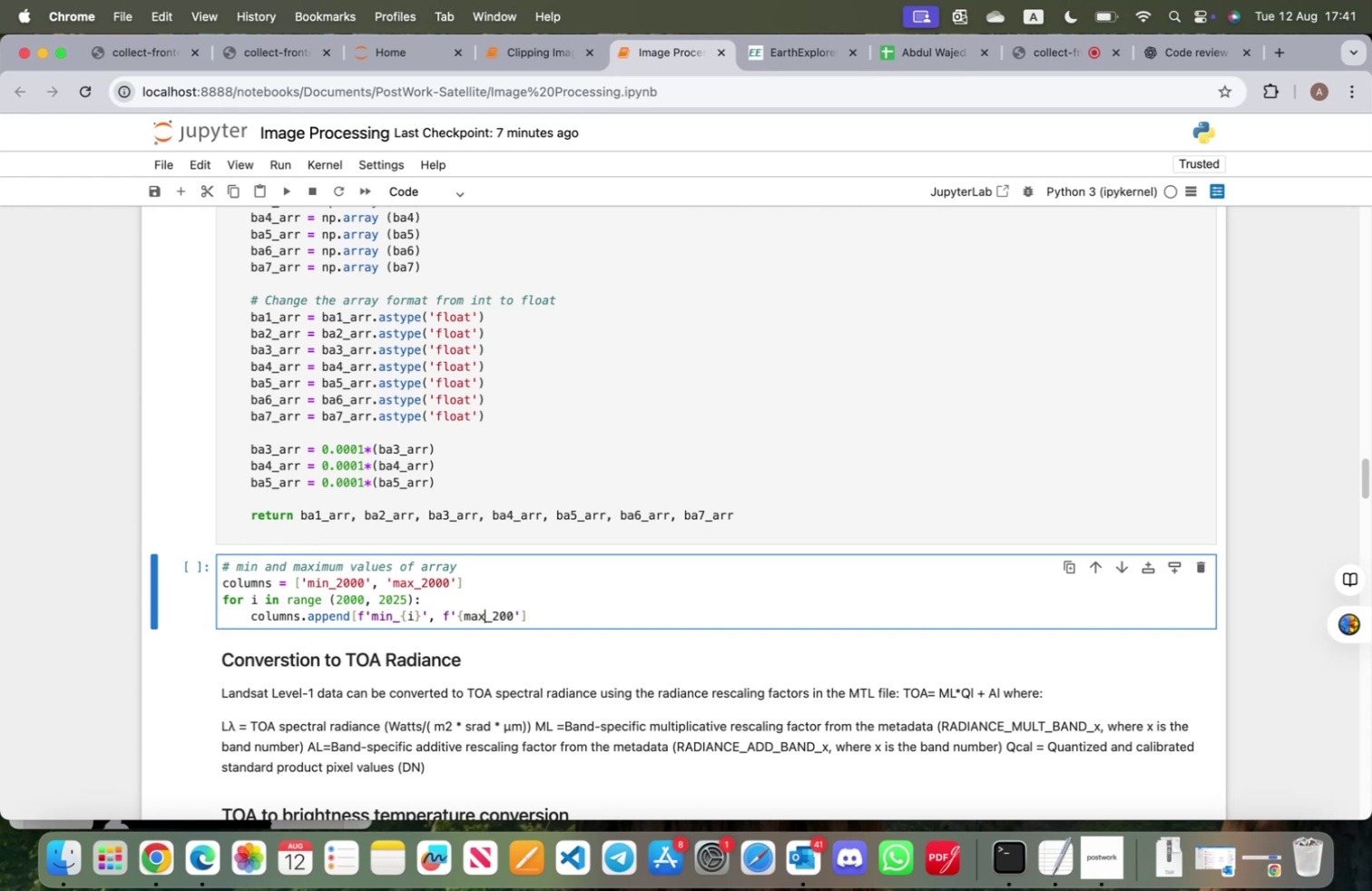 
key(ArrowLeft)
 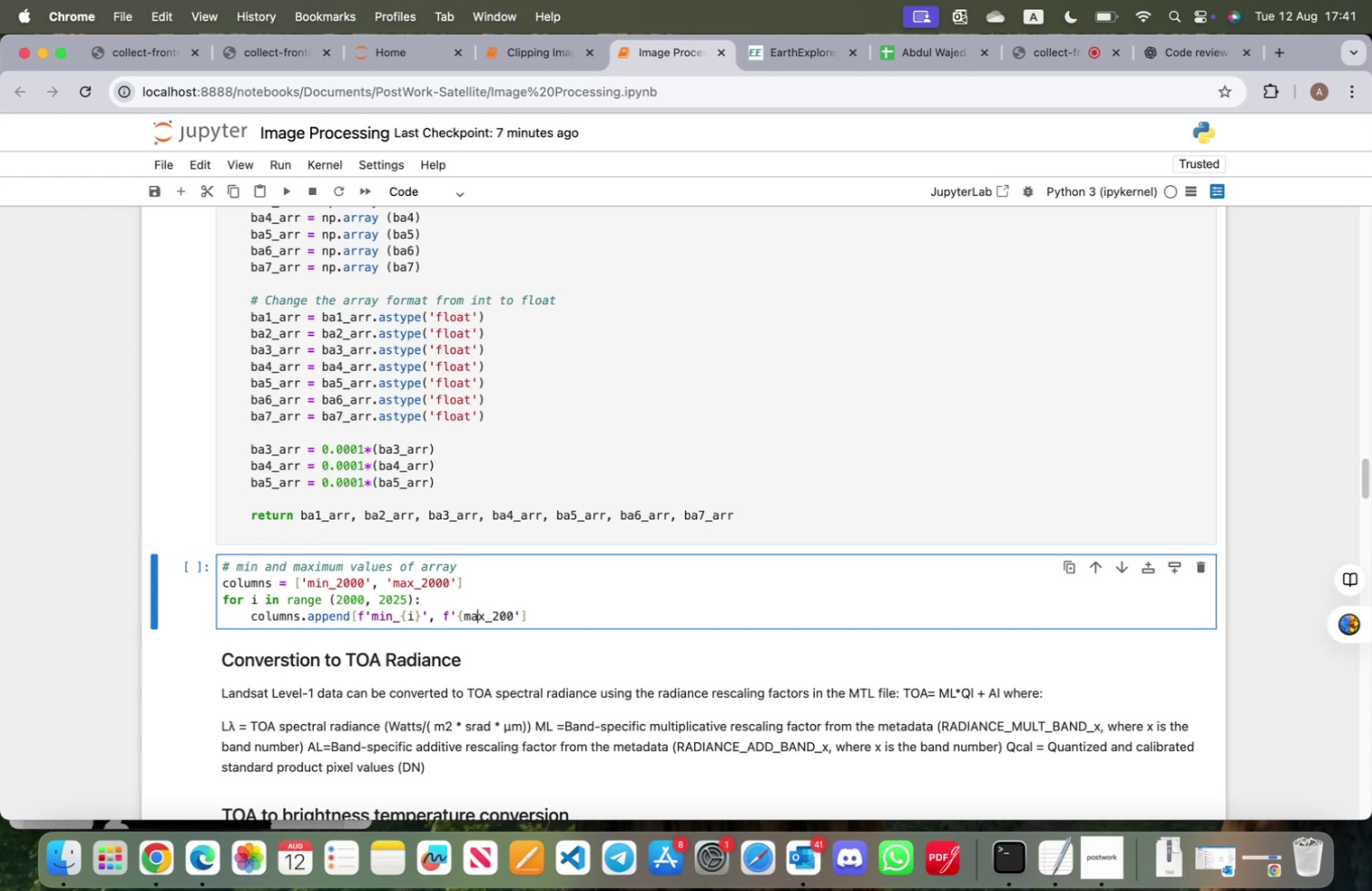 
key(ArrowLeft)
 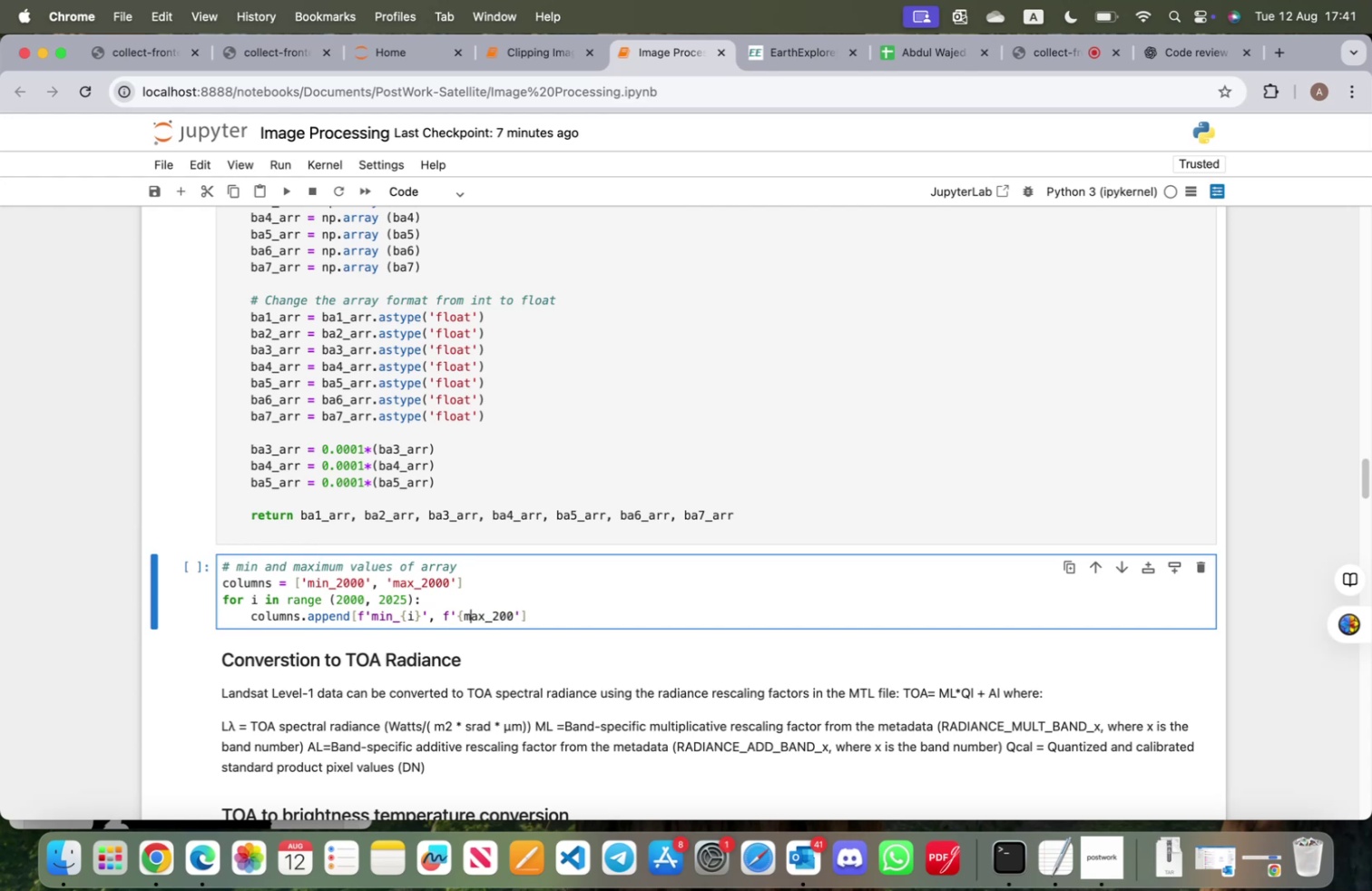 
key(ArrowLeft)
 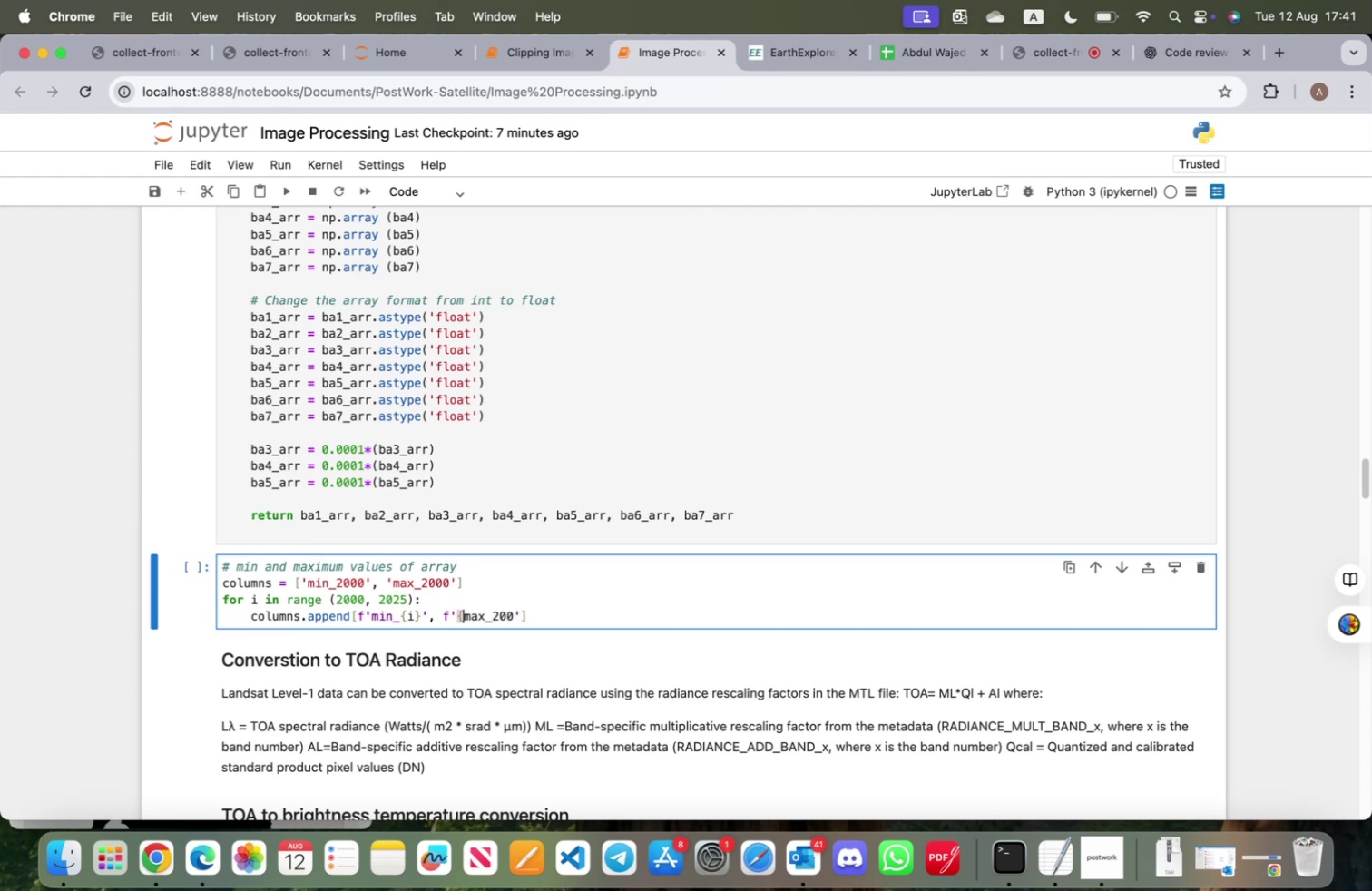 
key(Backspace)
 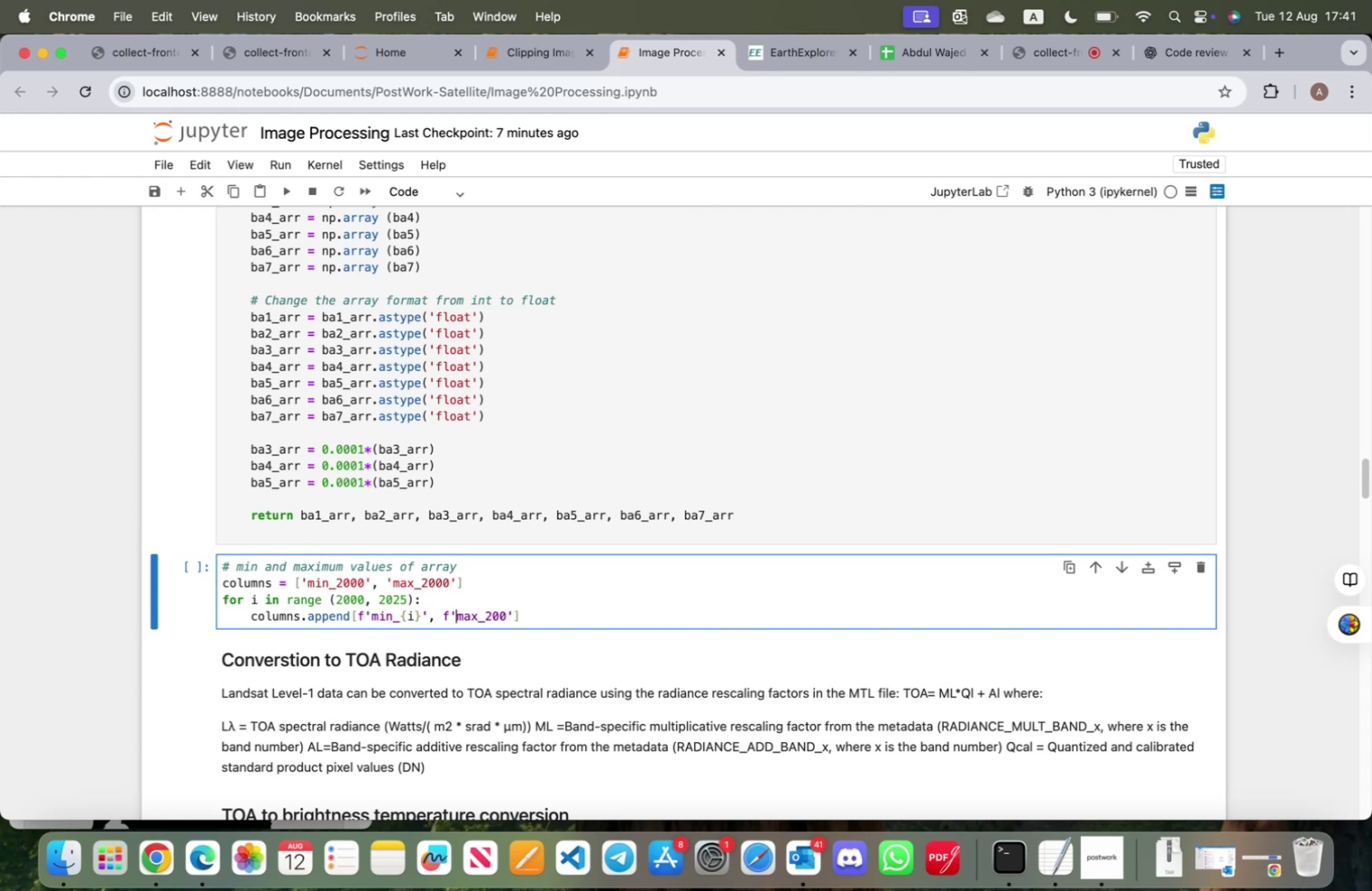 
key(ArrowRight)
 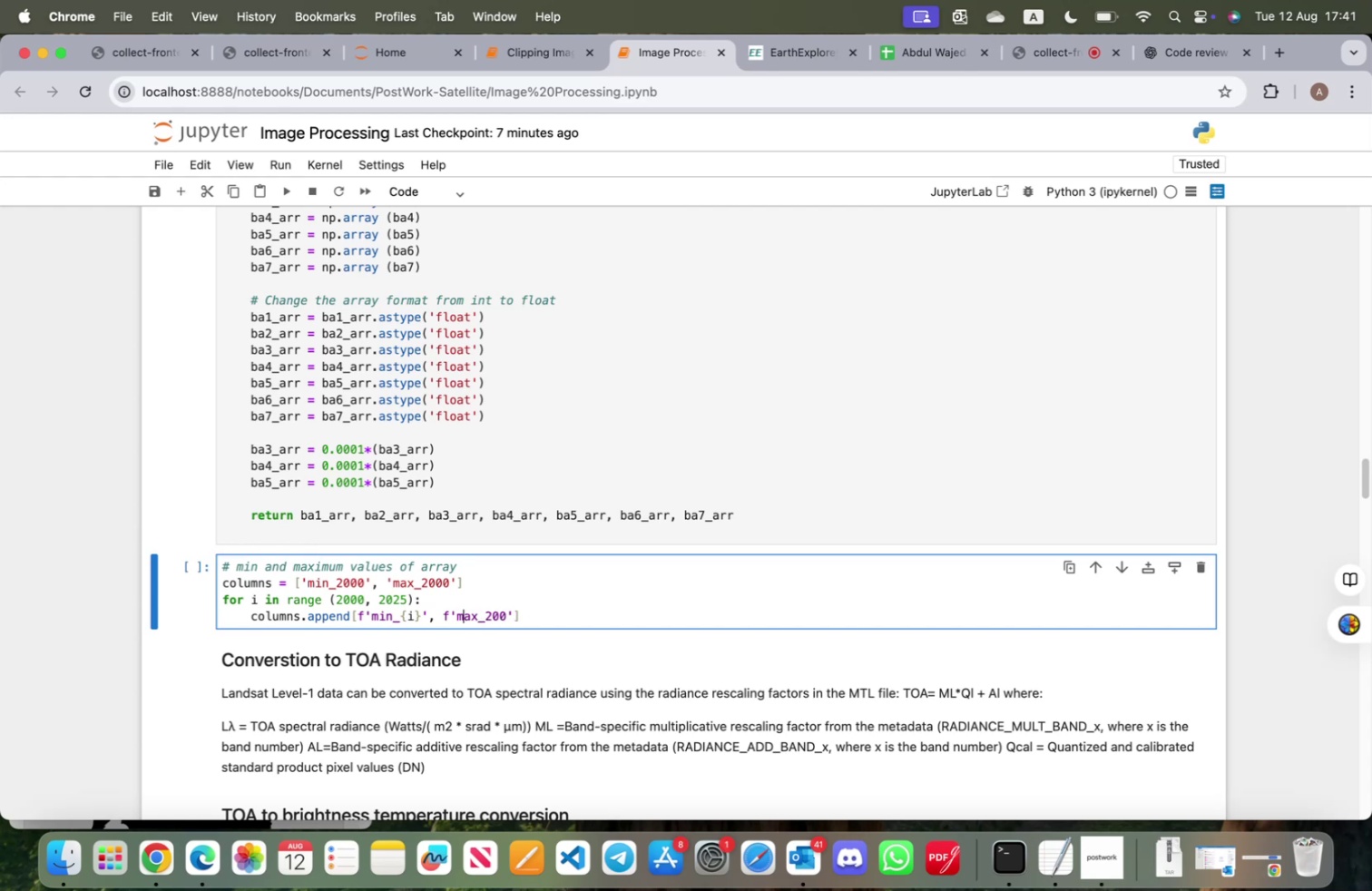 
key(ArrowRight)
 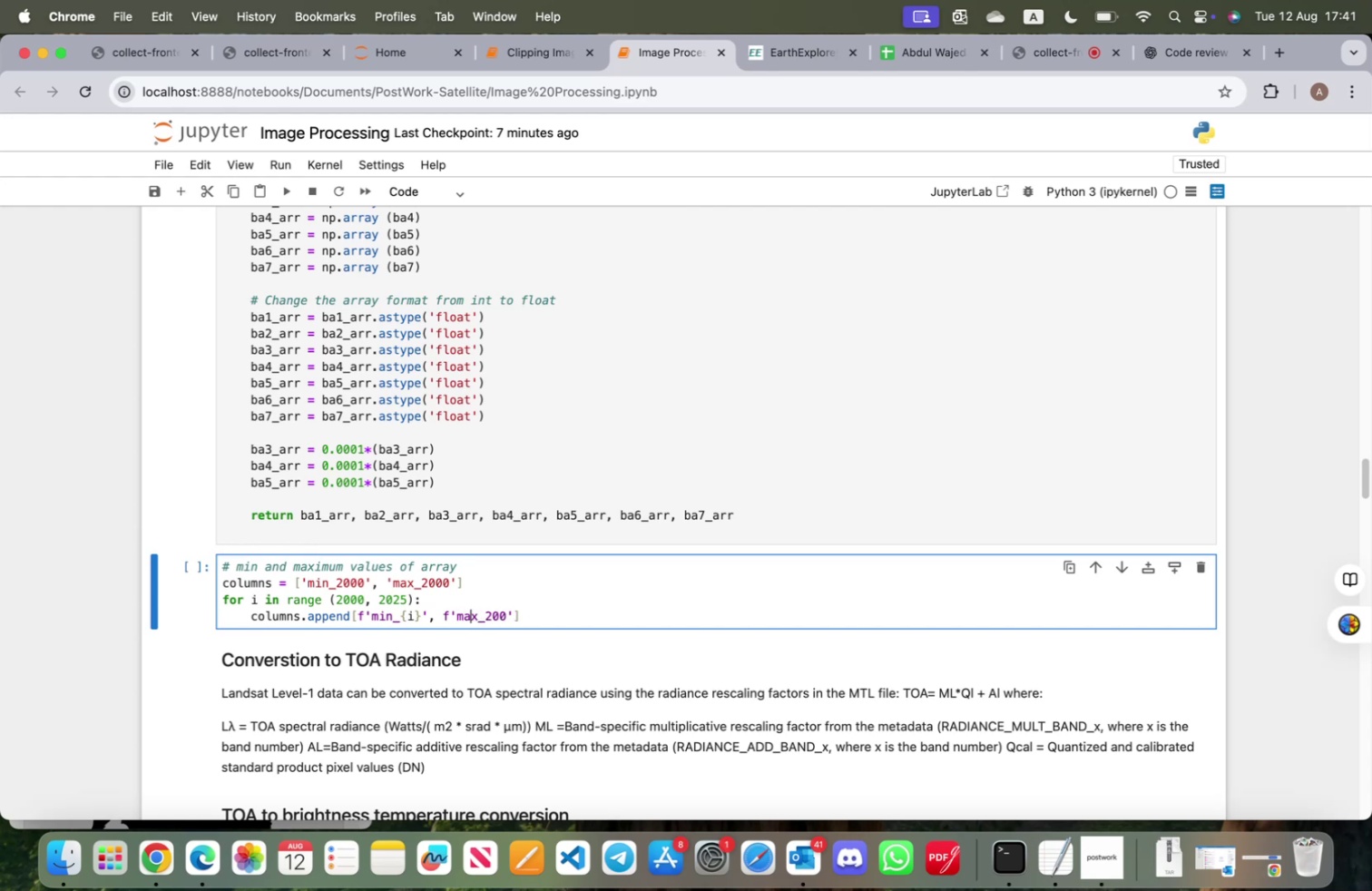 
key(ArrowRight)
 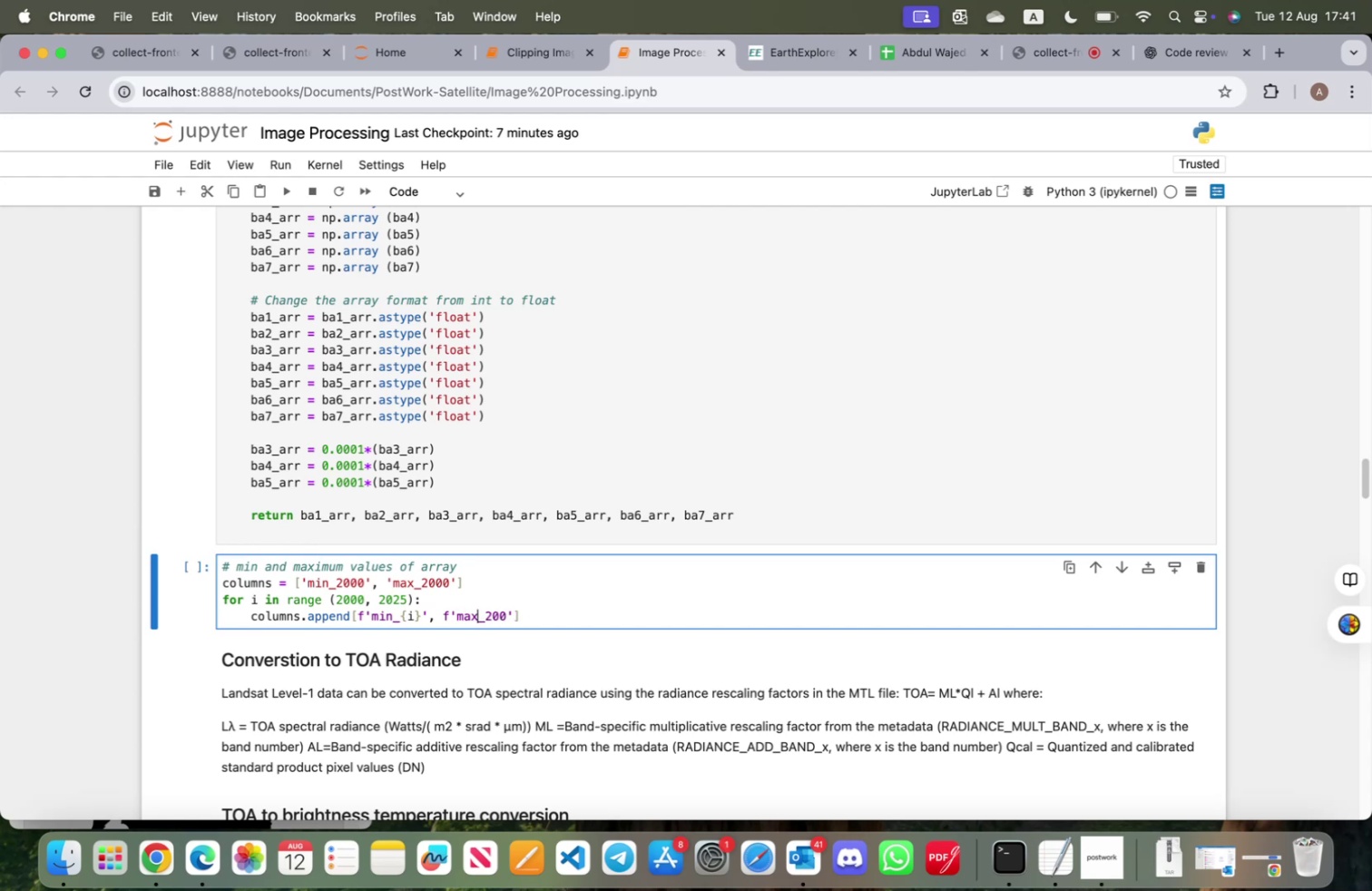 
key(ArrowRight)
 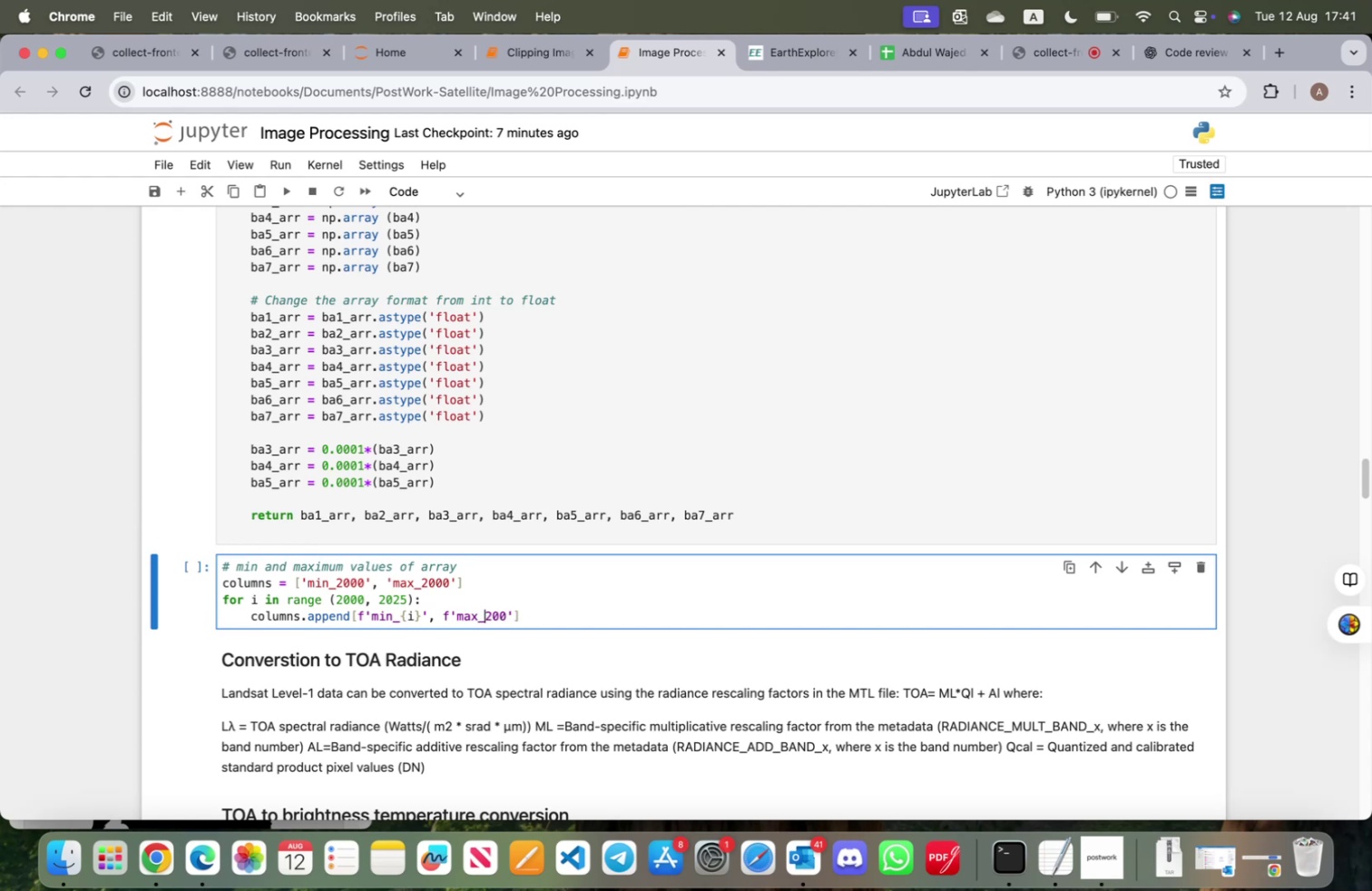 
key(Shift+BracketLeft)
 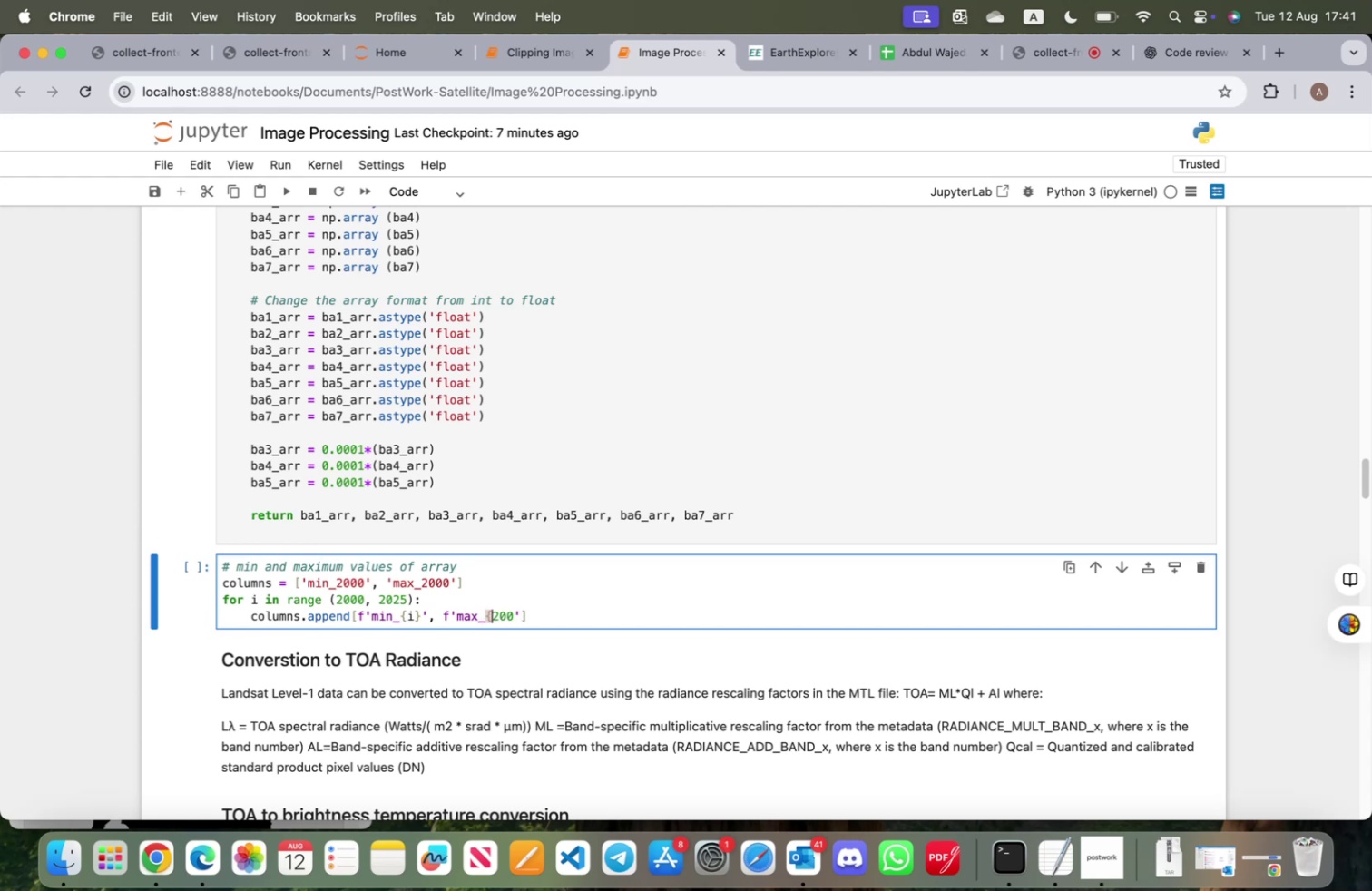 
key(ArrowRight)
 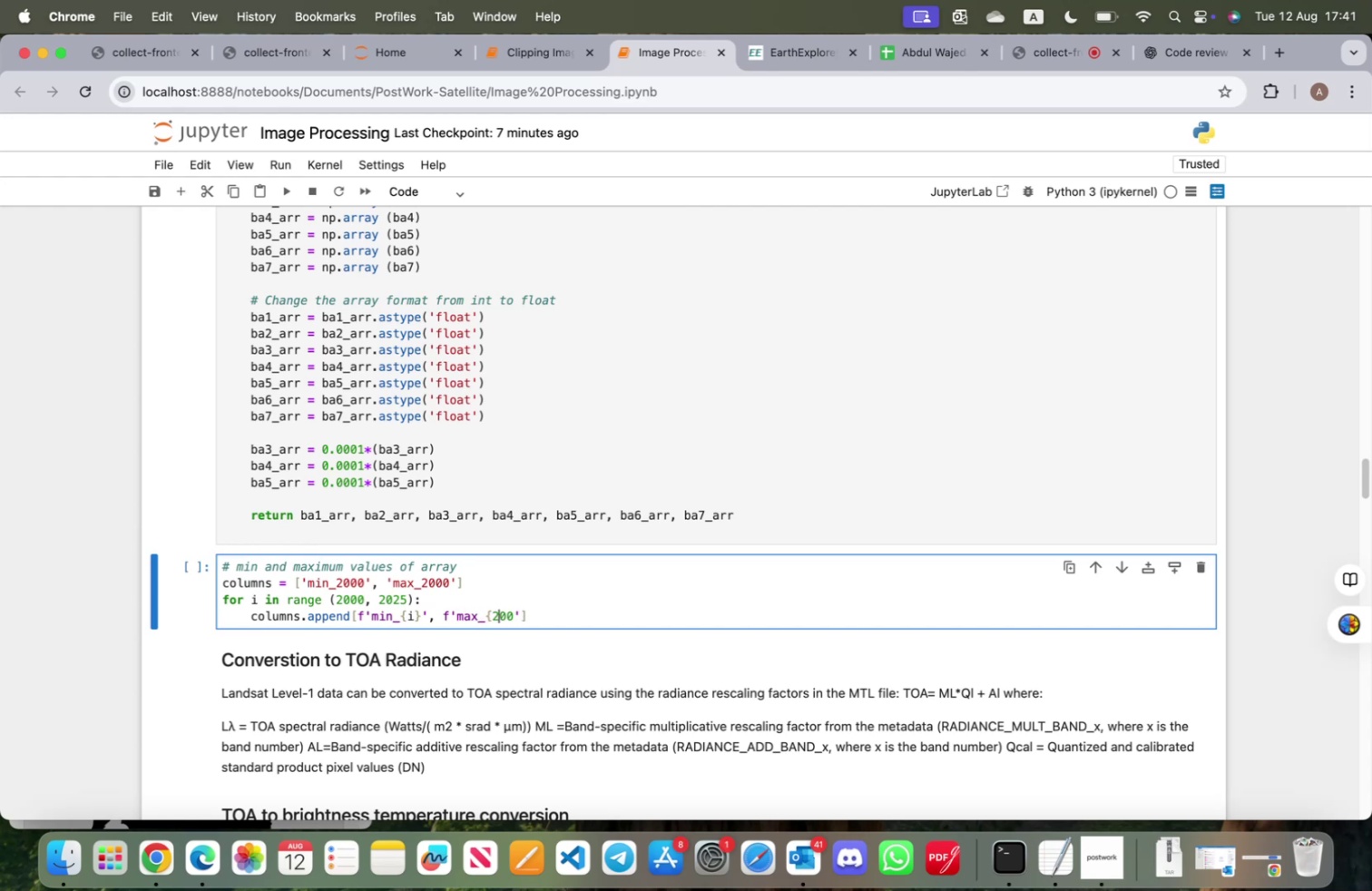 
key(ArrowRight)
 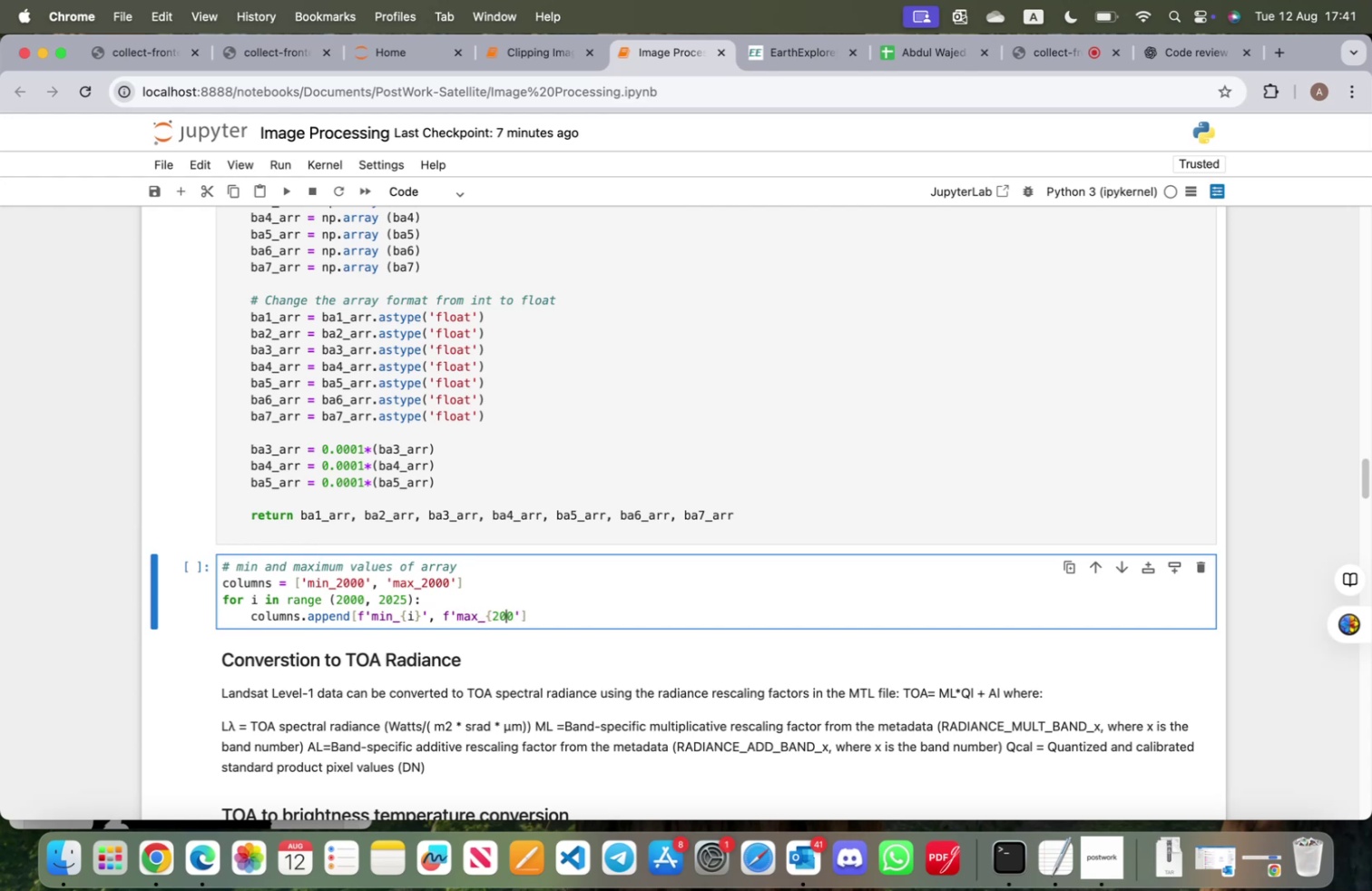 
key(ArrowRight)
 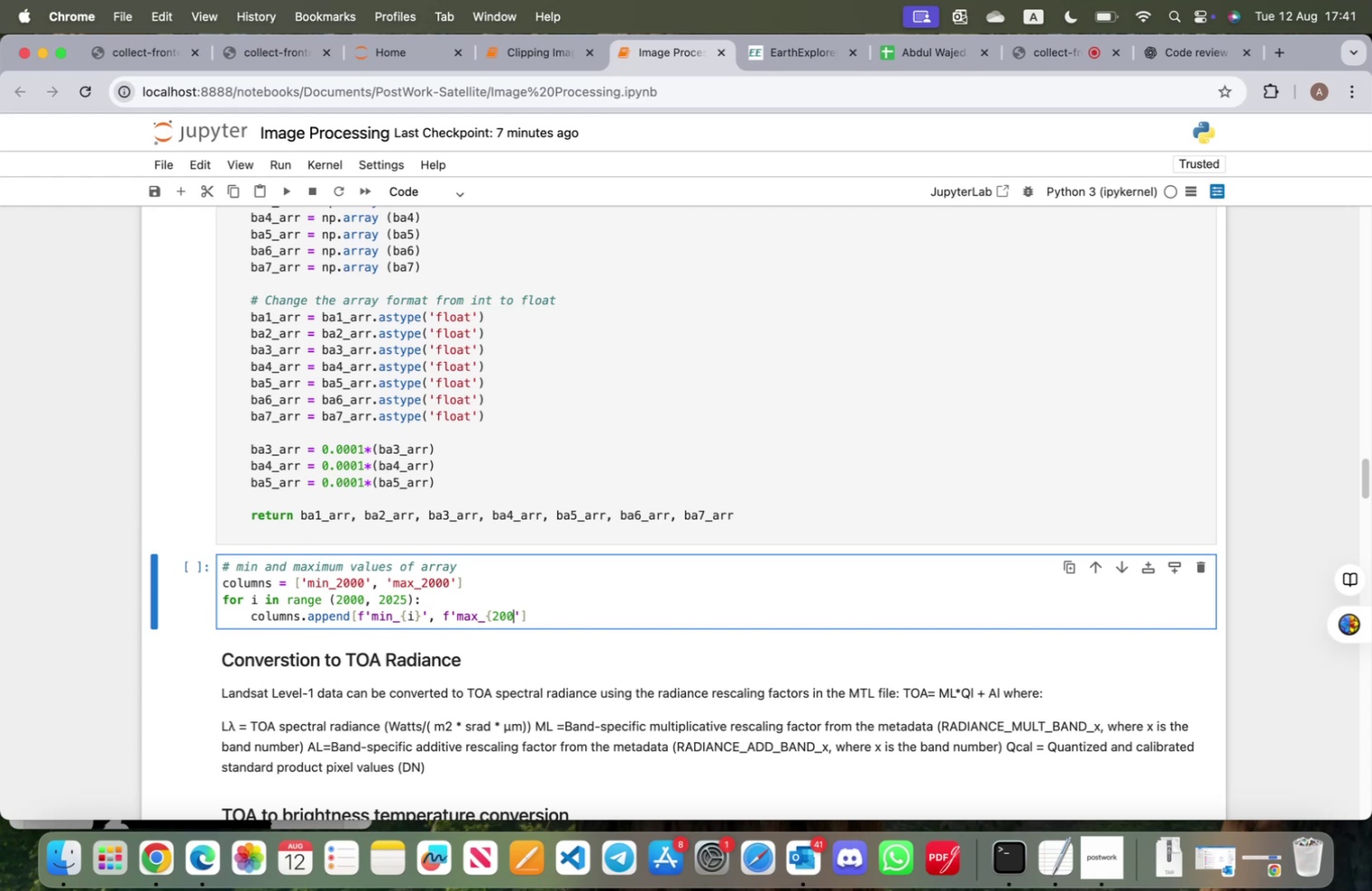 
key(Backspace)
 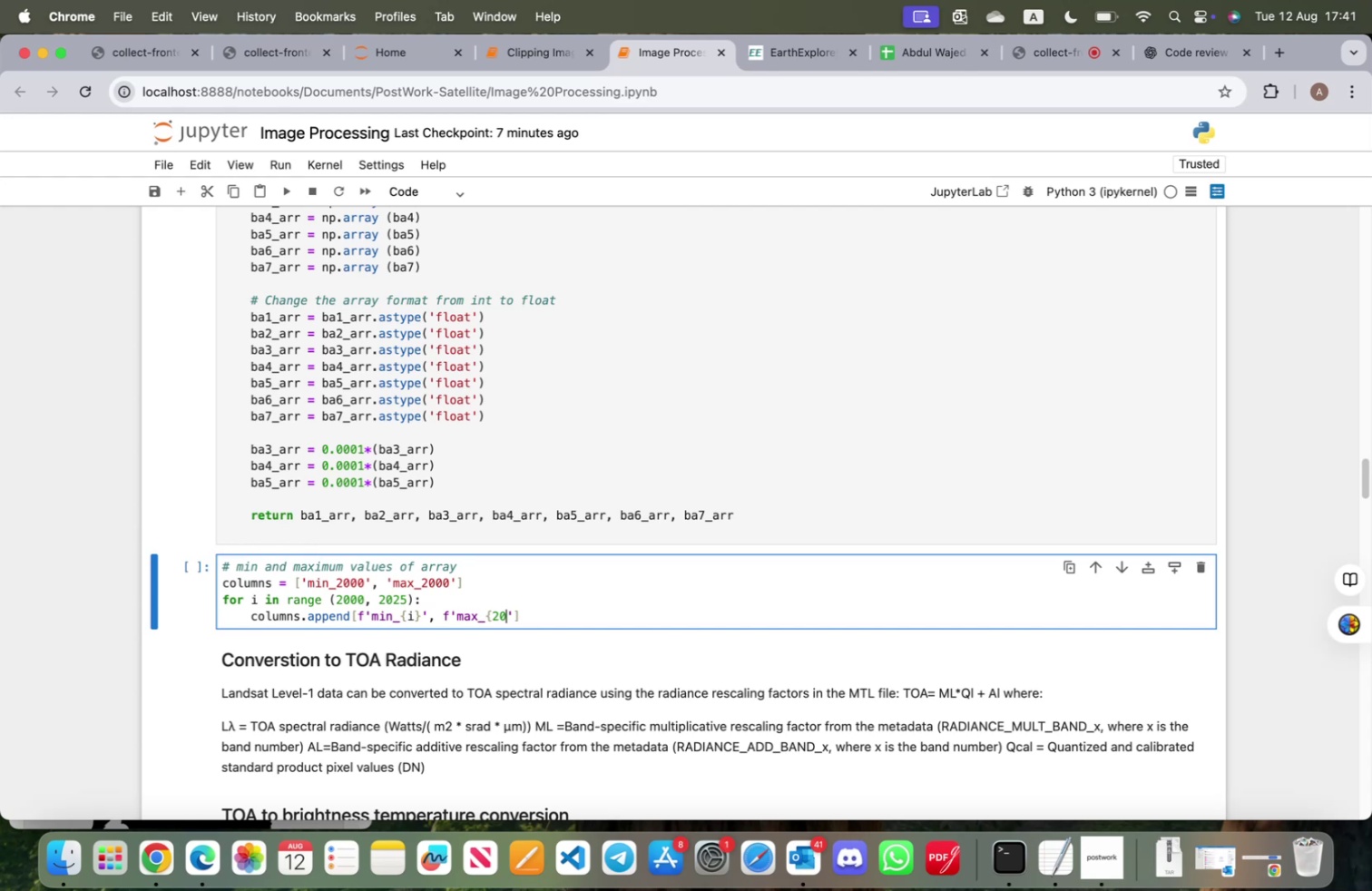 
key(Backspace)
 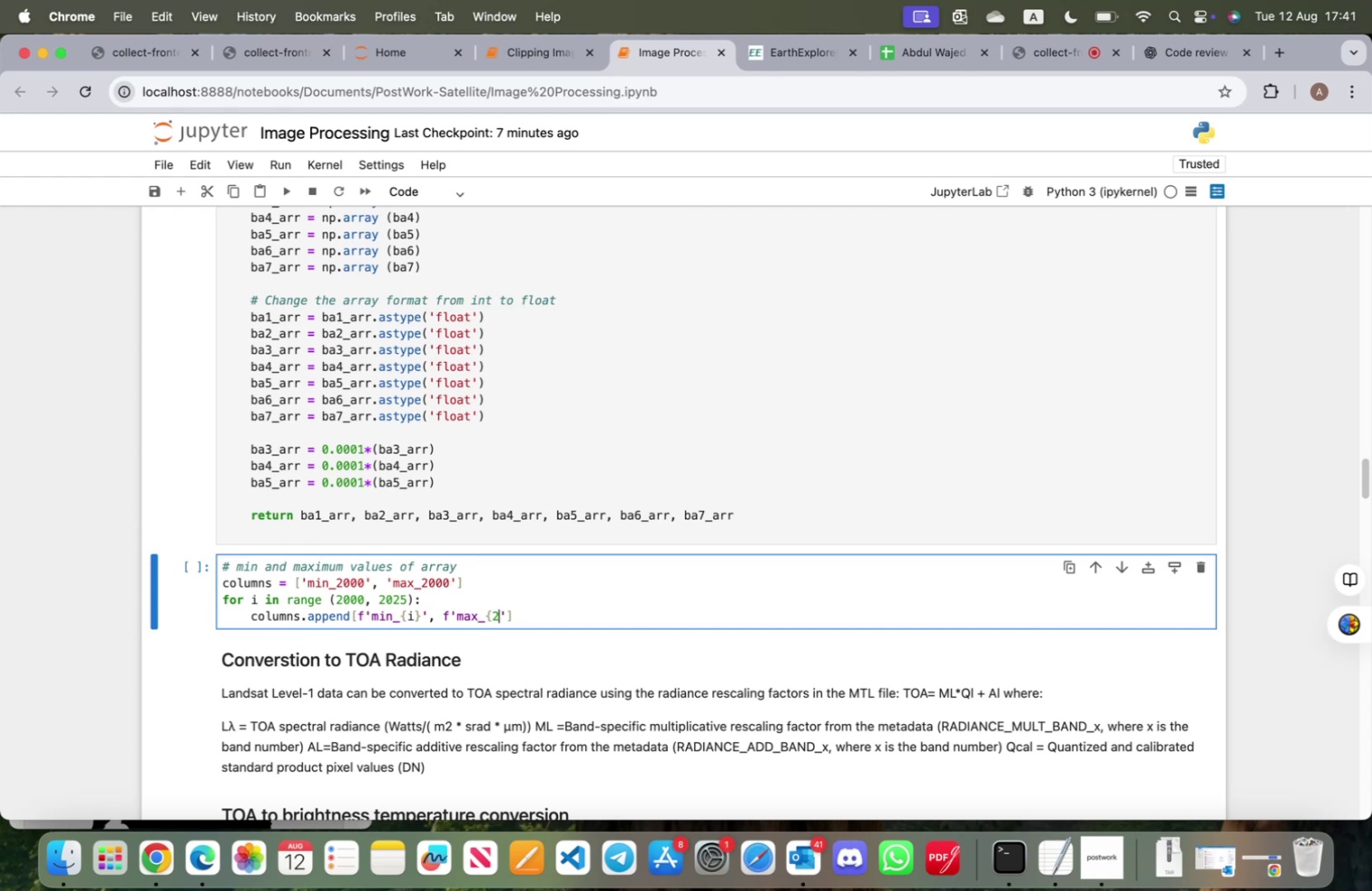 
key(I)
 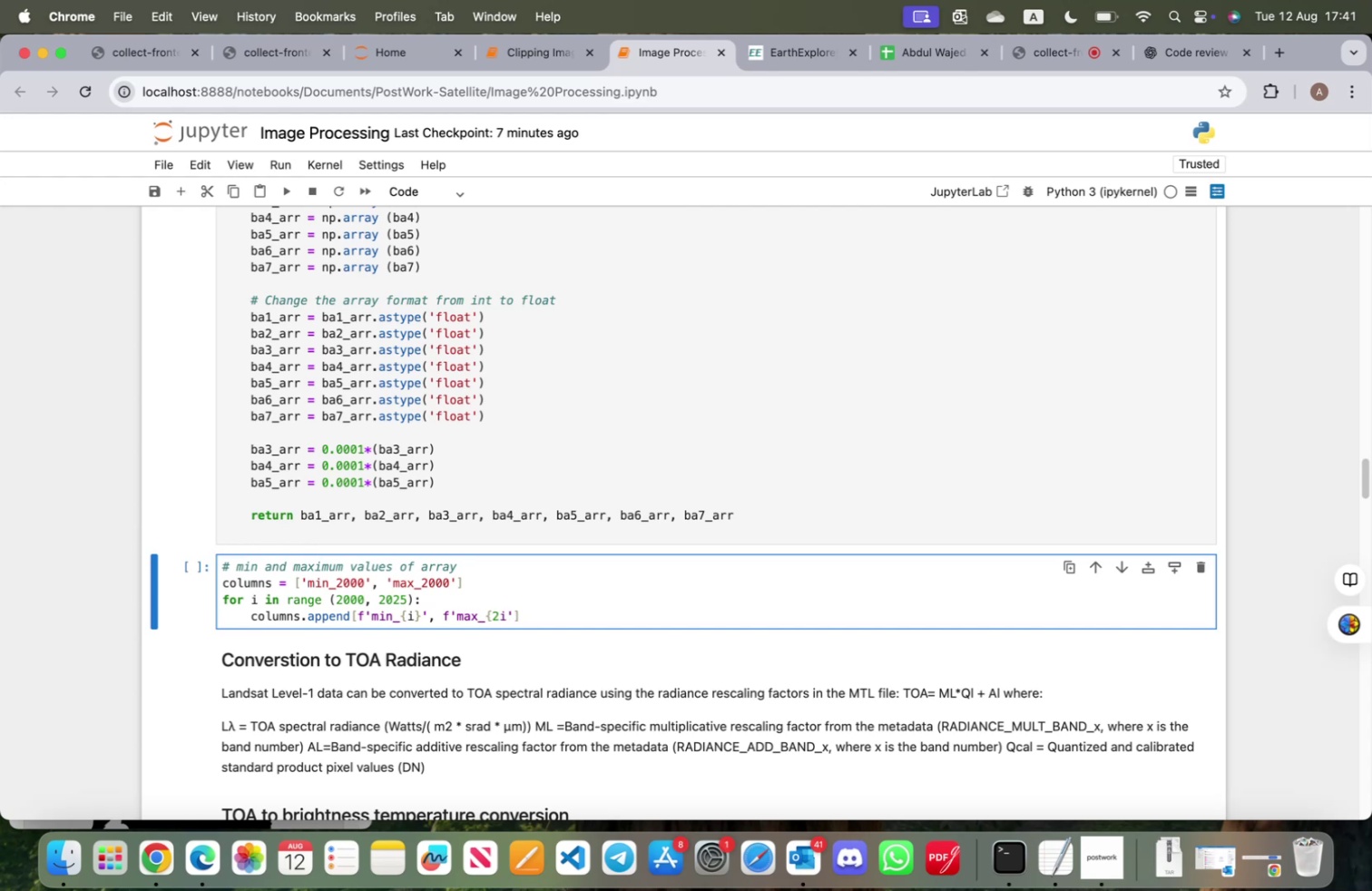 
key(ArrowLeft)
 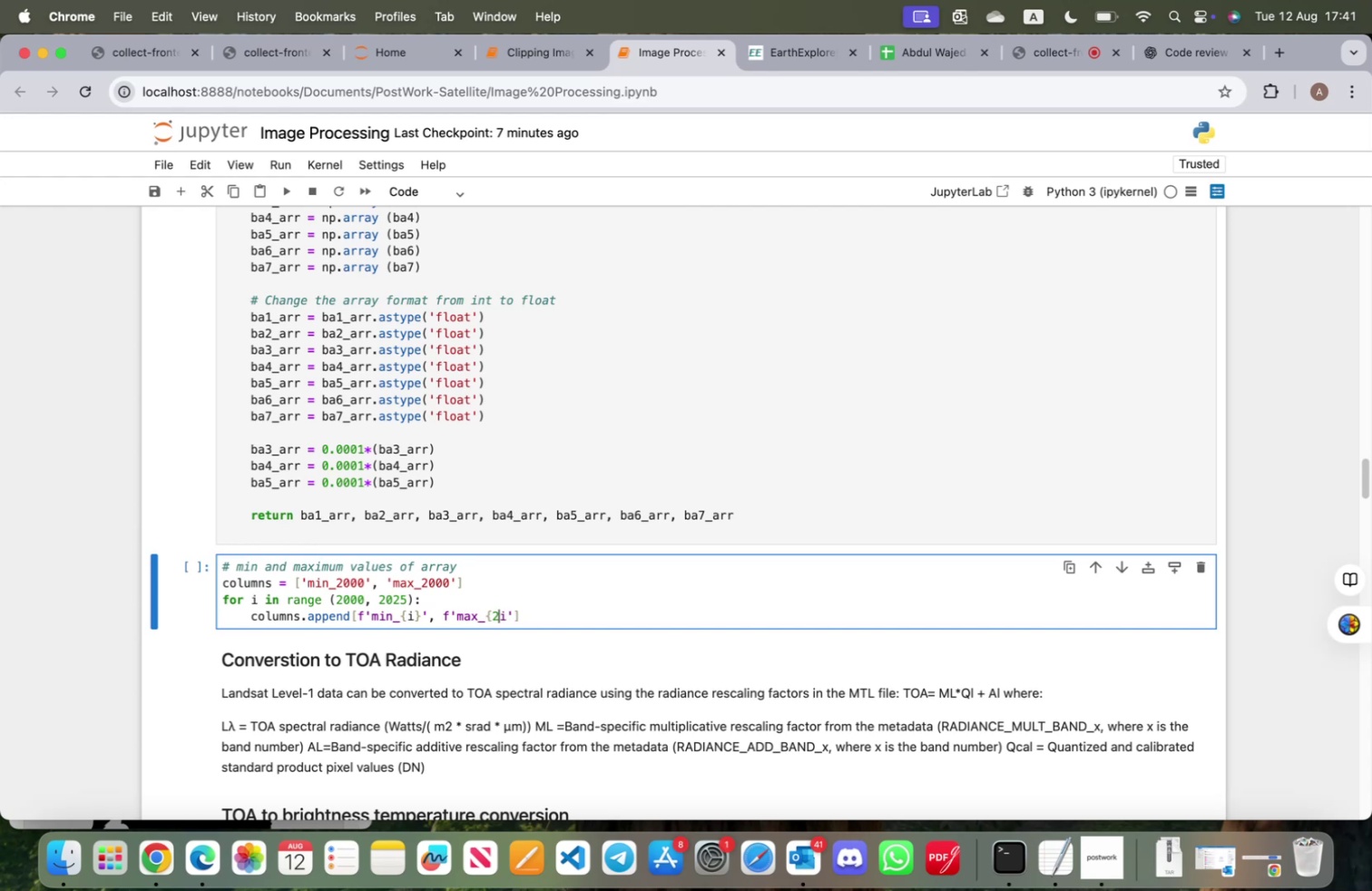 
key(Backspace)
 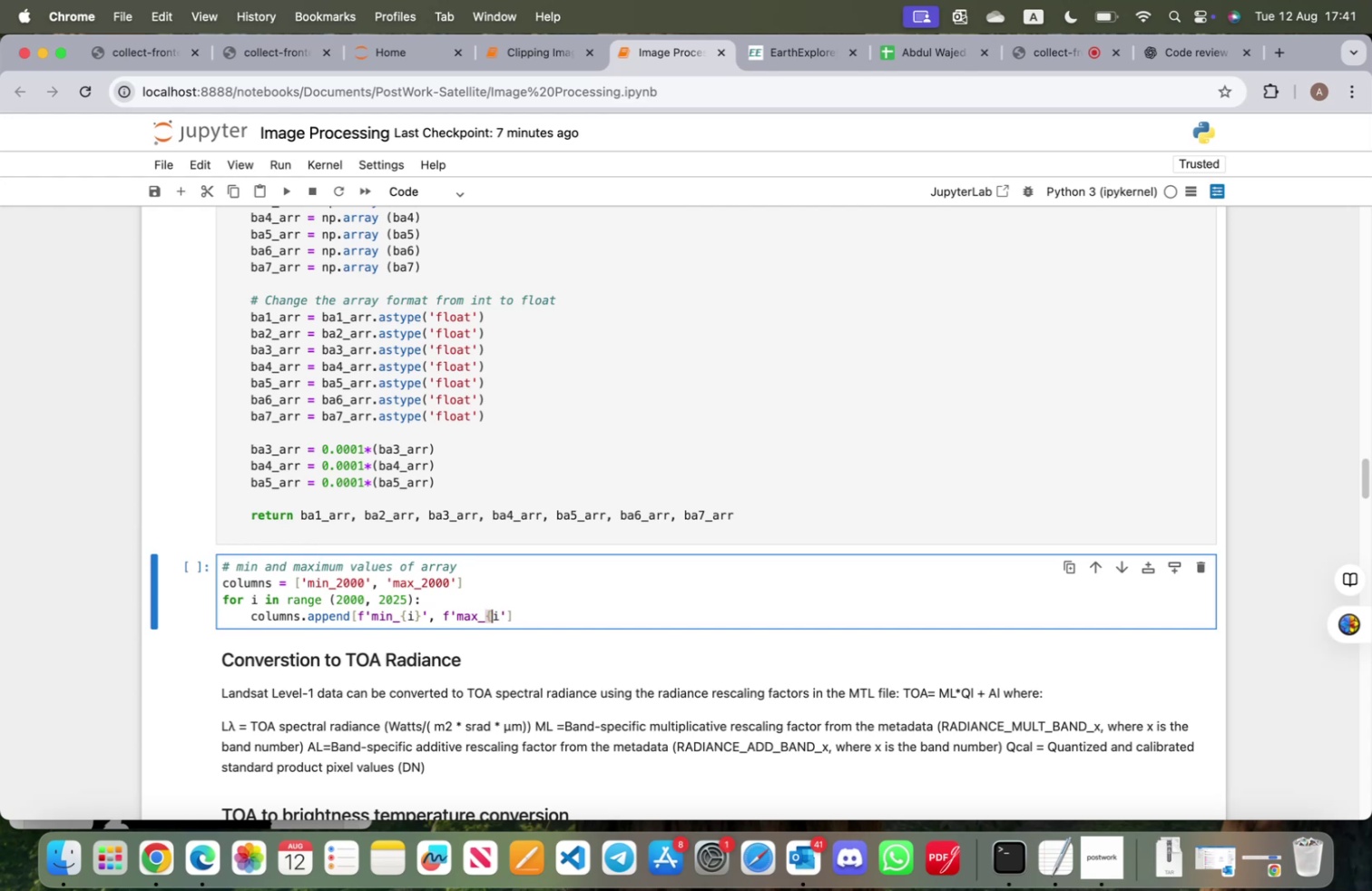 
key(ArrowRight)
 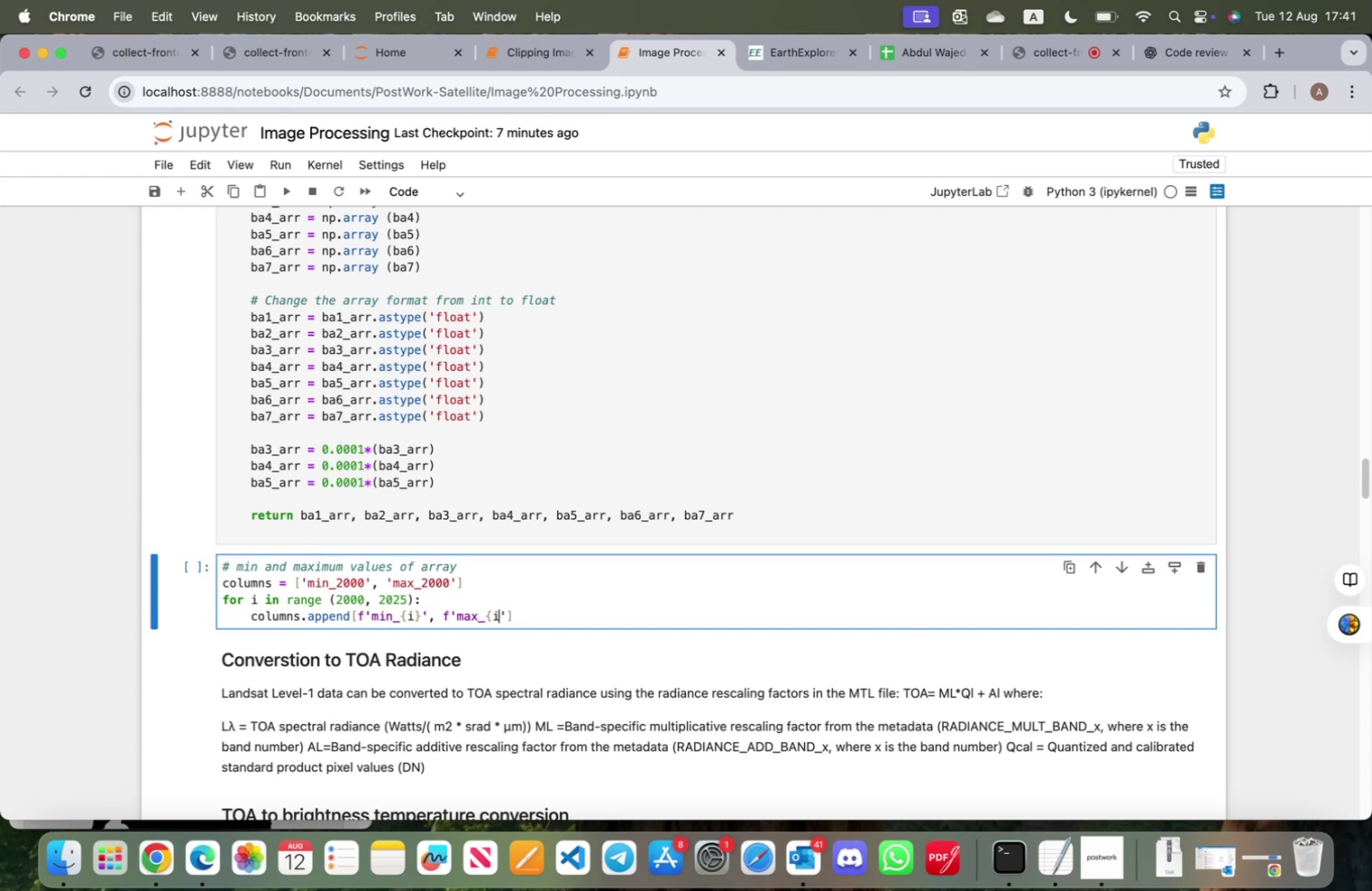 
key(Shift+BracketRight)
 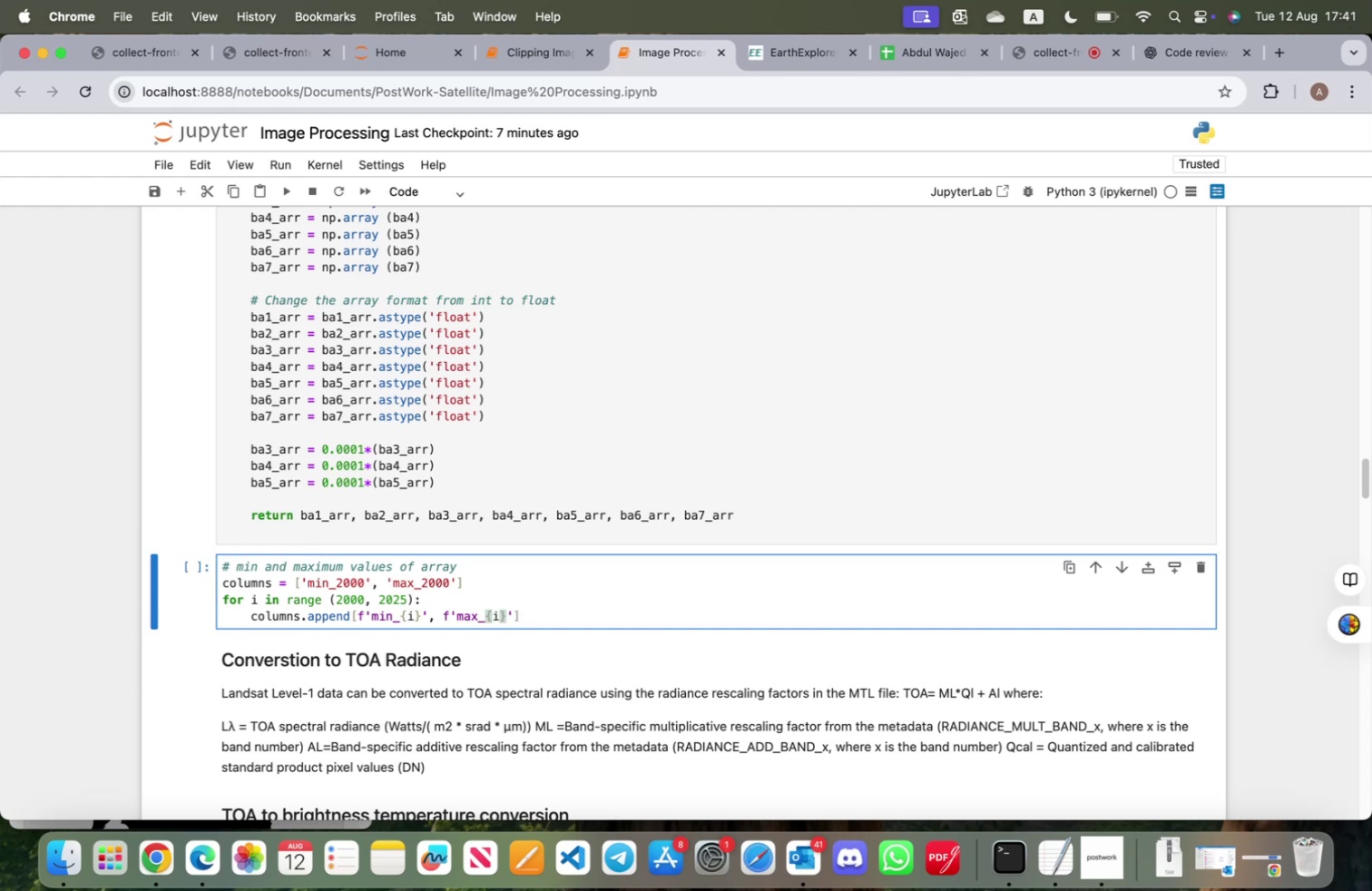 
wait(6.2)
 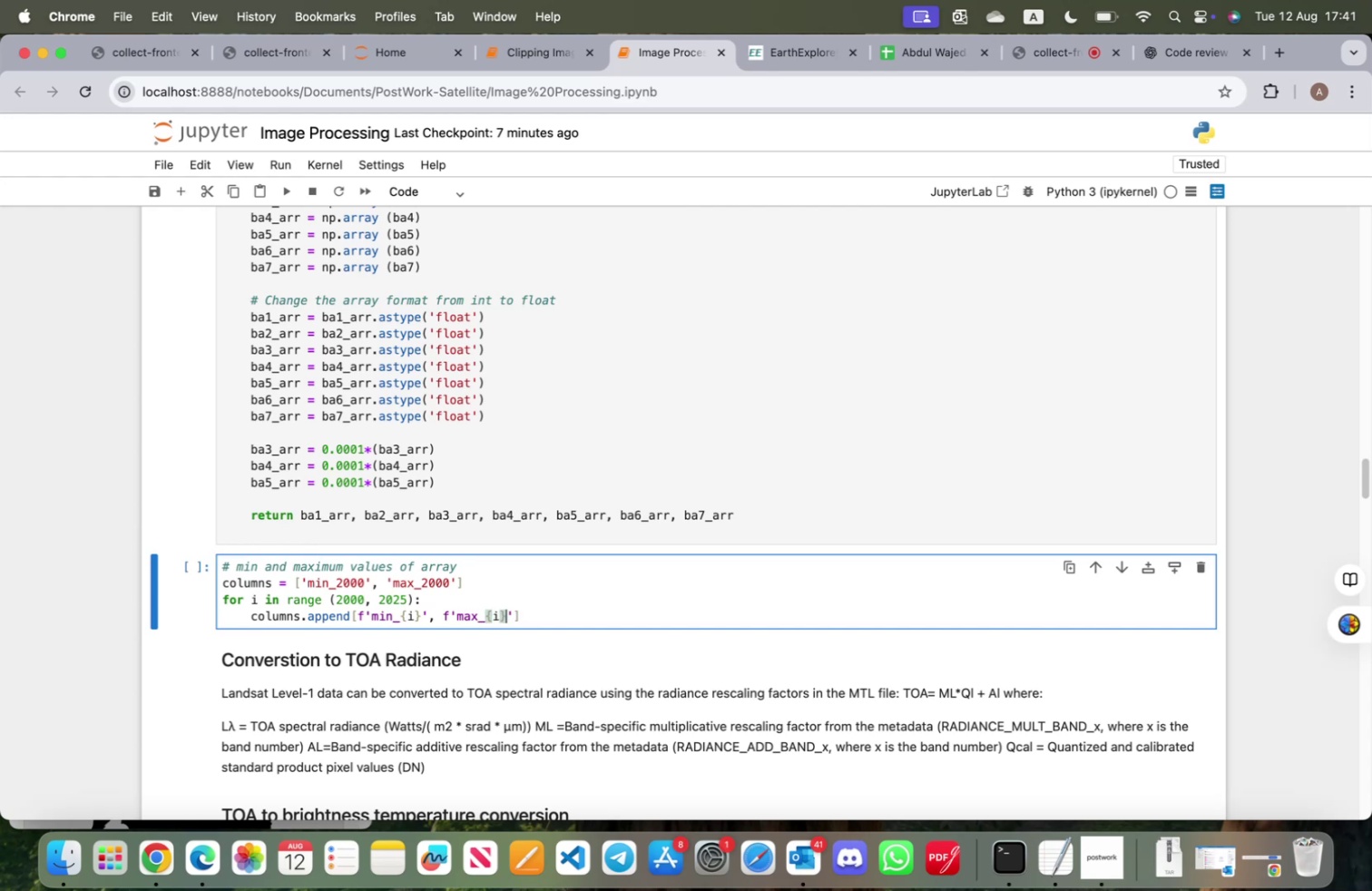 
left_click_drag(start_coordinate=[456, 581], to_coordinate=[303, 579])
 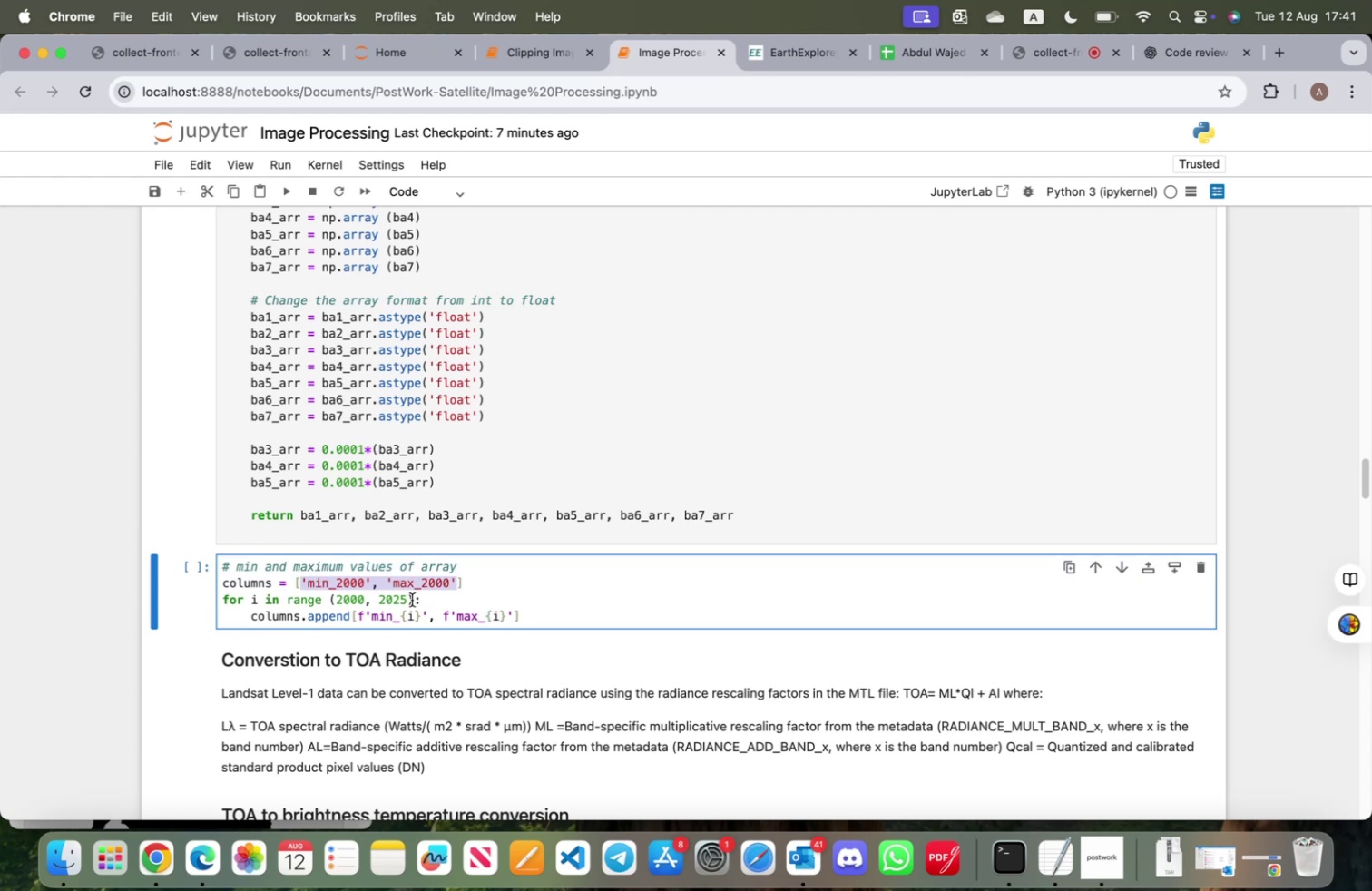 
key(Backspace)
 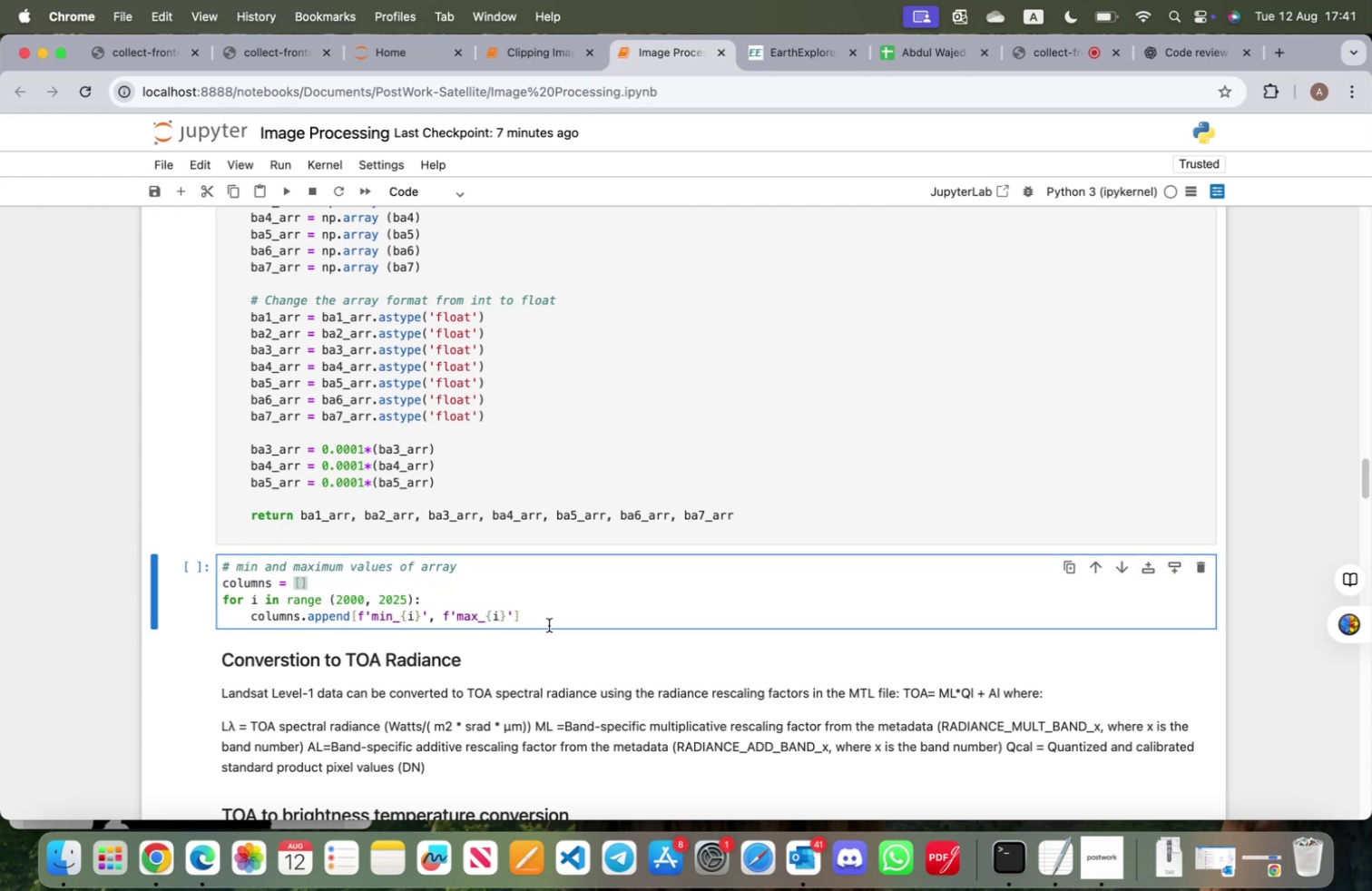 
left_click_drag(start_coordinate=[545, 618], to_coordinate=[210, 586])
 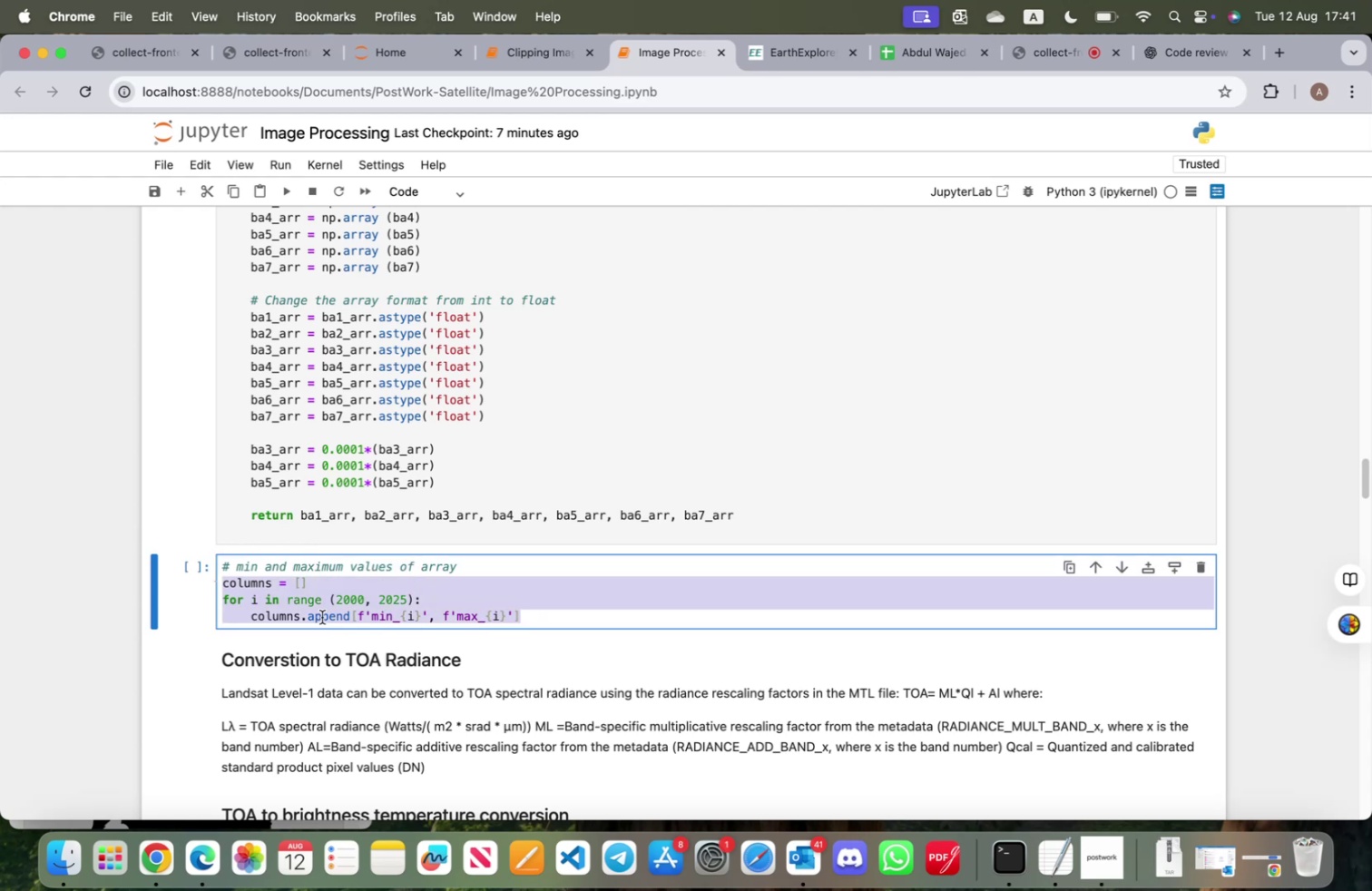 
key(Meta+CommandLeft)
 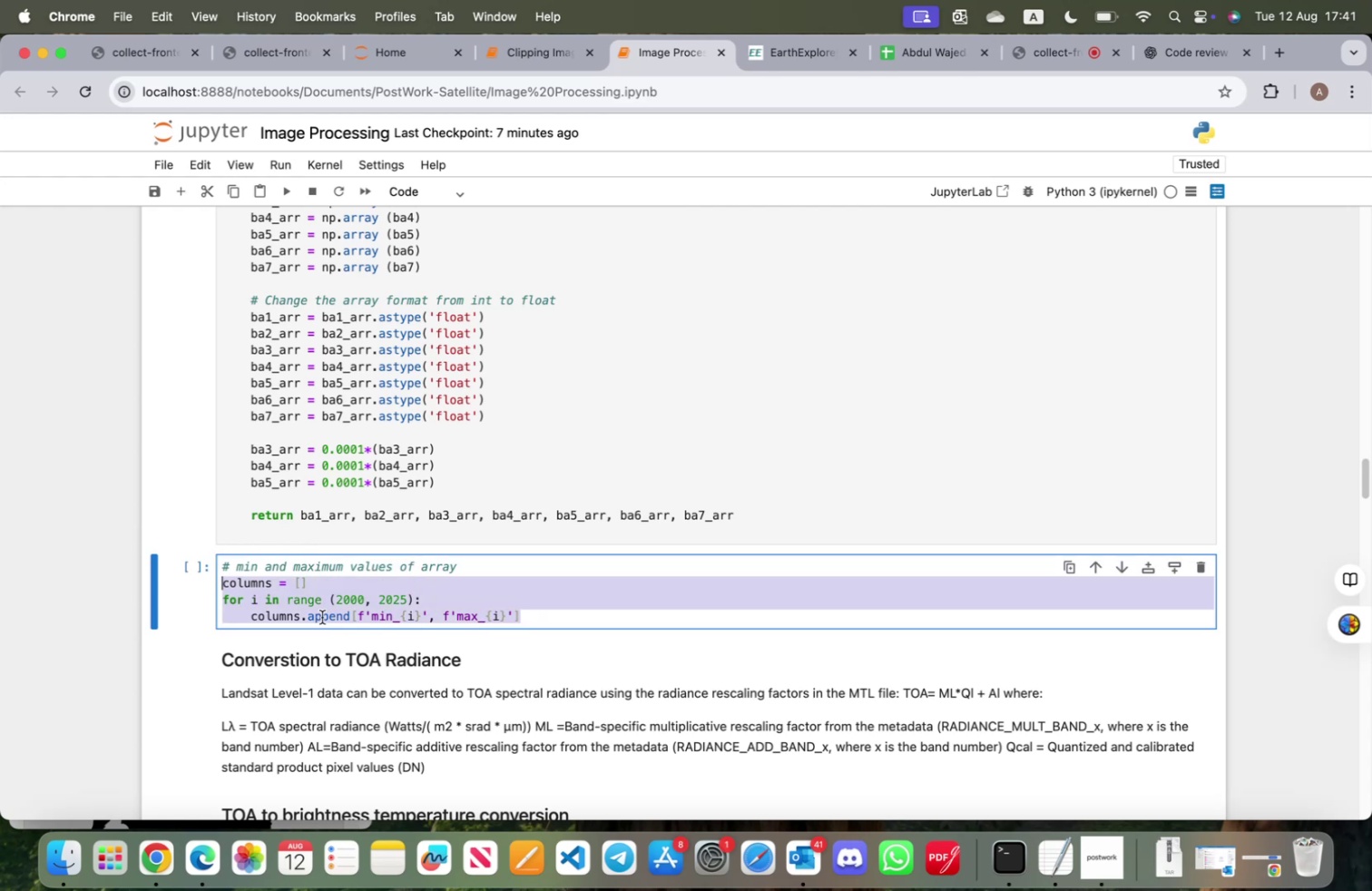 
key(Meta+C)
 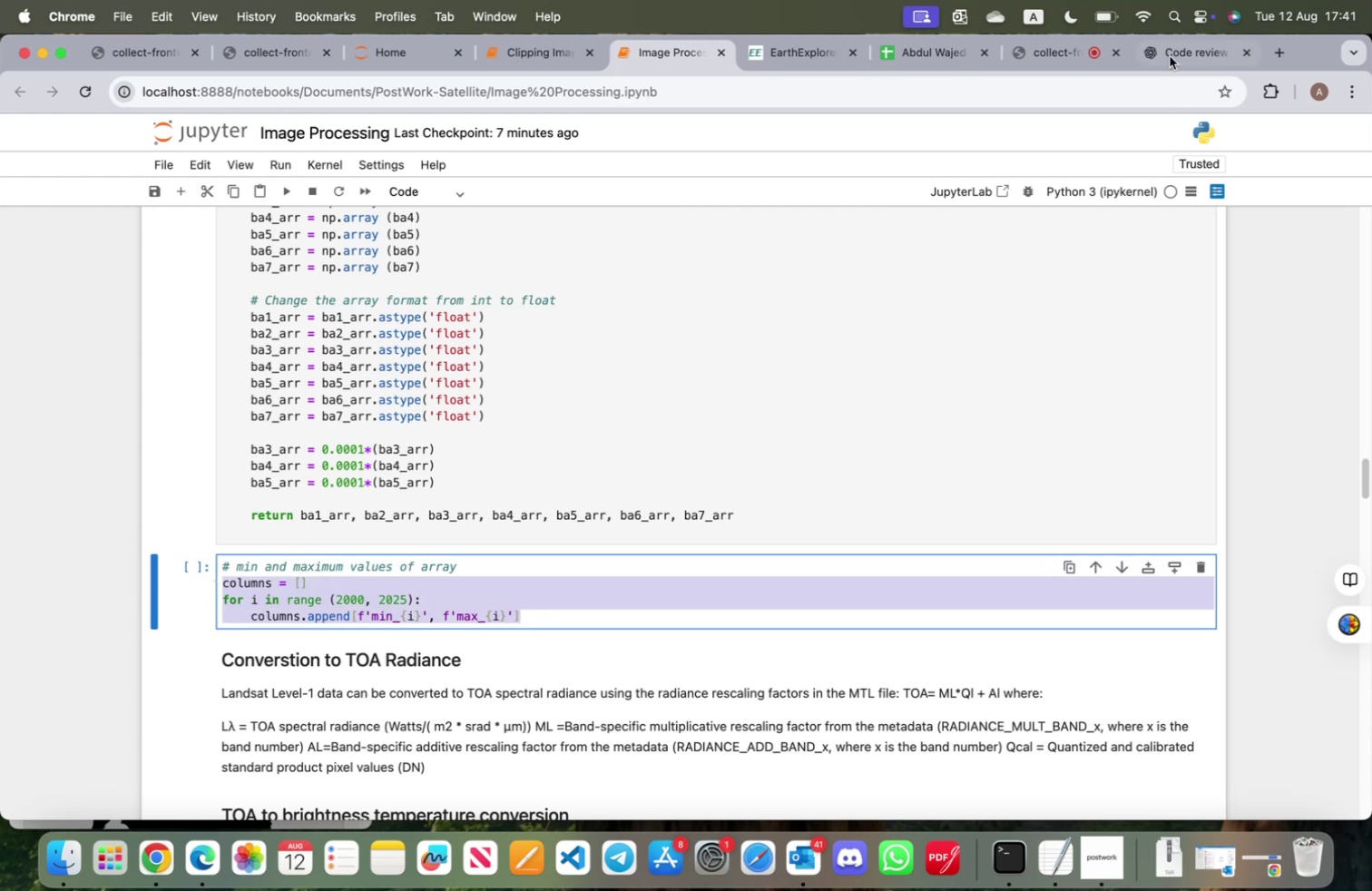 
left_click([1170, 54])
 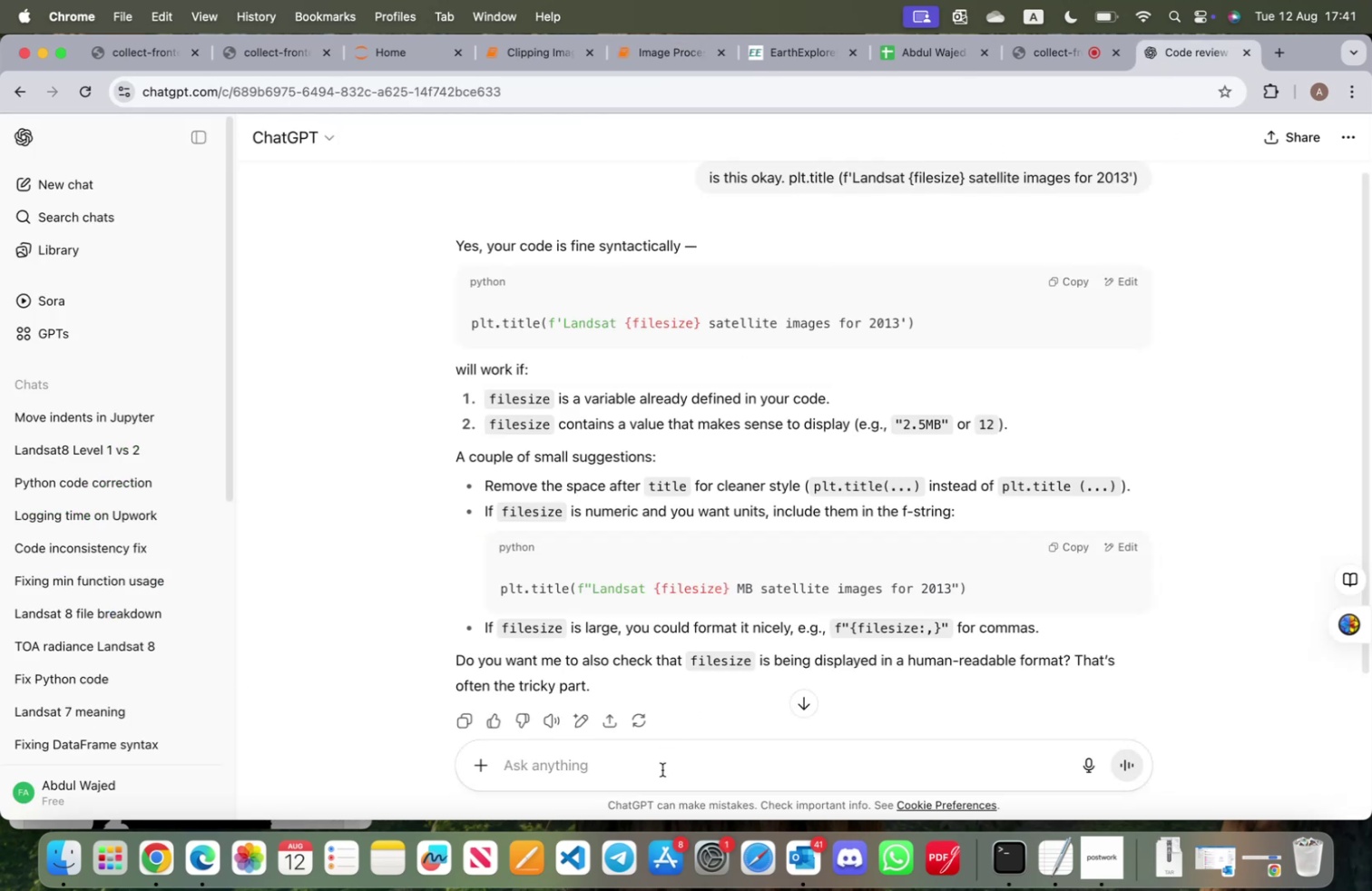 
left_click([662, 770])
 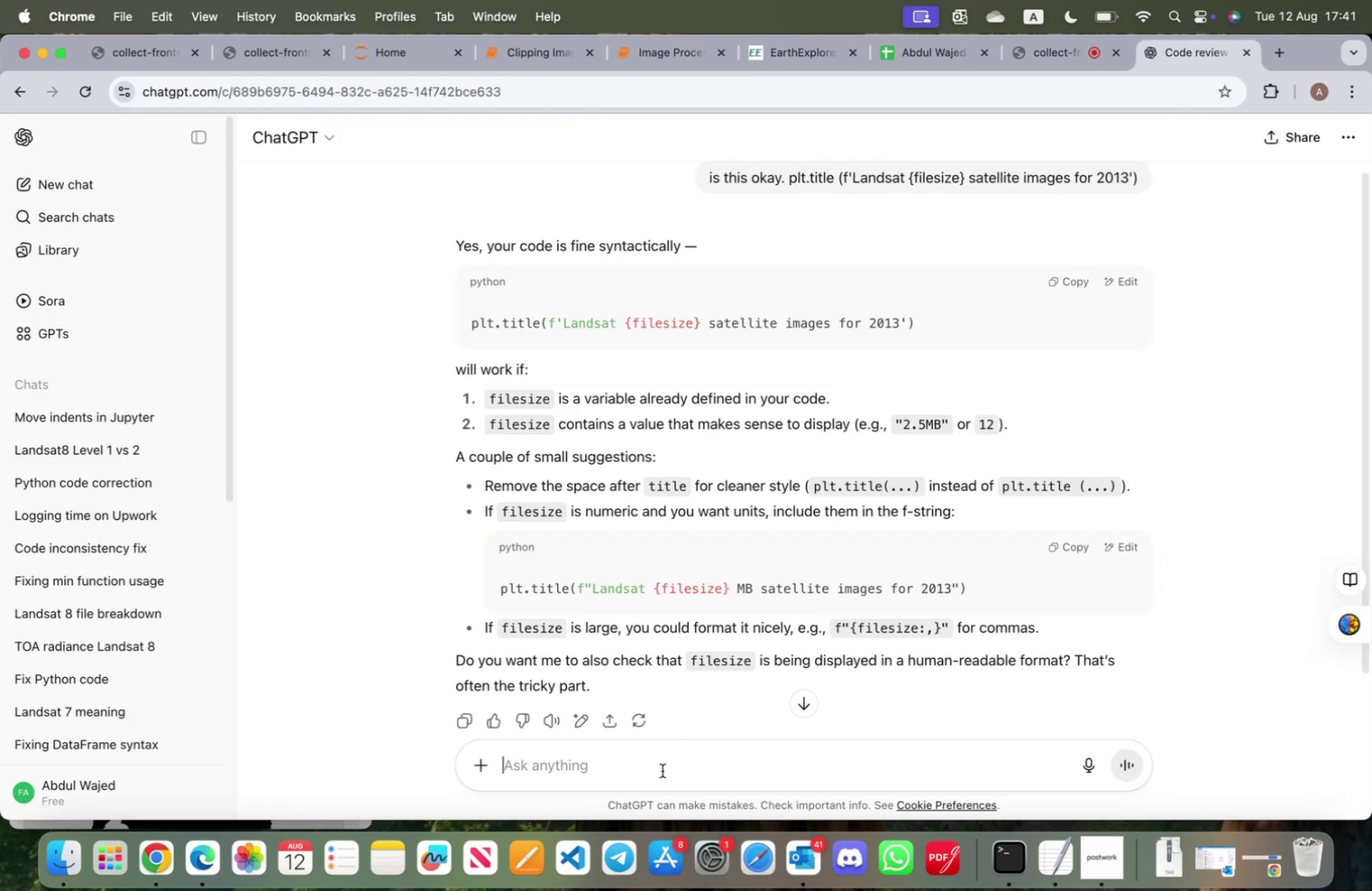 
key(Meta+V)
 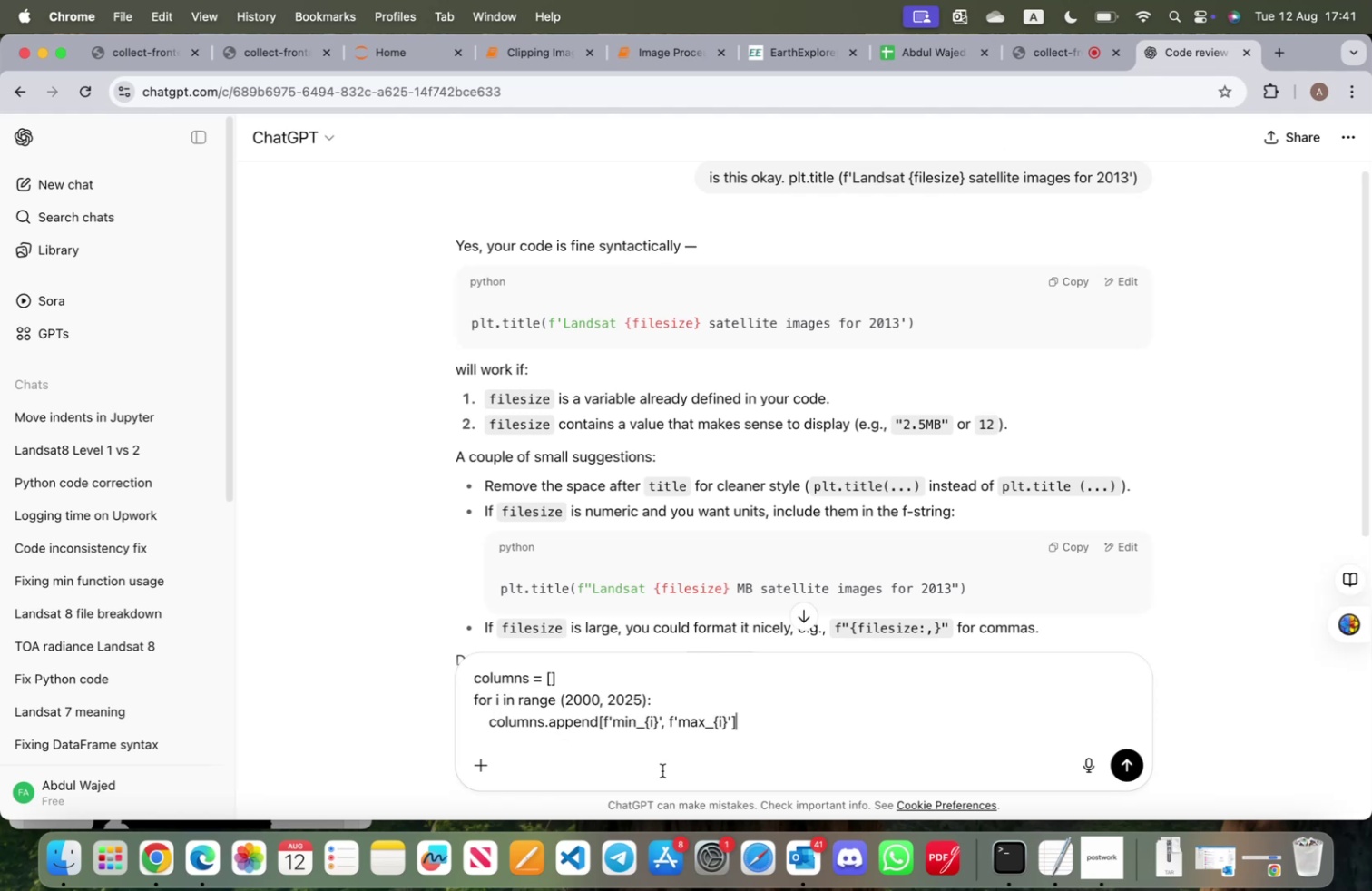 
key(Enter)
 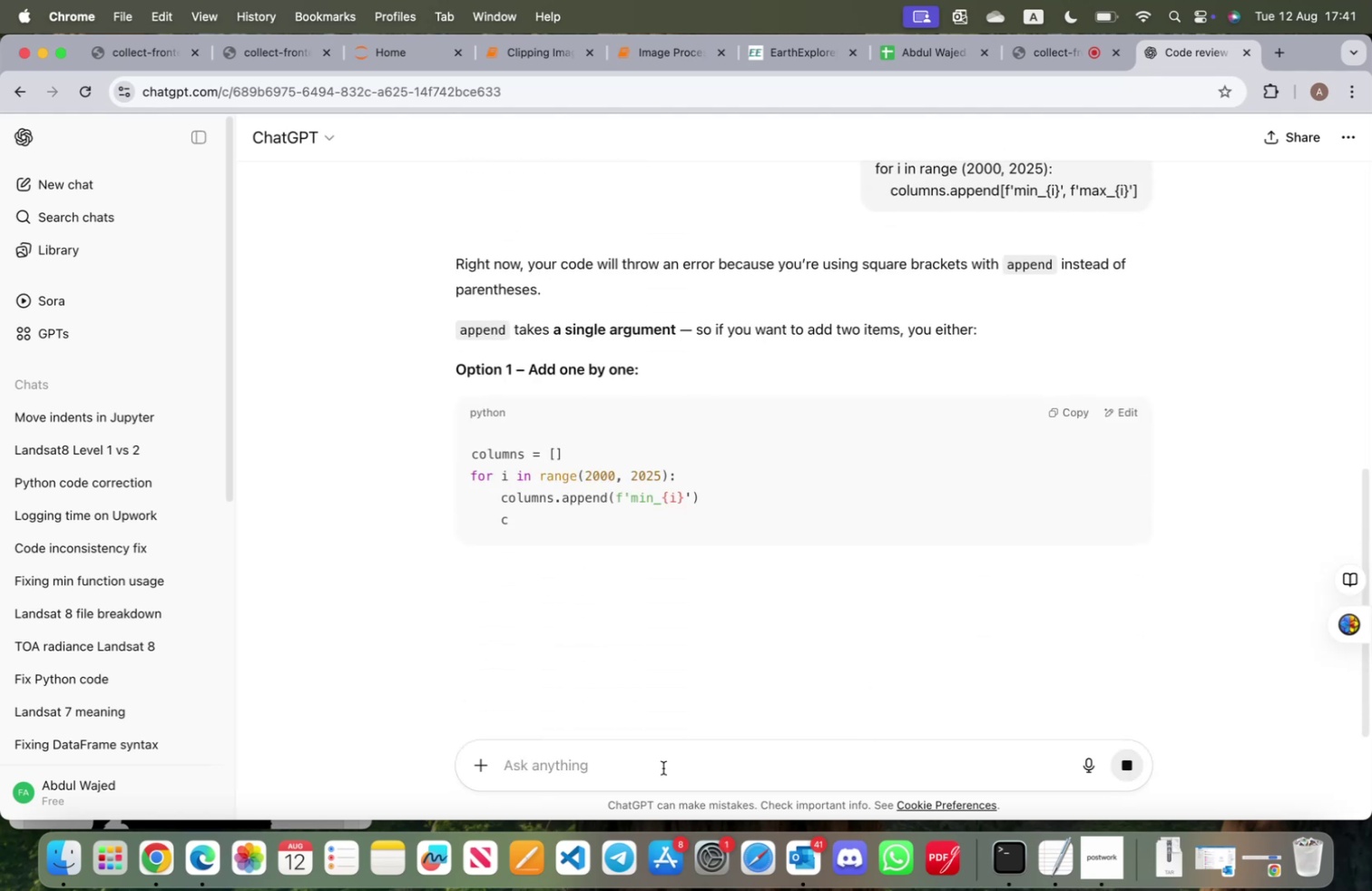 
wait(6.54)
 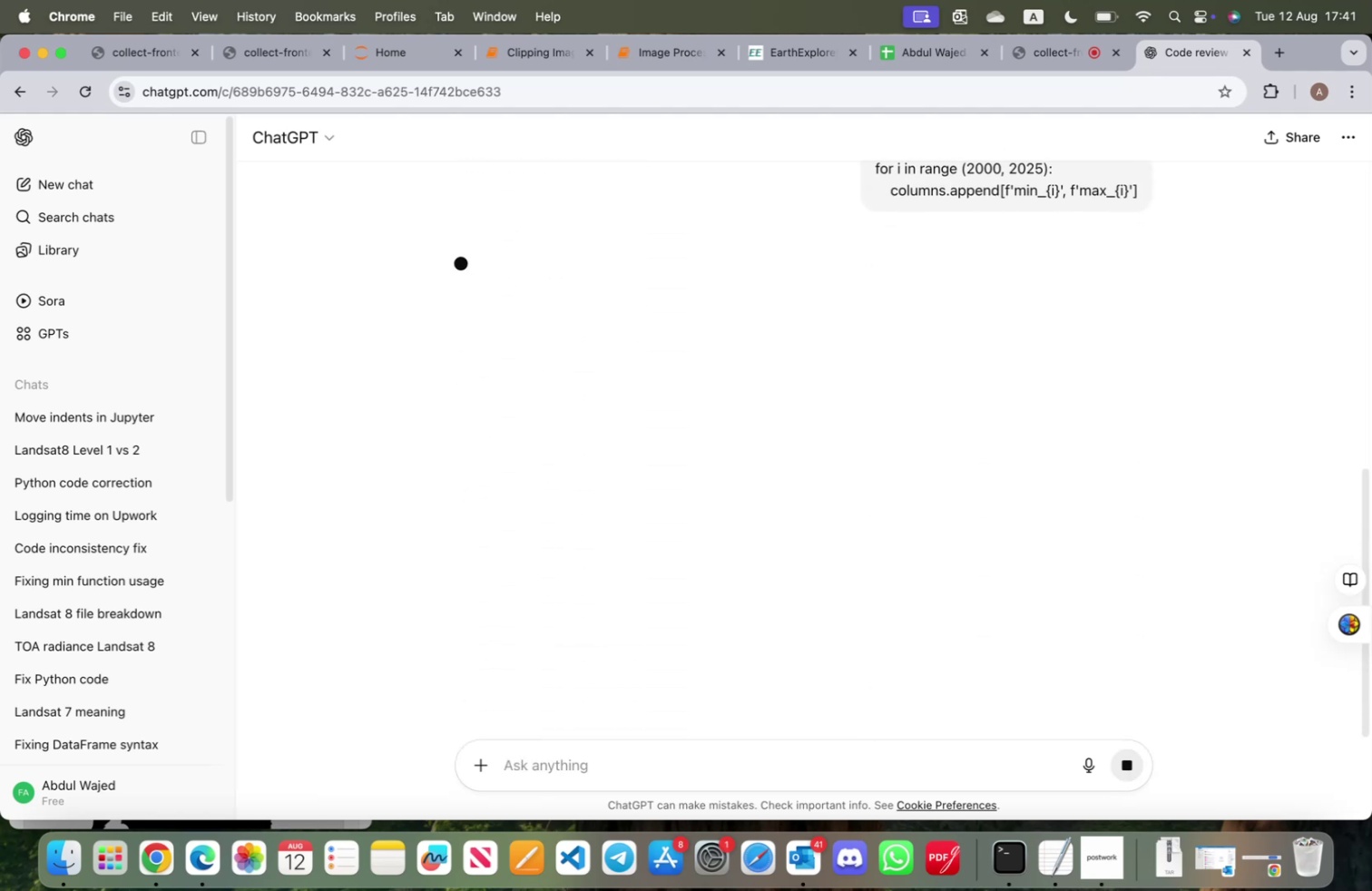 
scroll: coordinate [633, 518], scroll_direction: down, amount: 4.0
 